 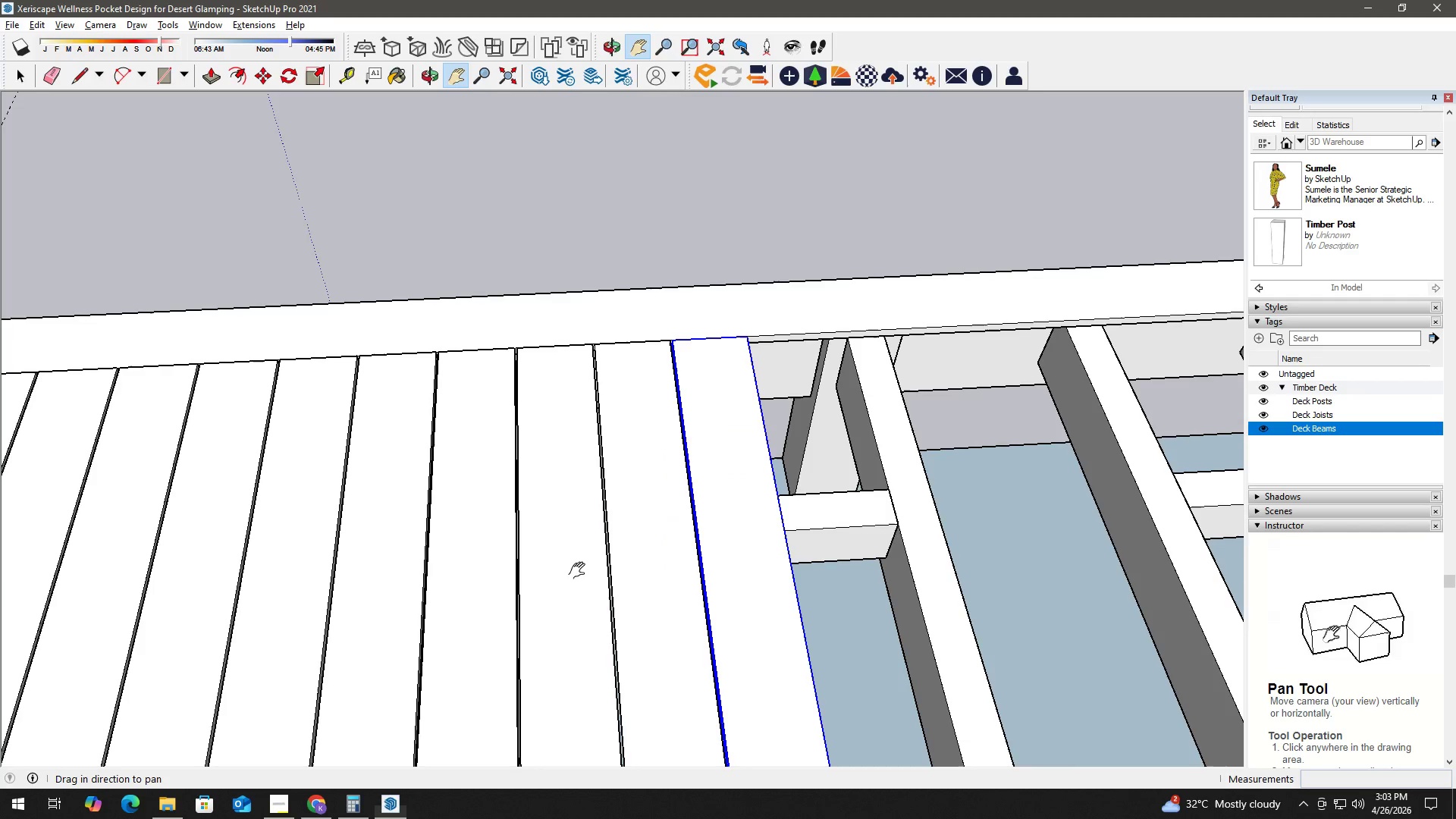 
scroll: coordinate [655, 315], scroll_direction: up, amount: 4.0
 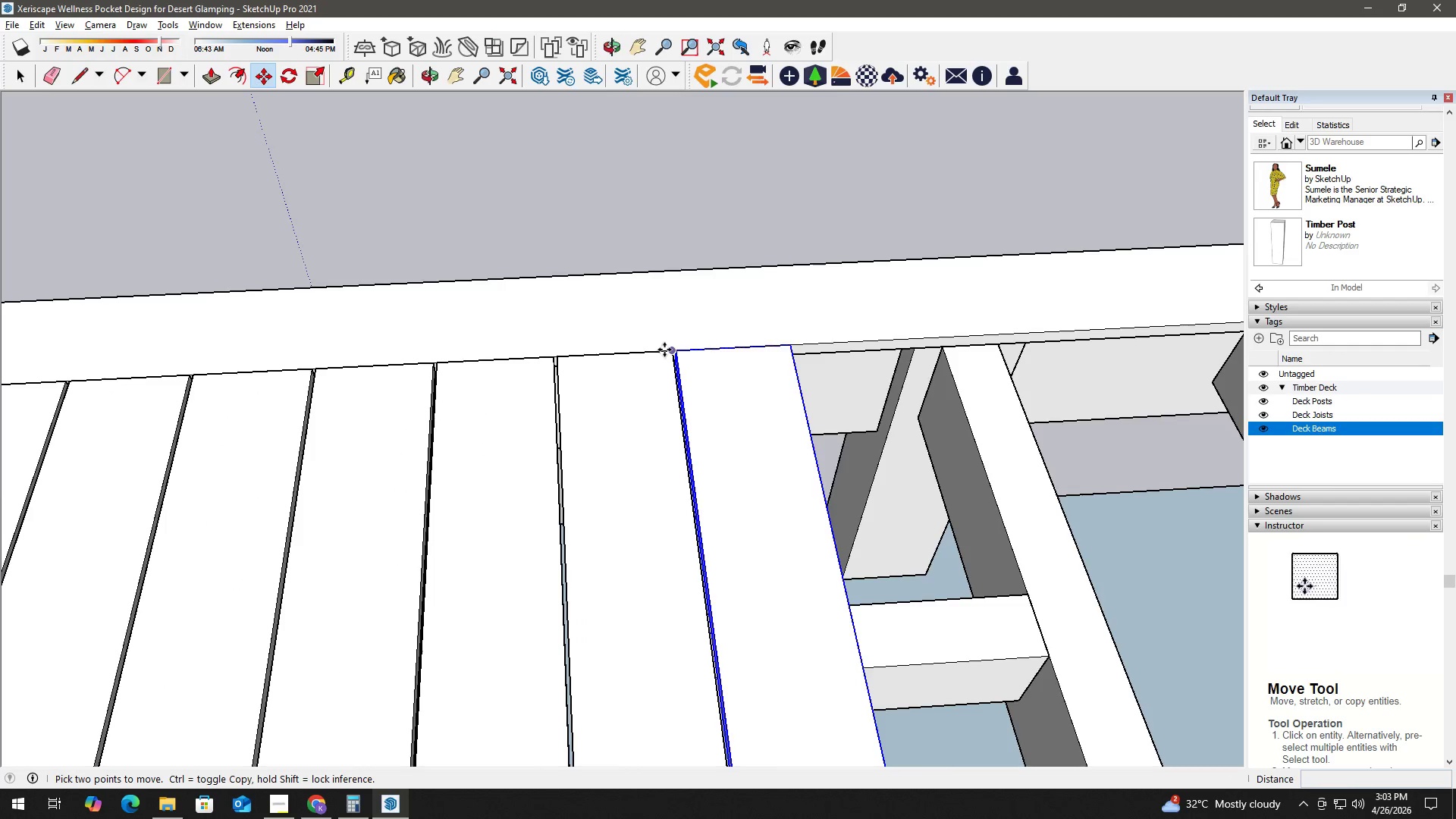 
left_click([670, 350])
 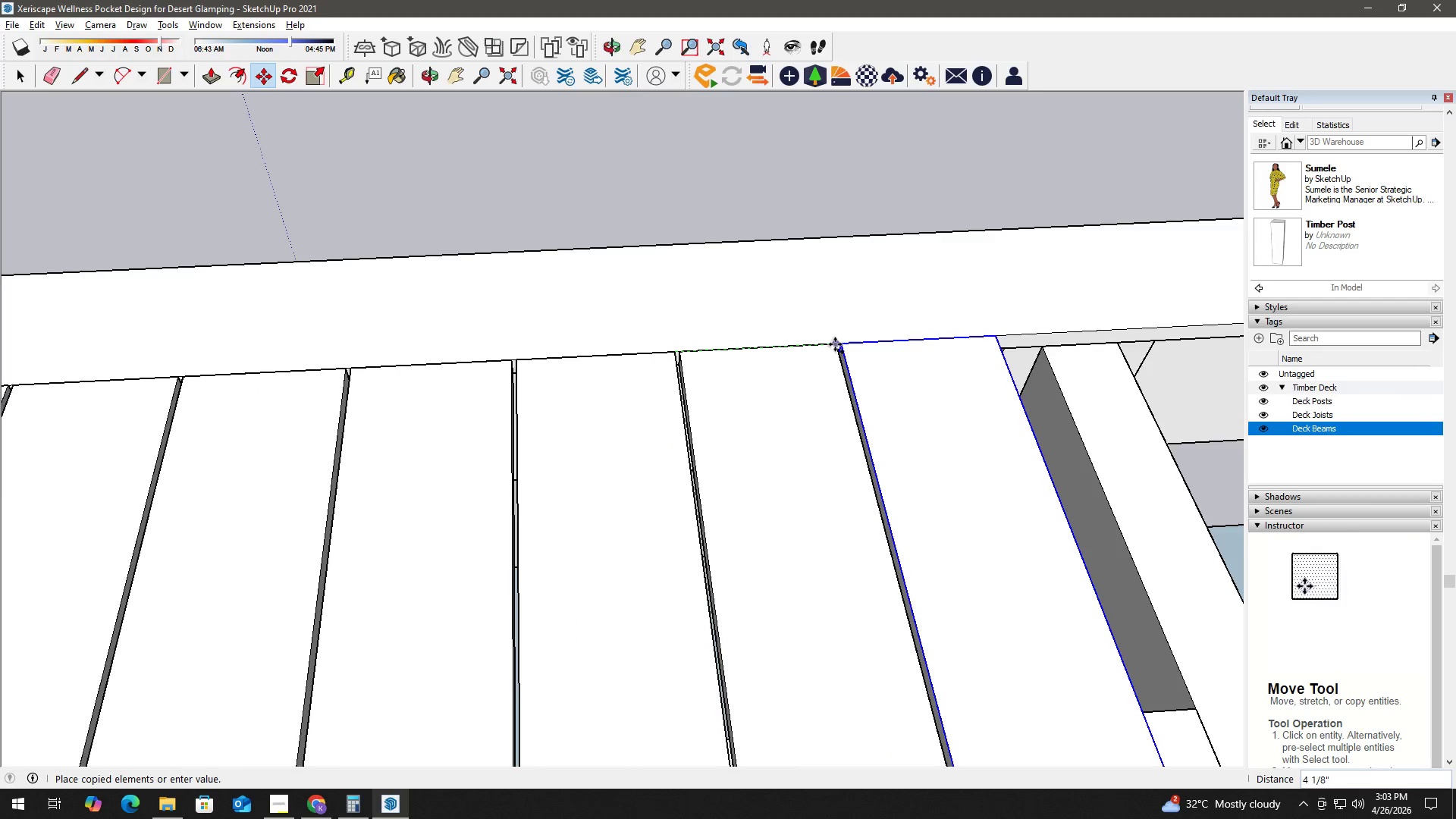 
scroll: coordinate [666, 348], scroll_direction: up, amount: 3.0
 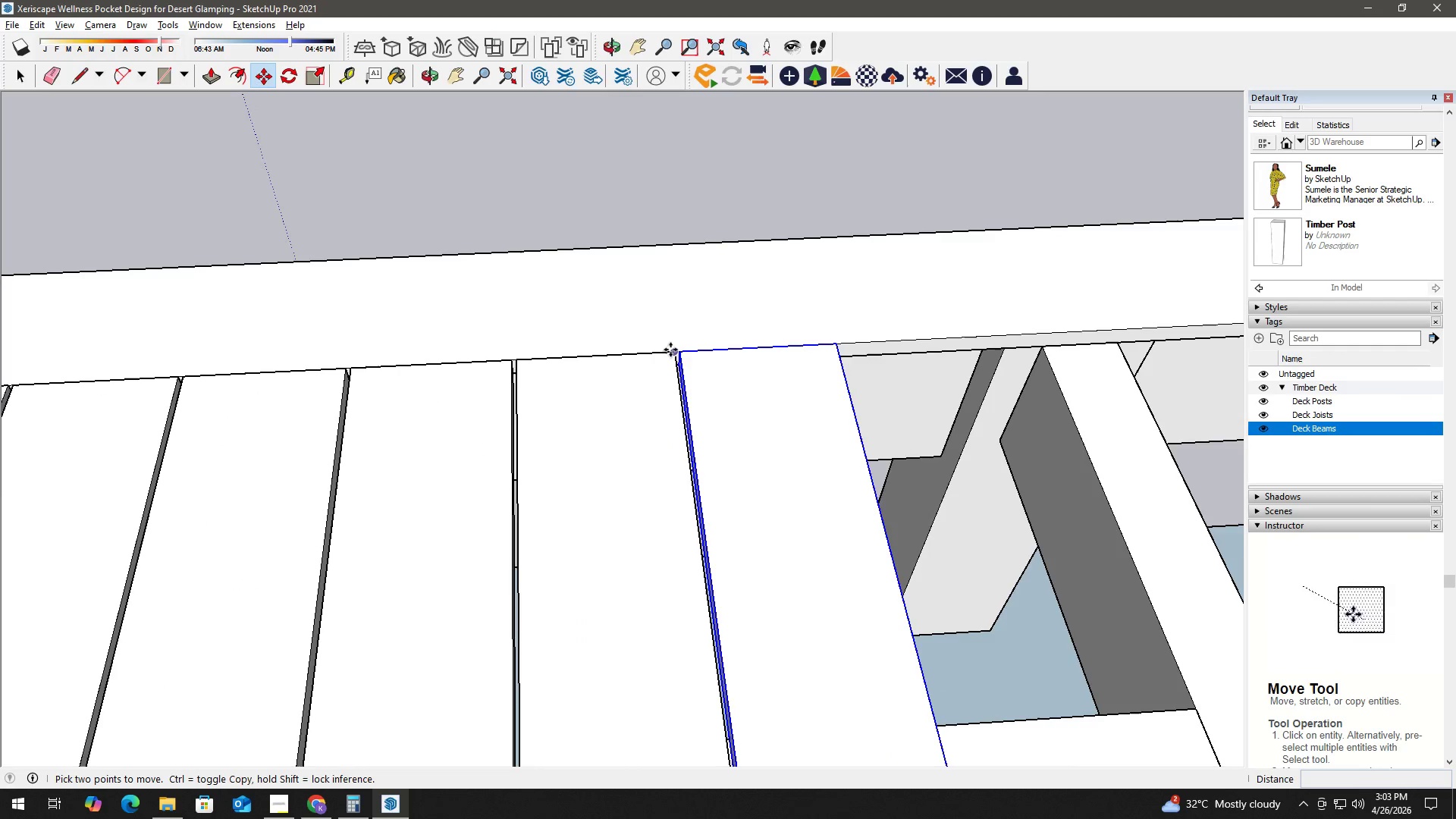 
left_click([835, 344])
 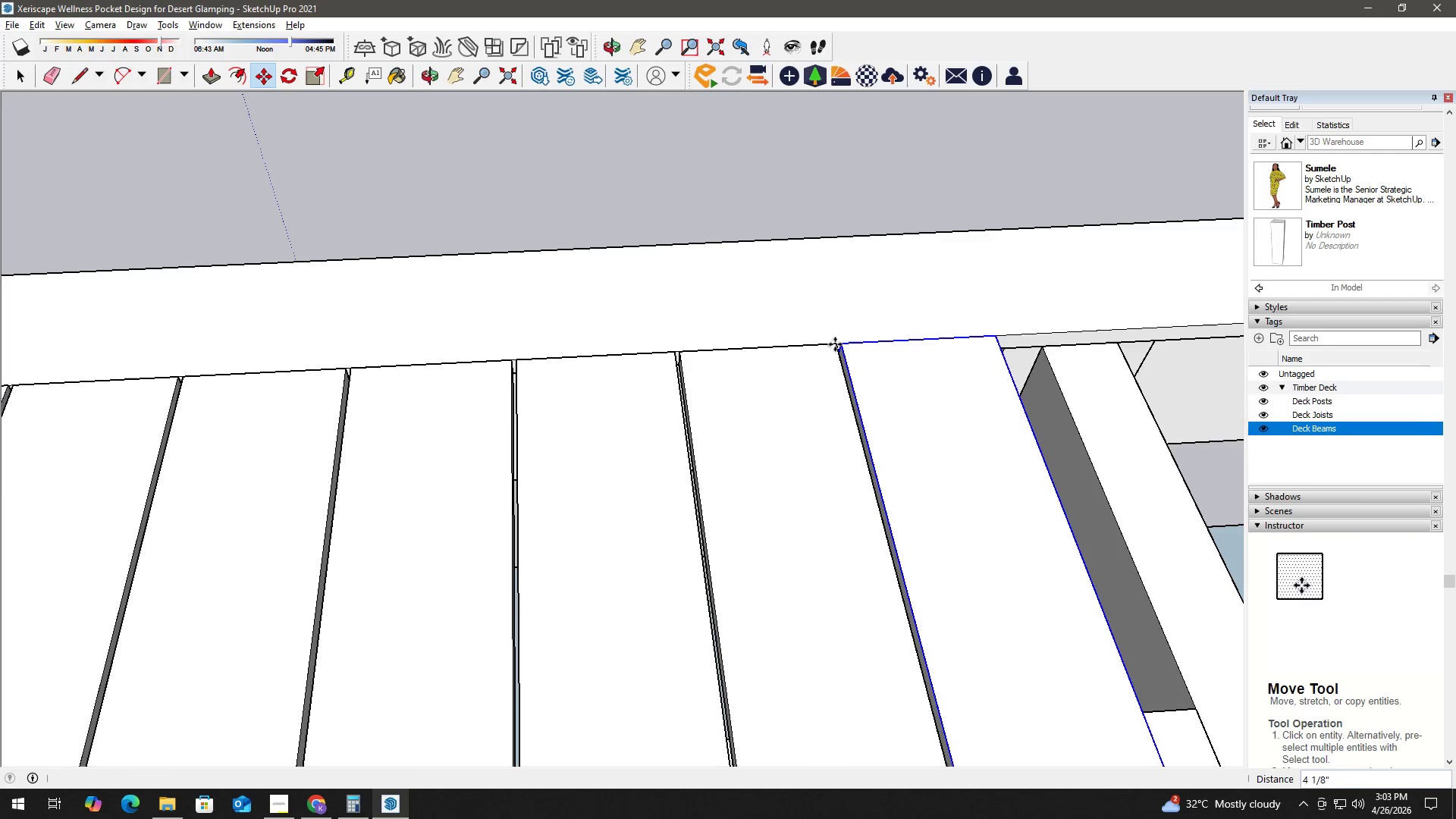 
key(Space)
 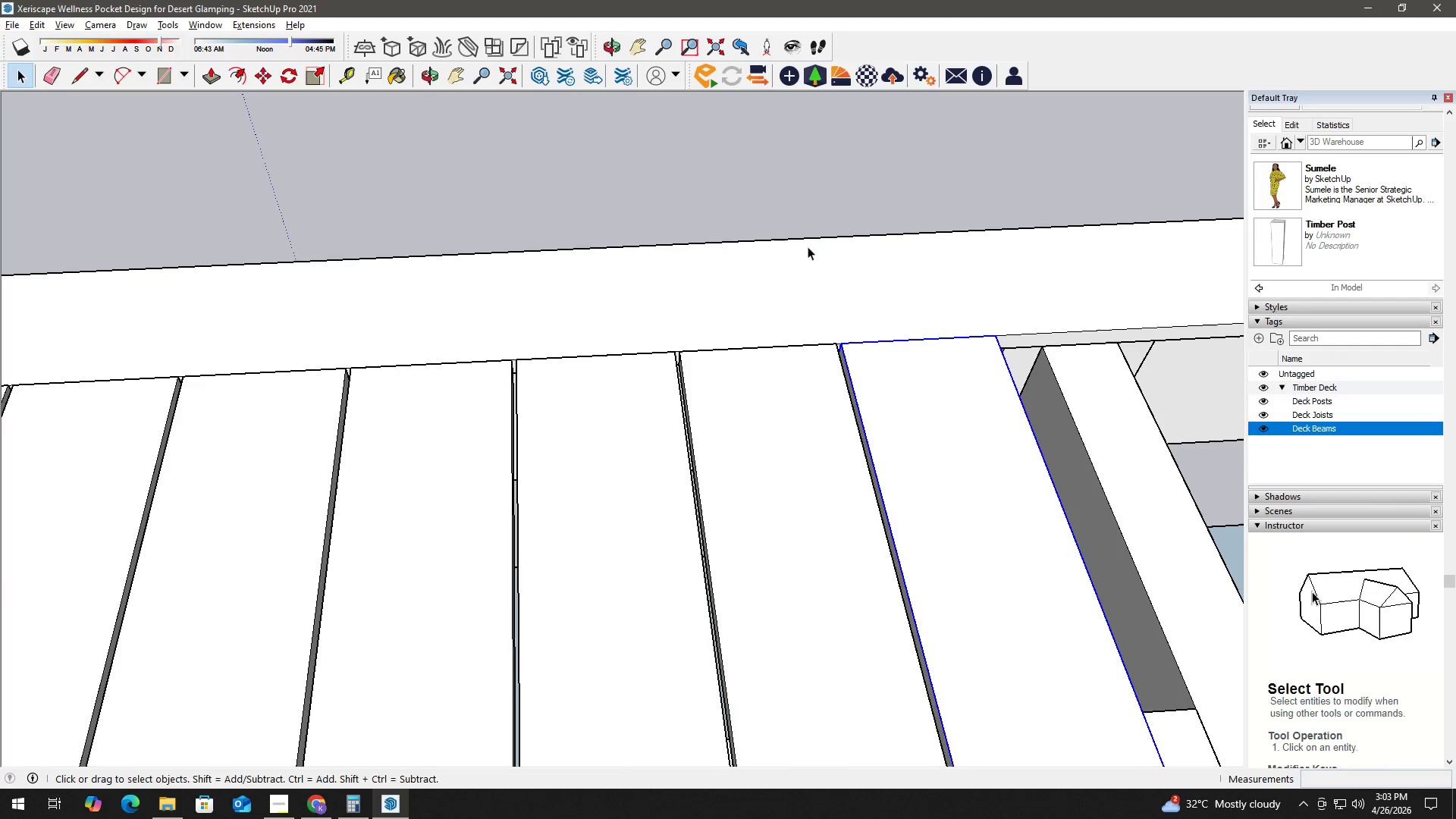 
key(H)
 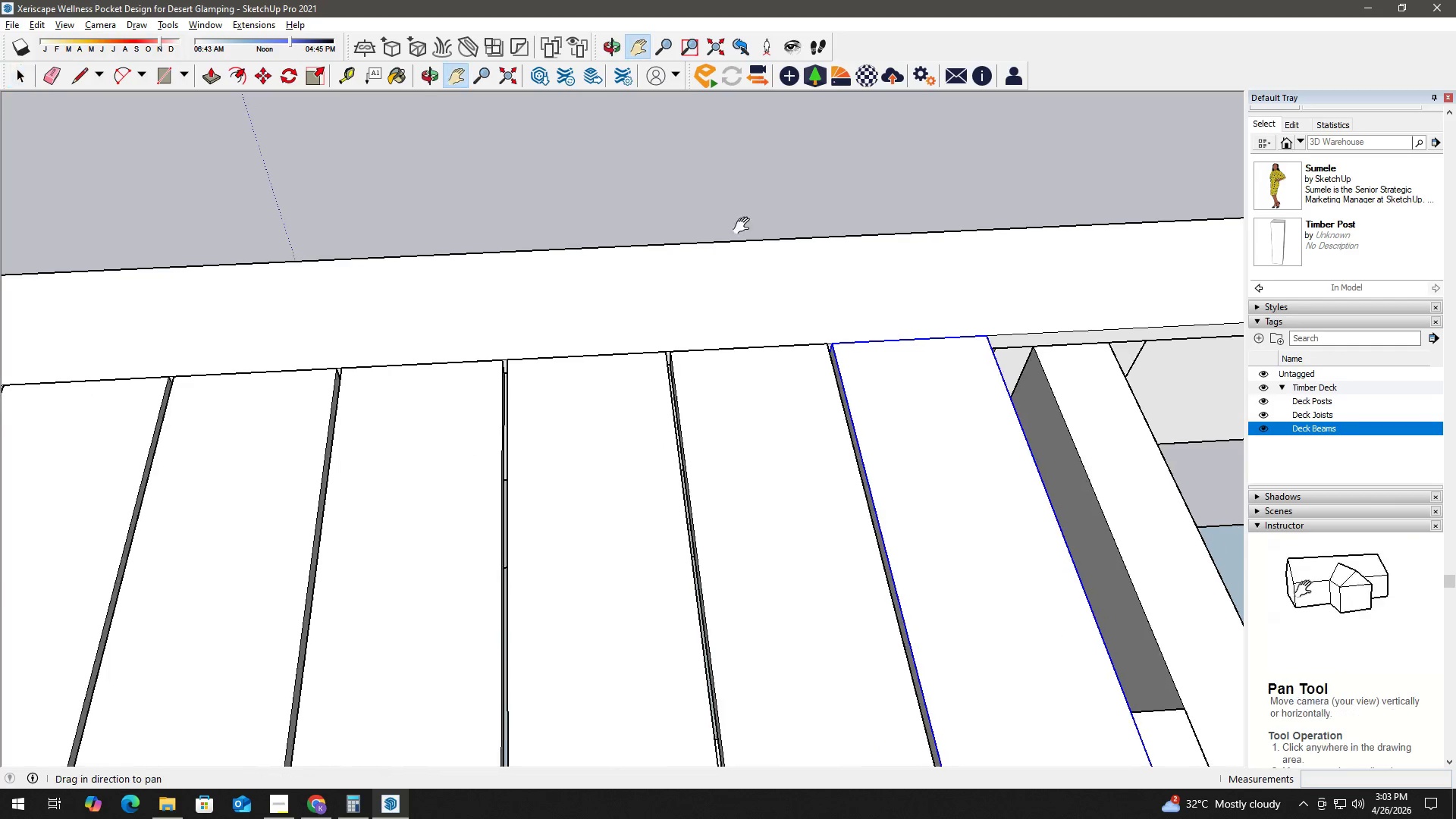 
left_click_drag(start_coordinate=[812, 226], to_coordinate=[451, 229])
 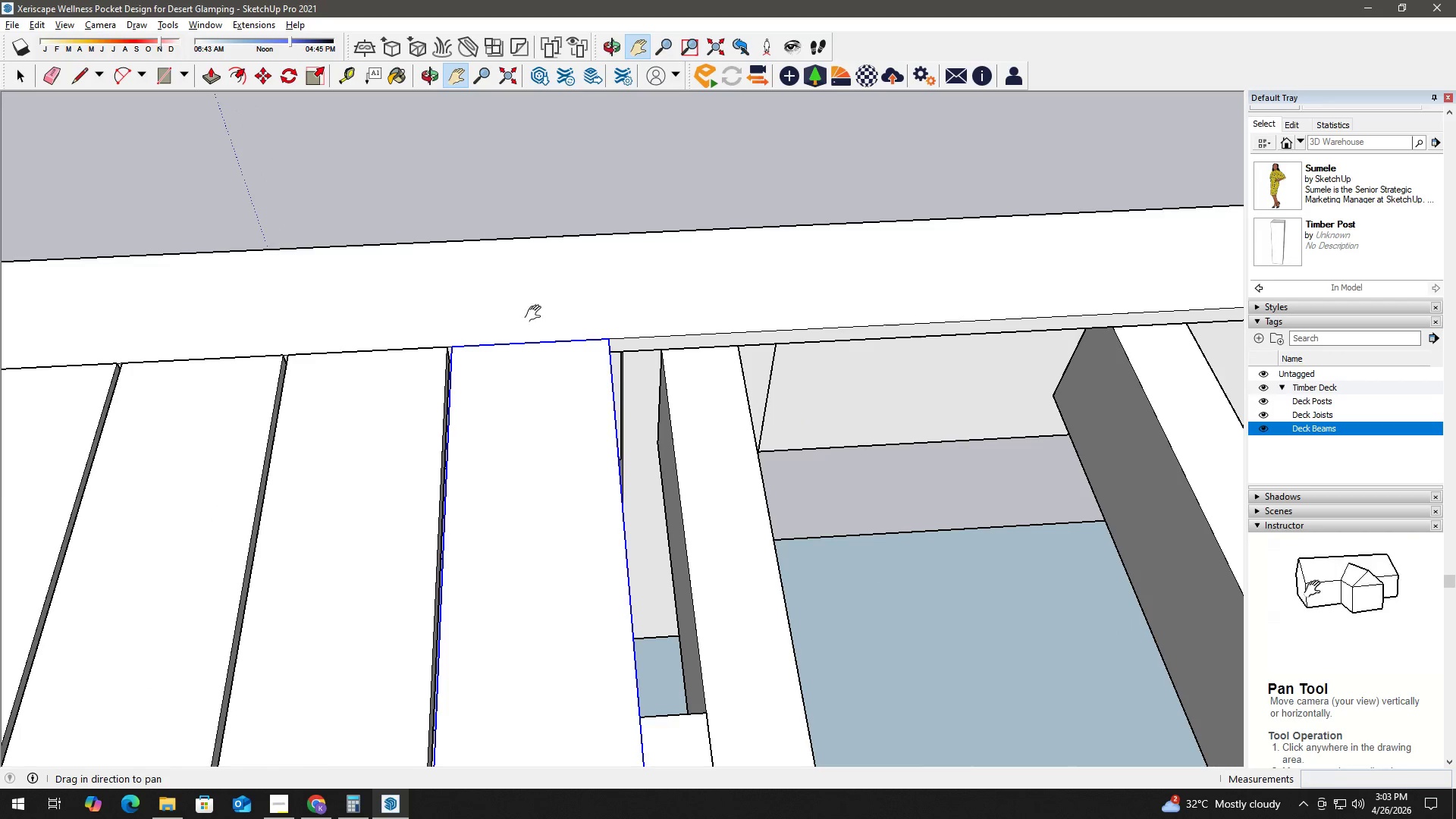 
key(Space)
 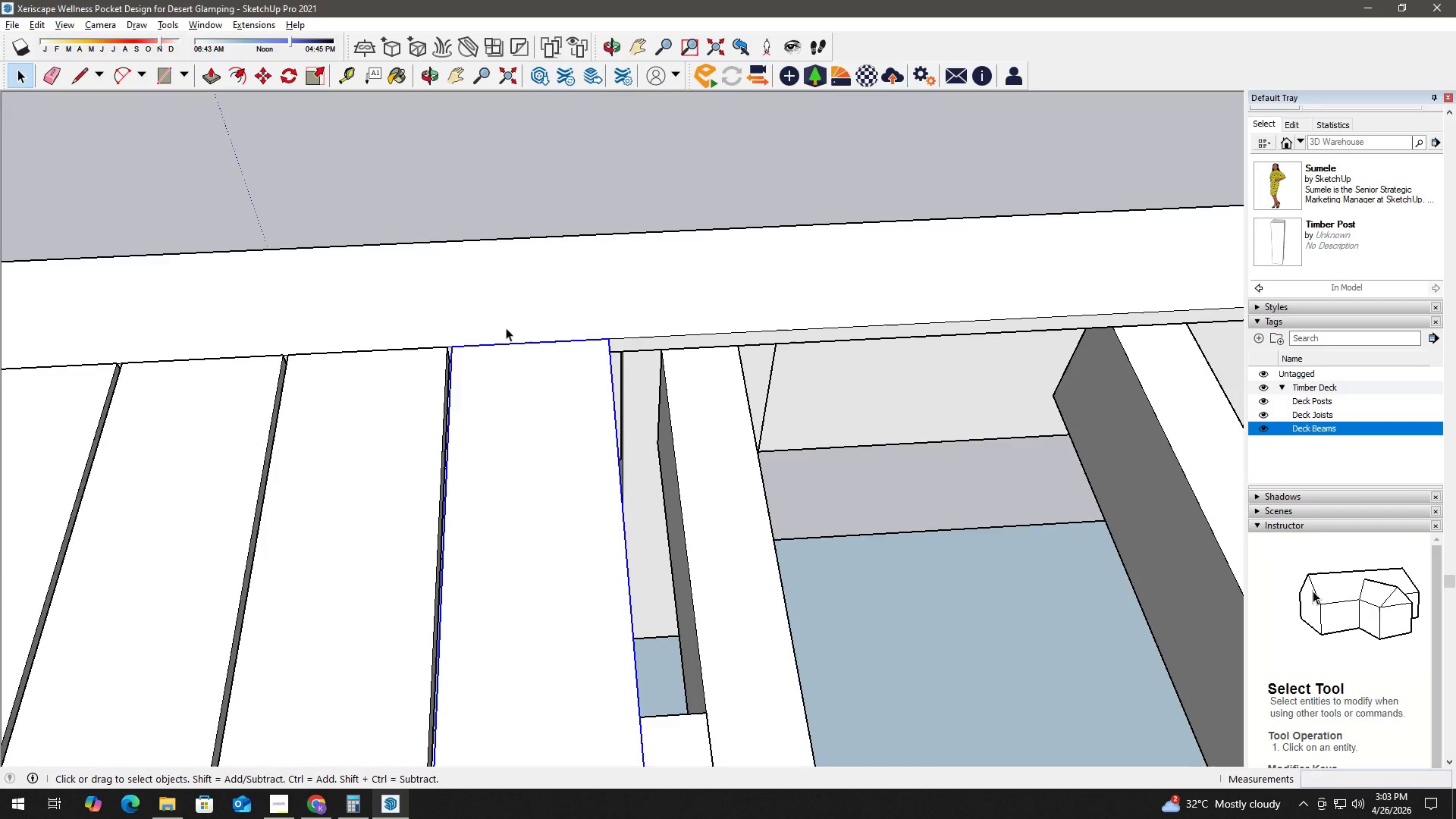 
key(M)
 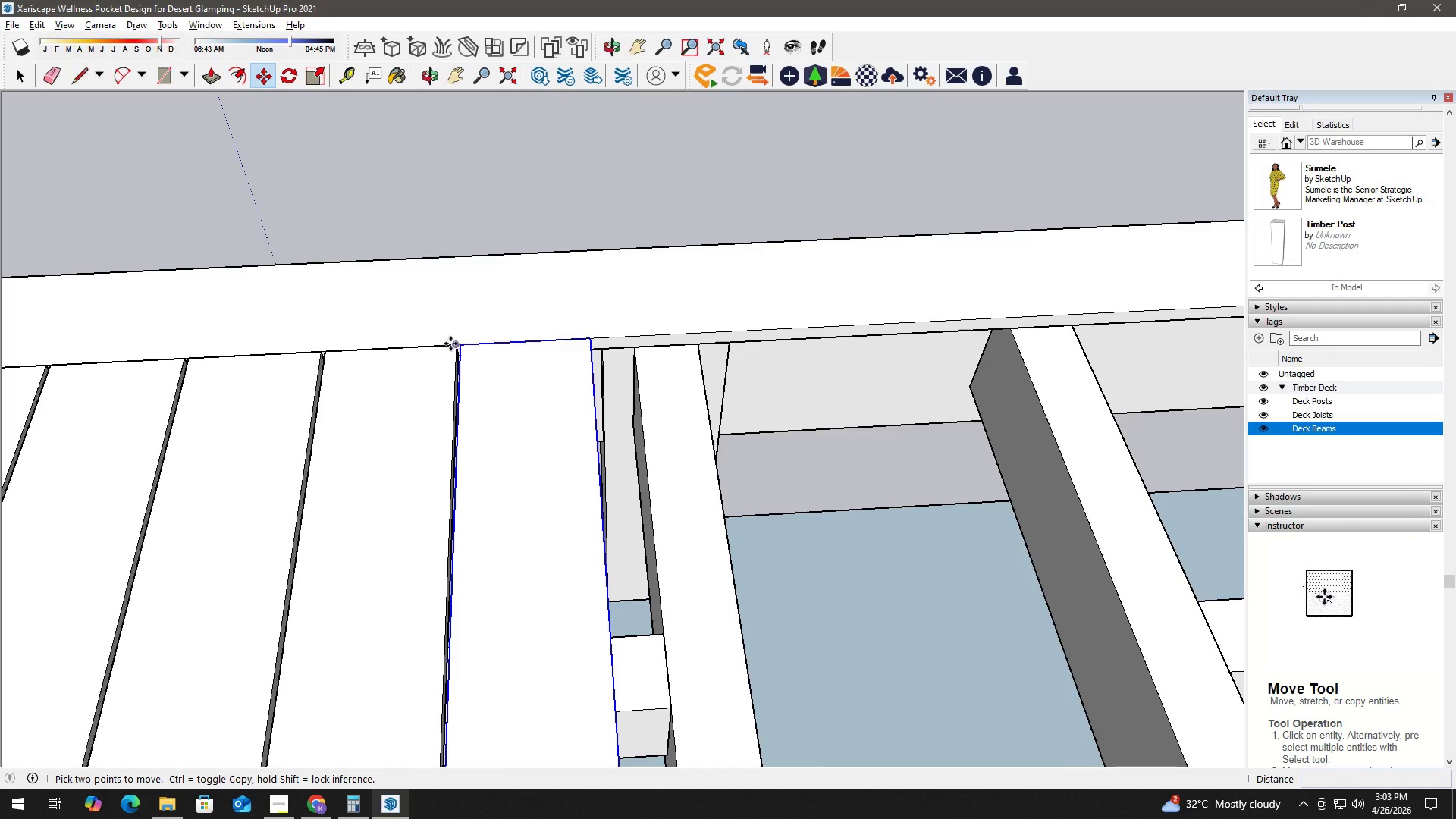 
scroll: coordinate [501, 336], scroll_direction: down, amount: 2.0
 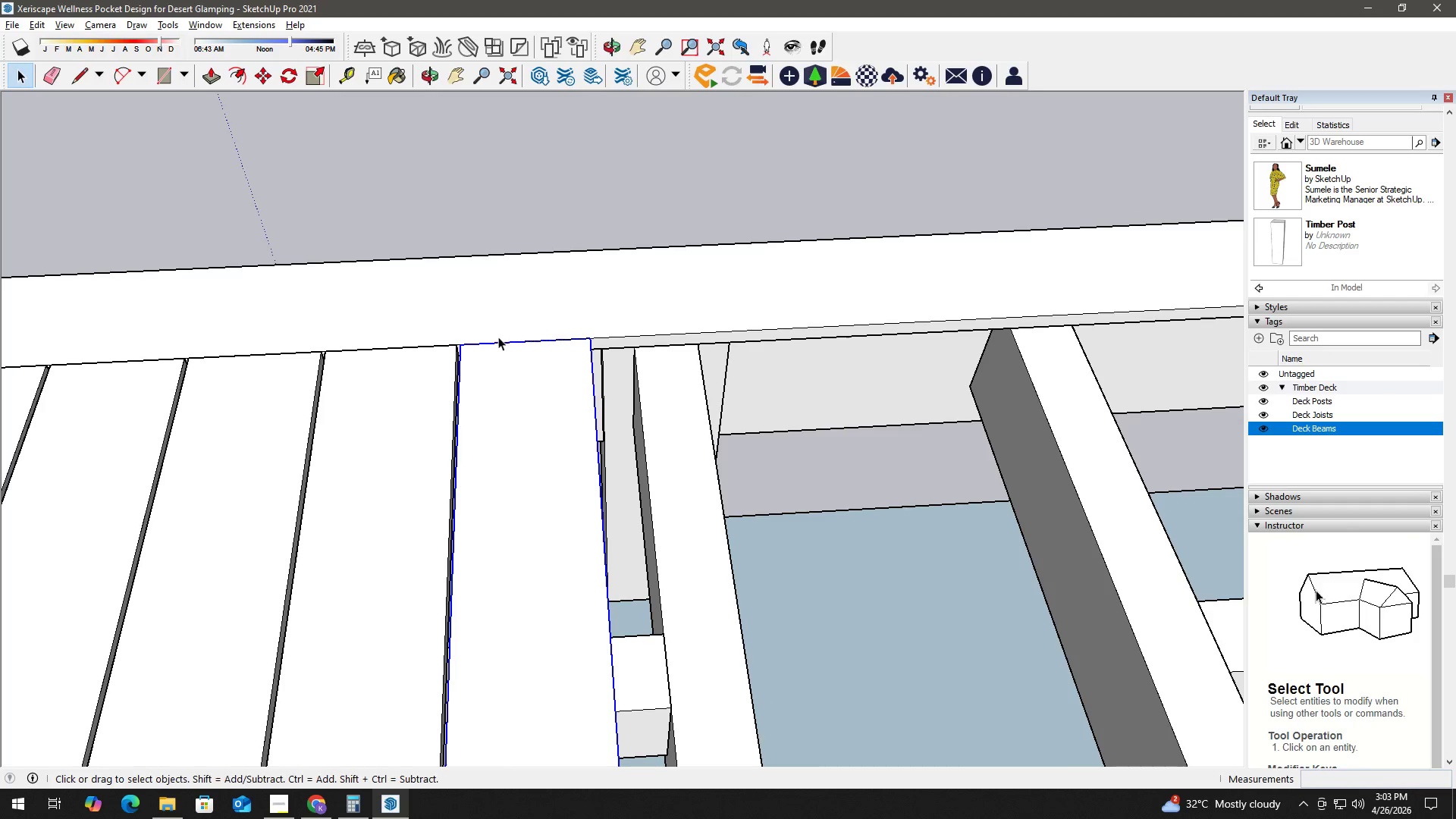 
left_click([453, 344])
 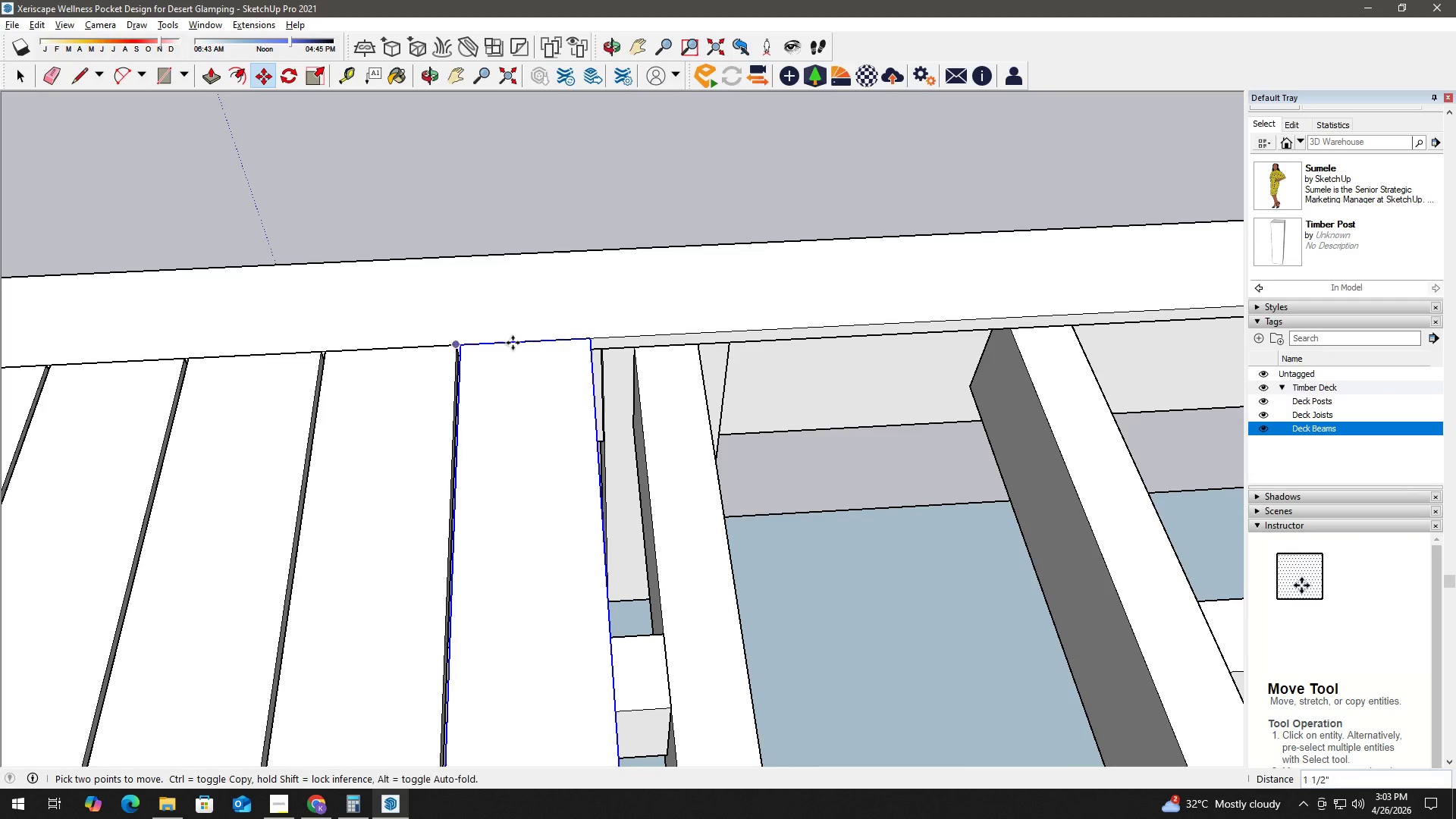 
key(Control+ControlLeft)
 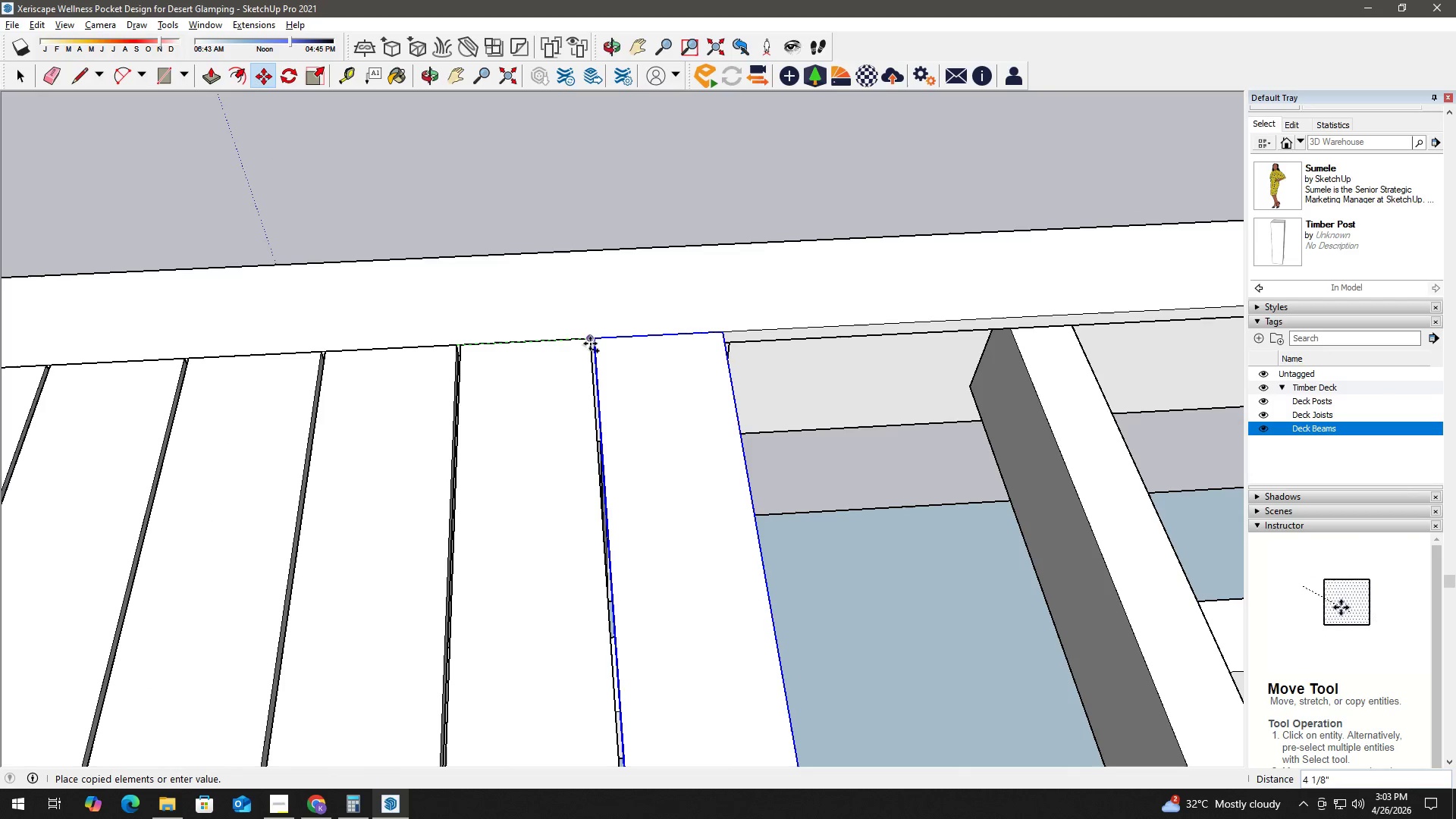 
left_click([590, 343])
 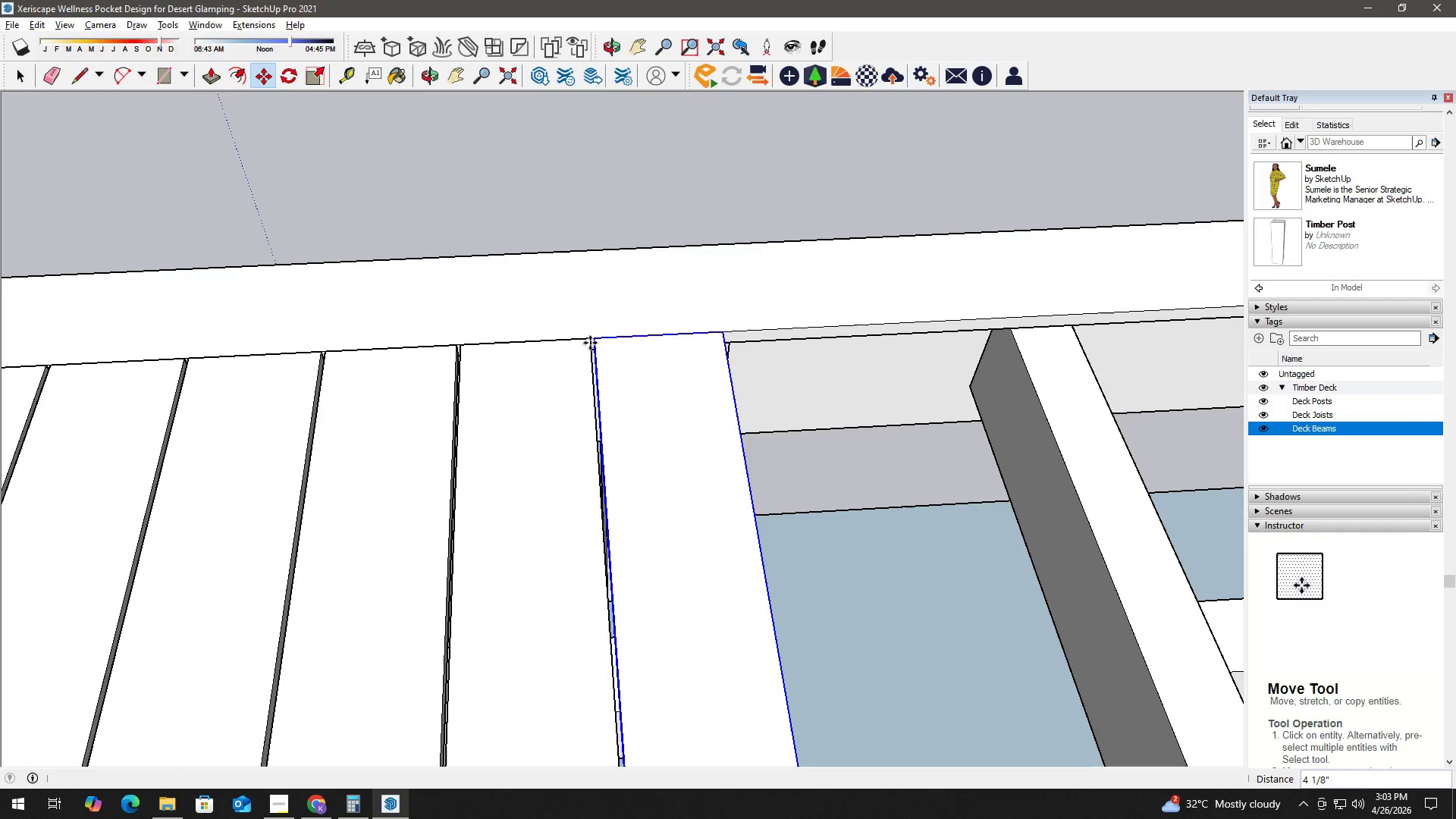 
key(Space)
 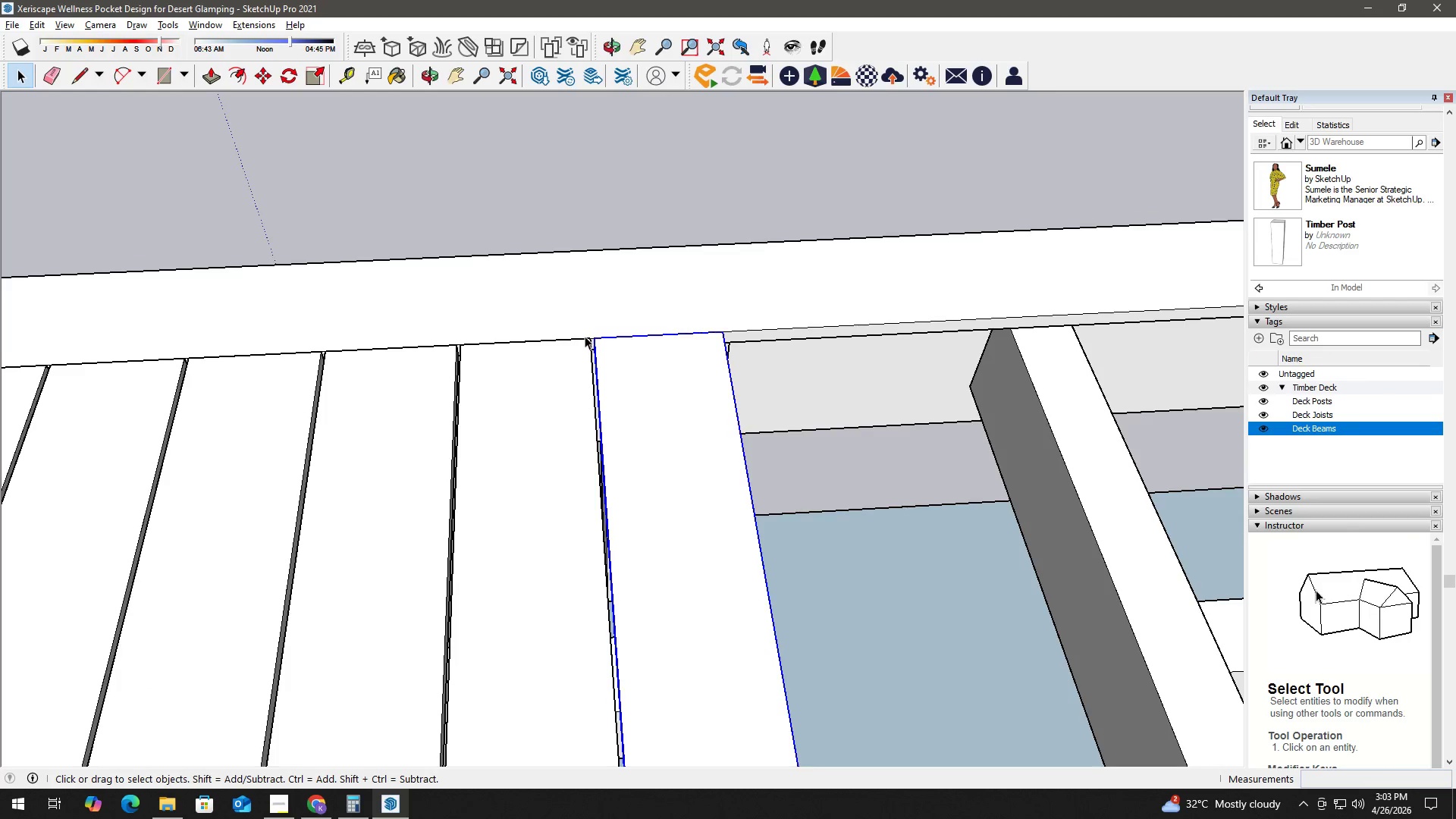 
key(M)
 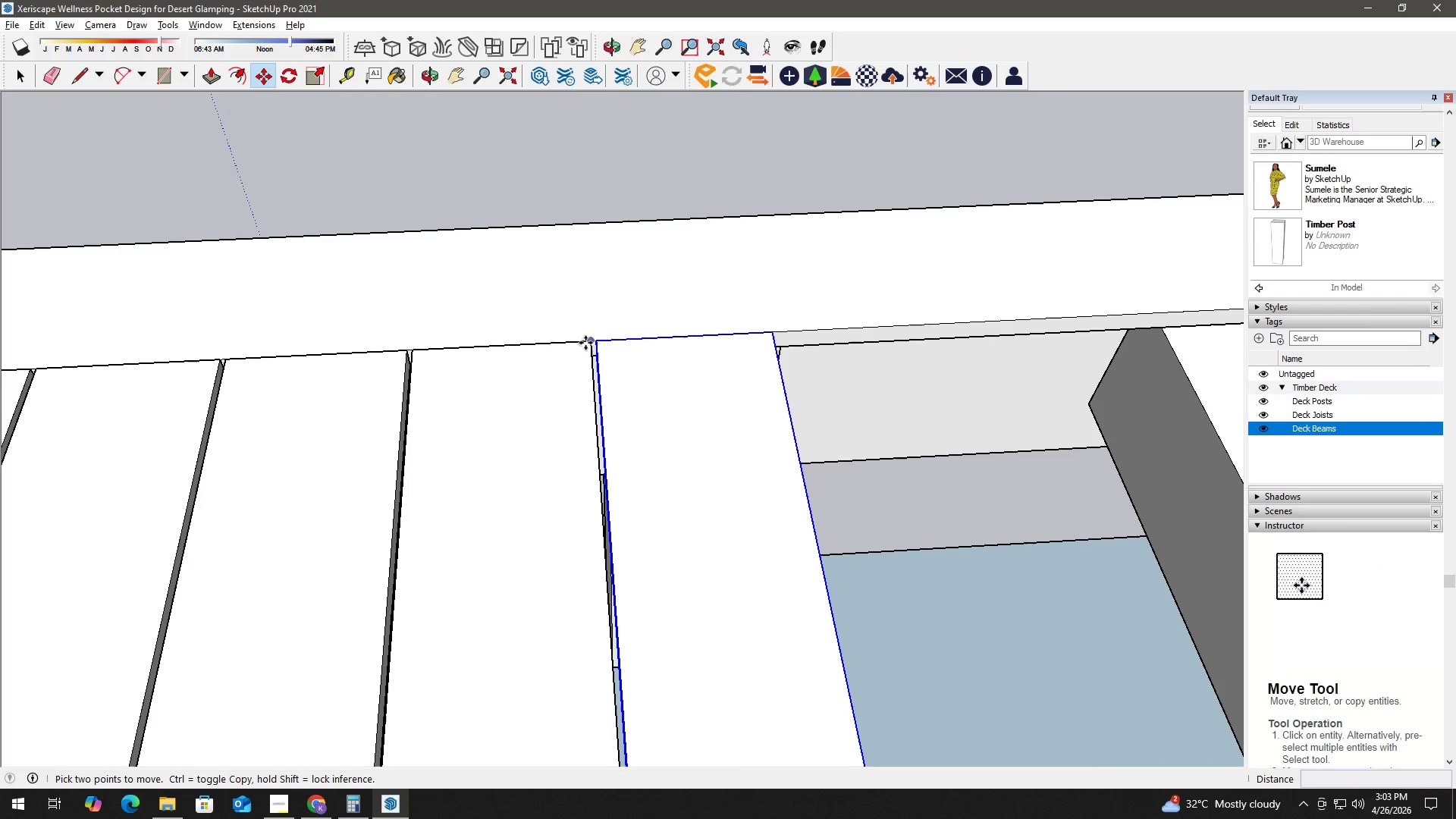 
scroll: coordinate [590, 328], scroll_direction: up, amount: 3.0
 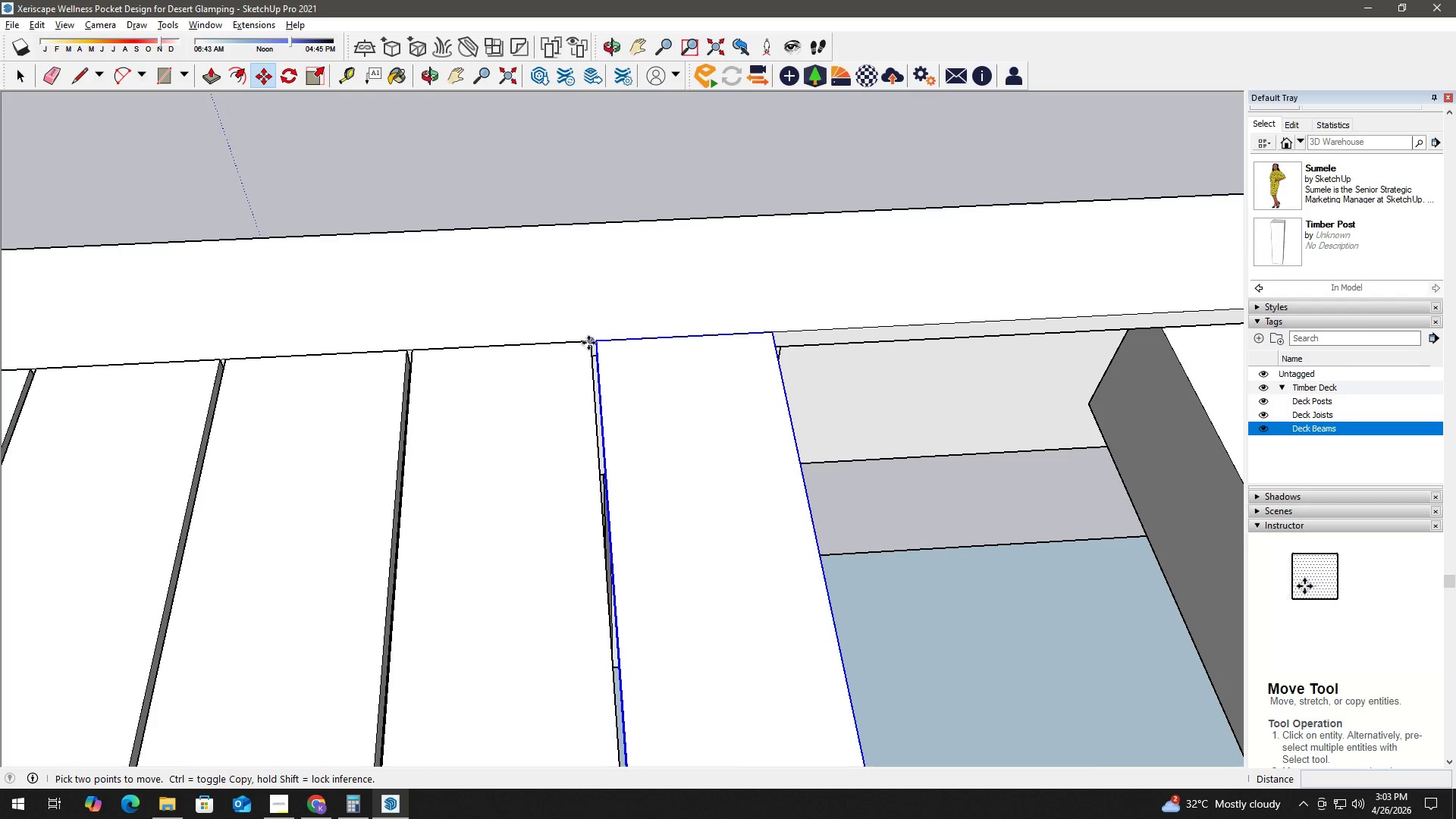 
left_click([588, 343])
 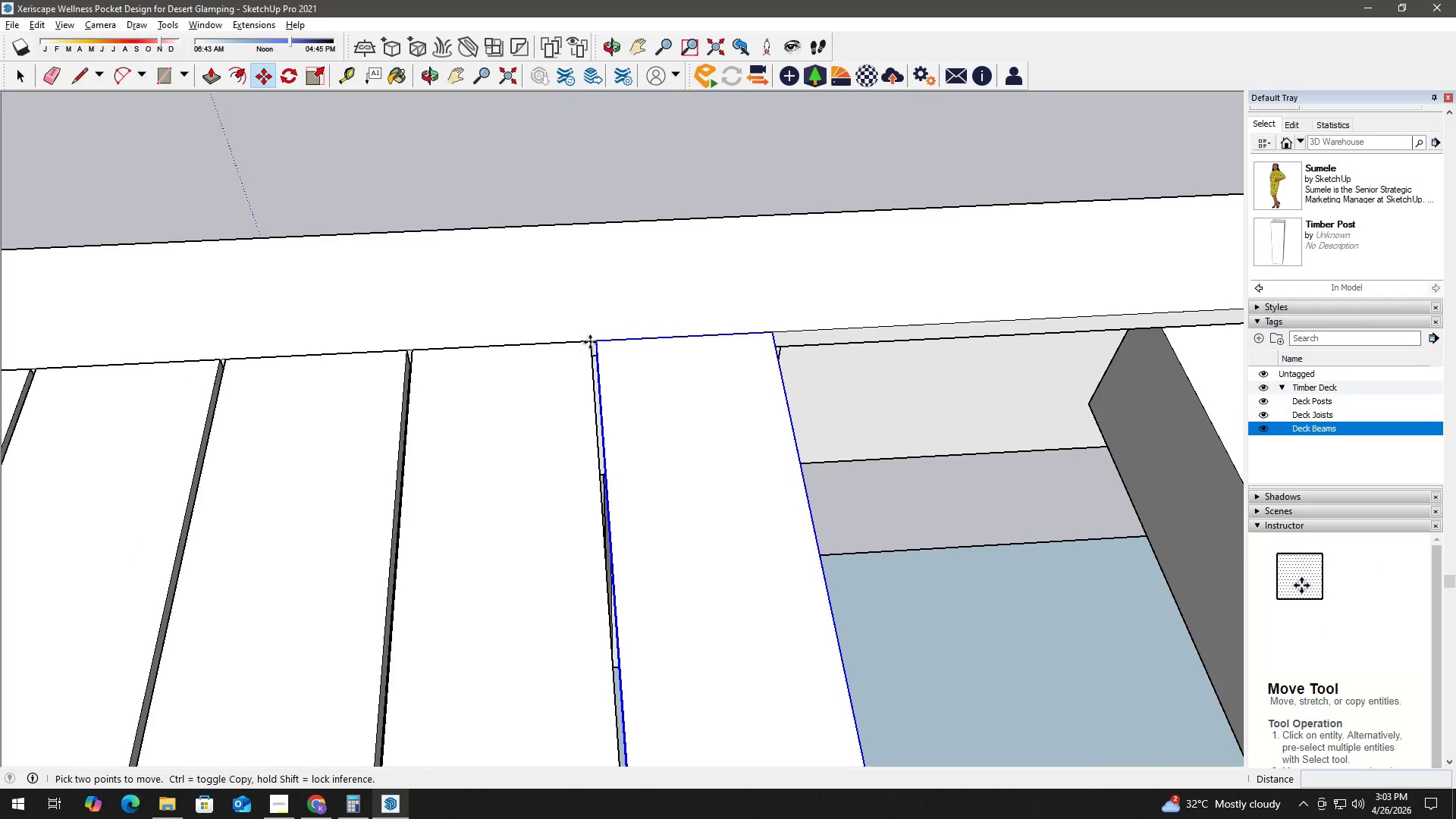 
key(Control+ControlLeft)
 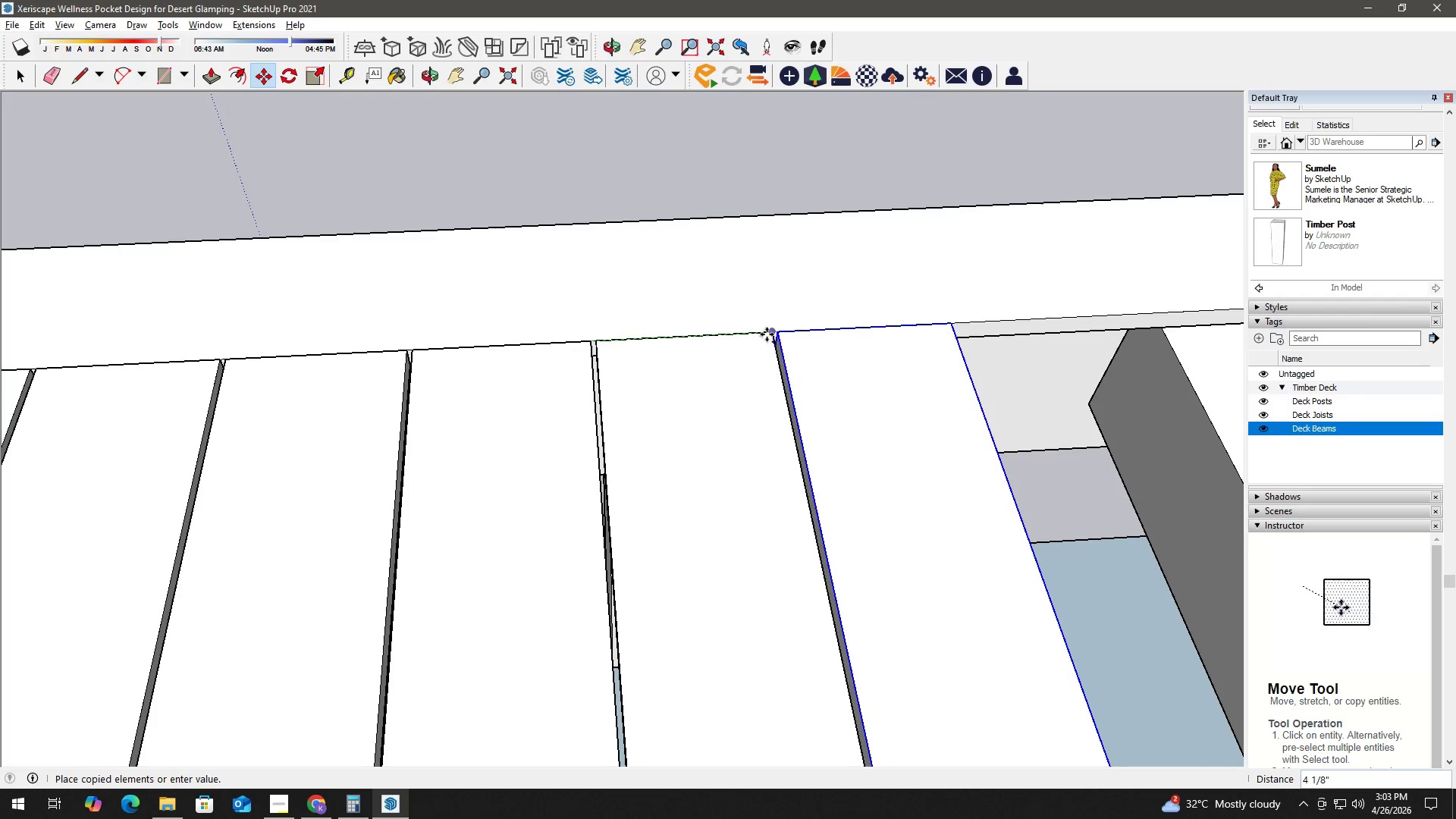 
left_click([769, 334])
 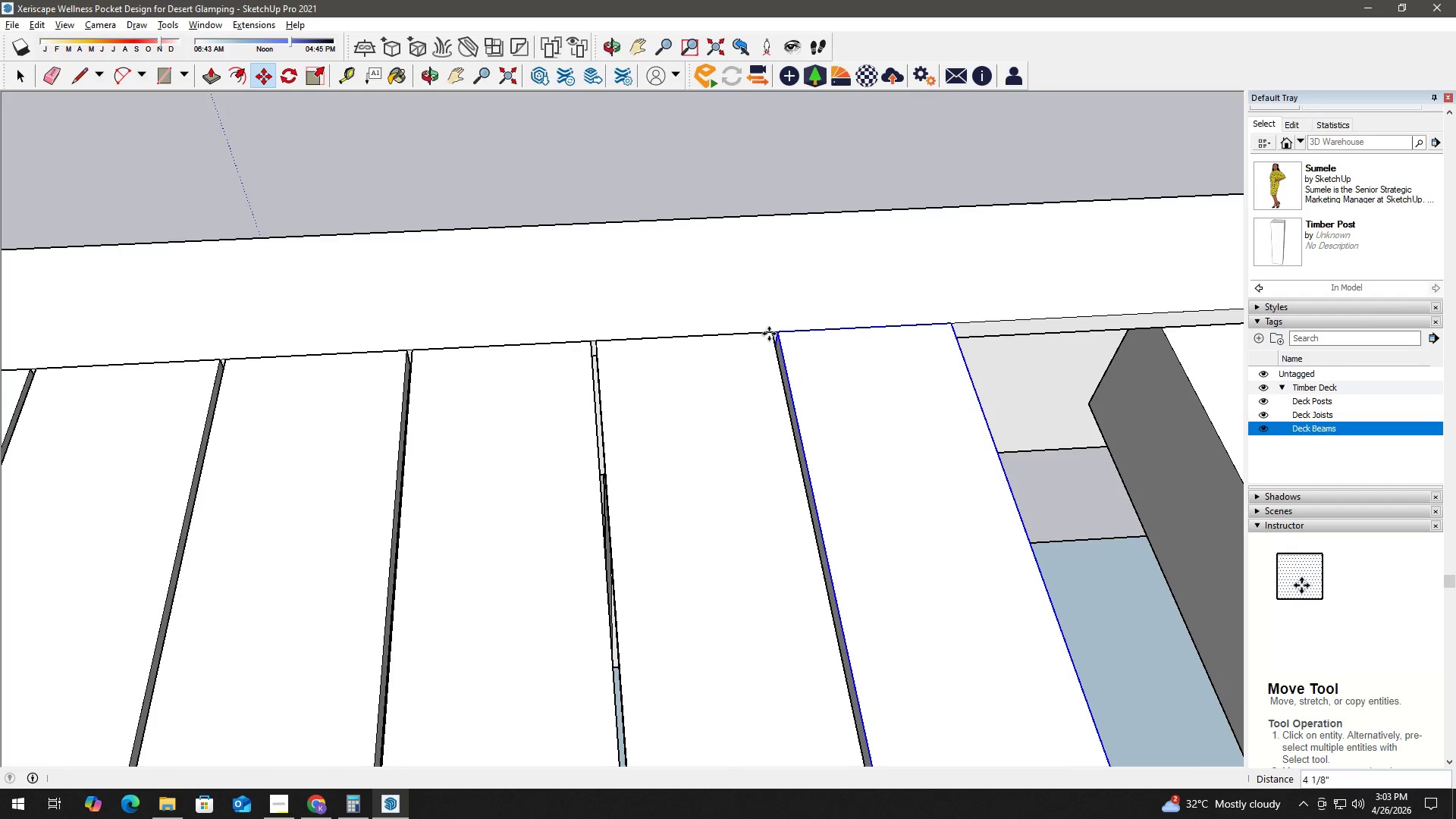 
key(Space)
 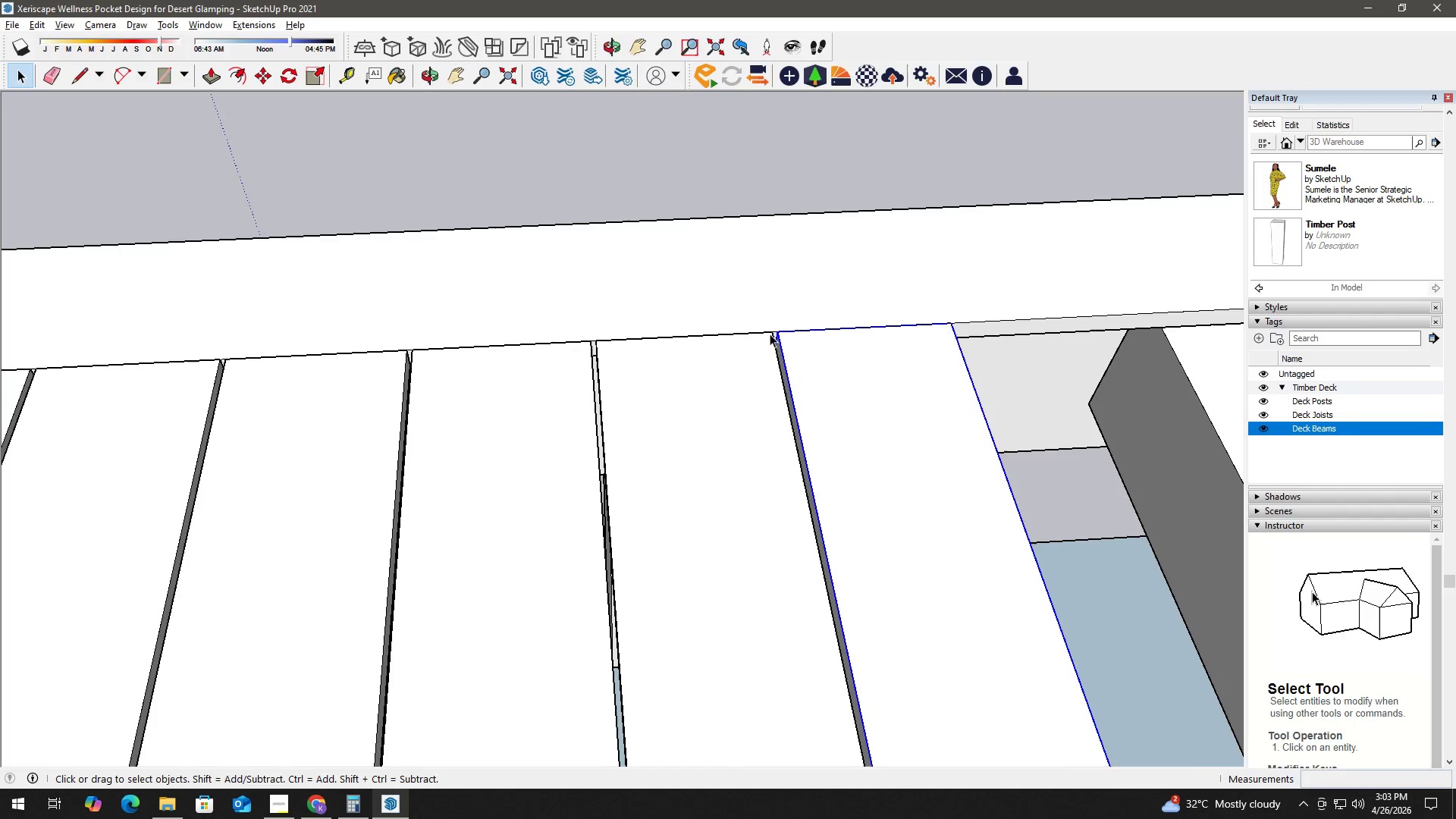 
key(H)
 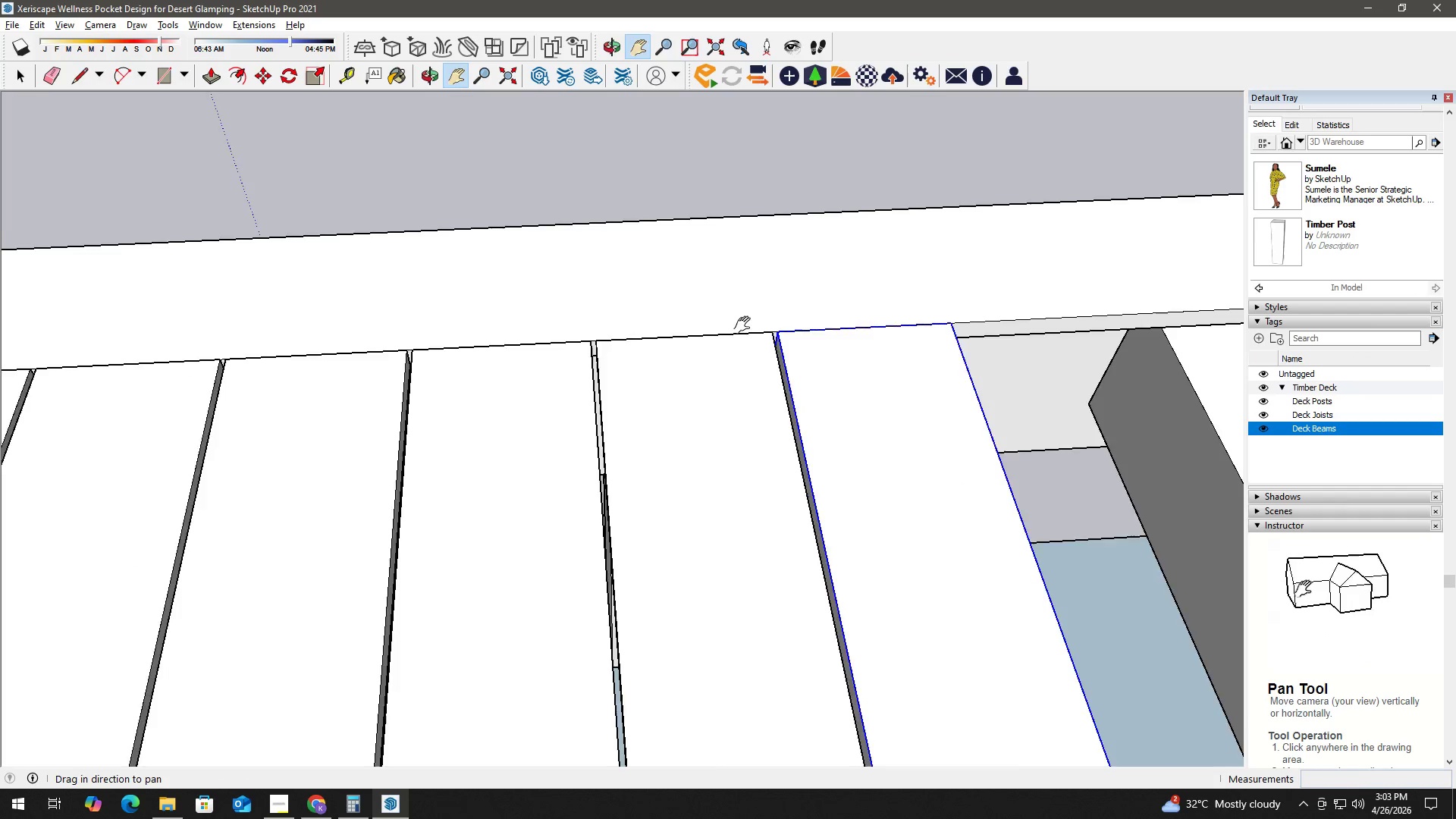 
left_click_drag(start_coordinate=[752, 325], to_coordinate=[443, 372])
 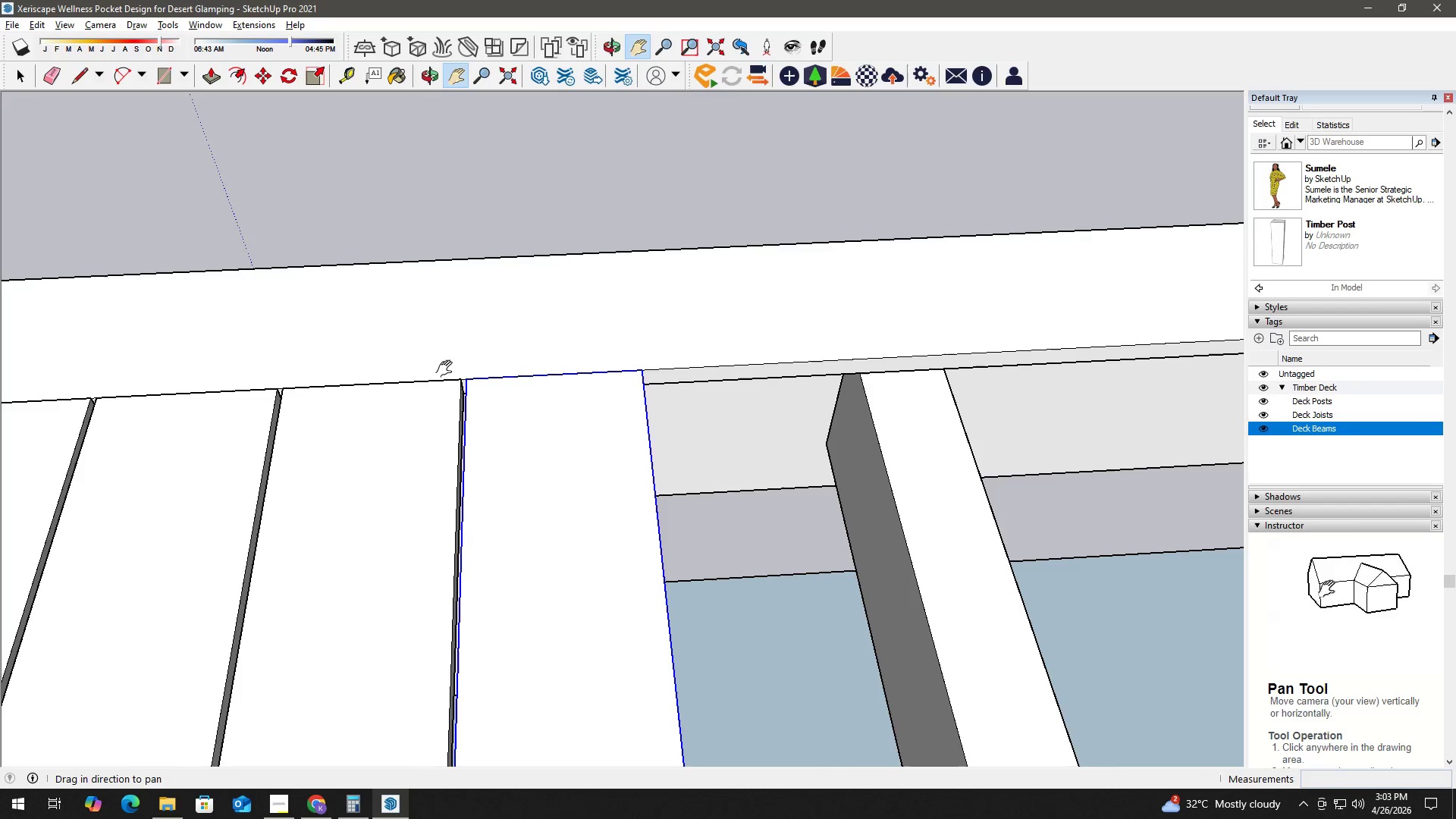 
key(Space)
 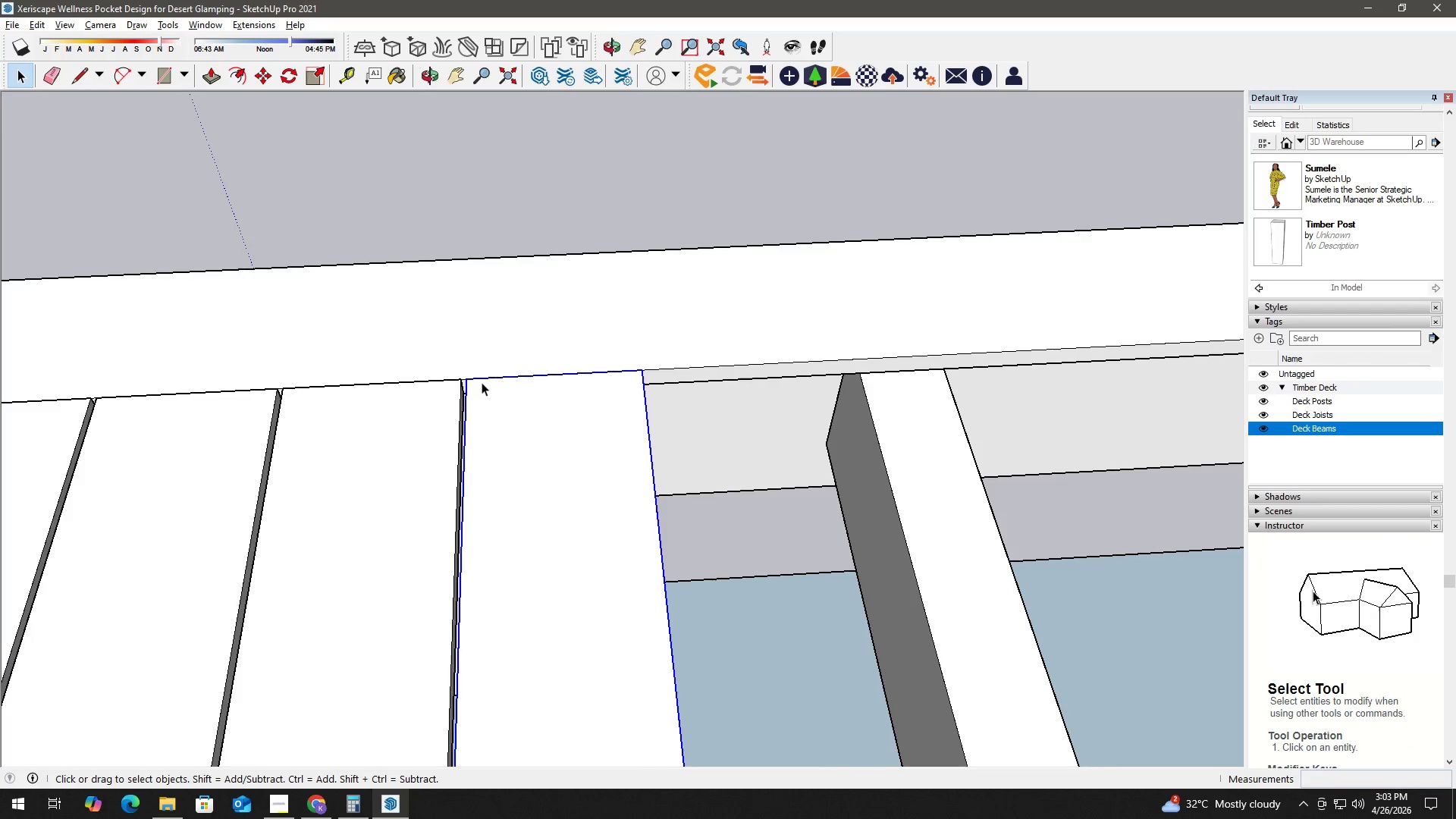 
key(M)
 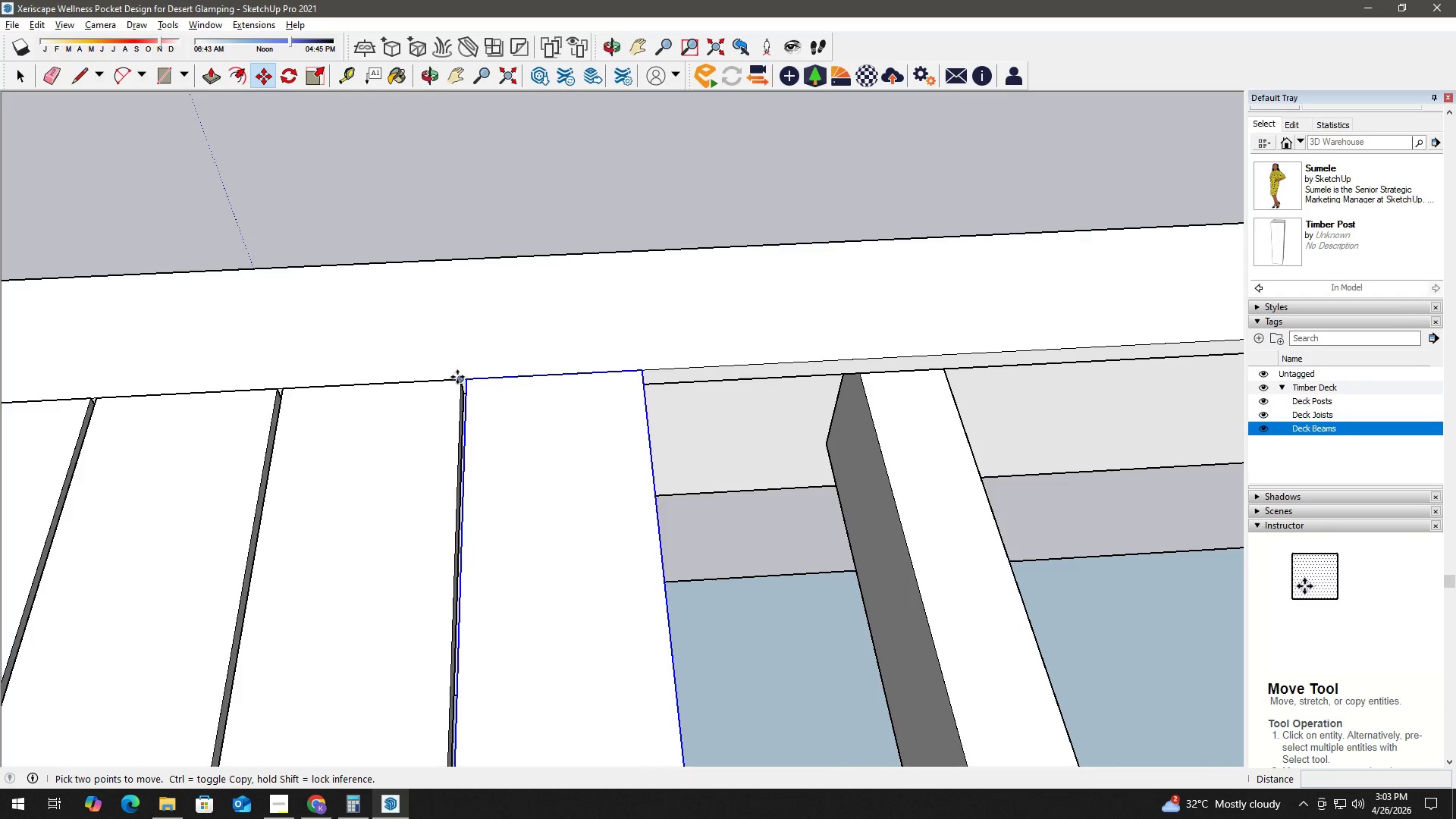 
left_click([457, 377])
 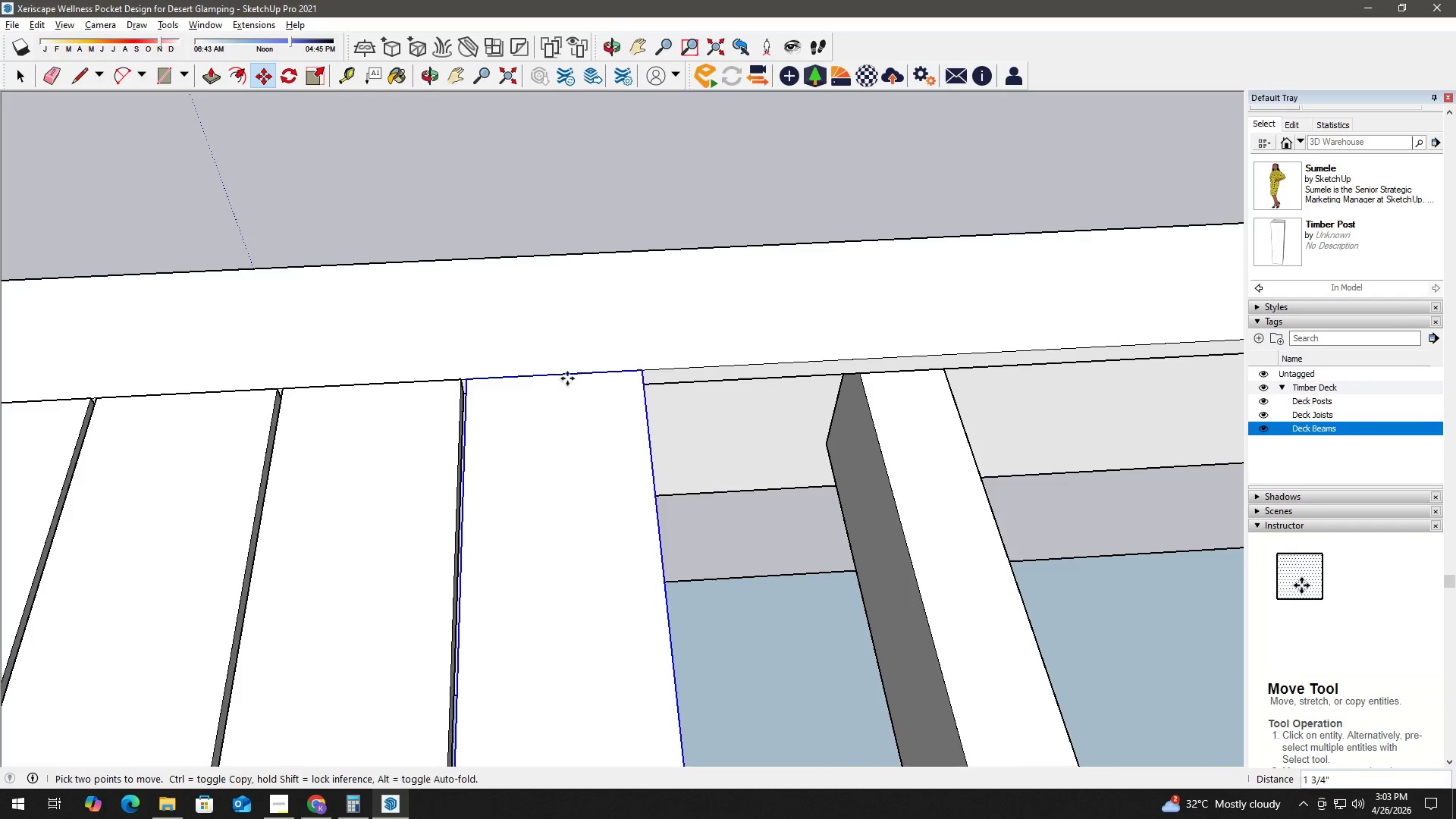 
key(Control+ControlLeft)
 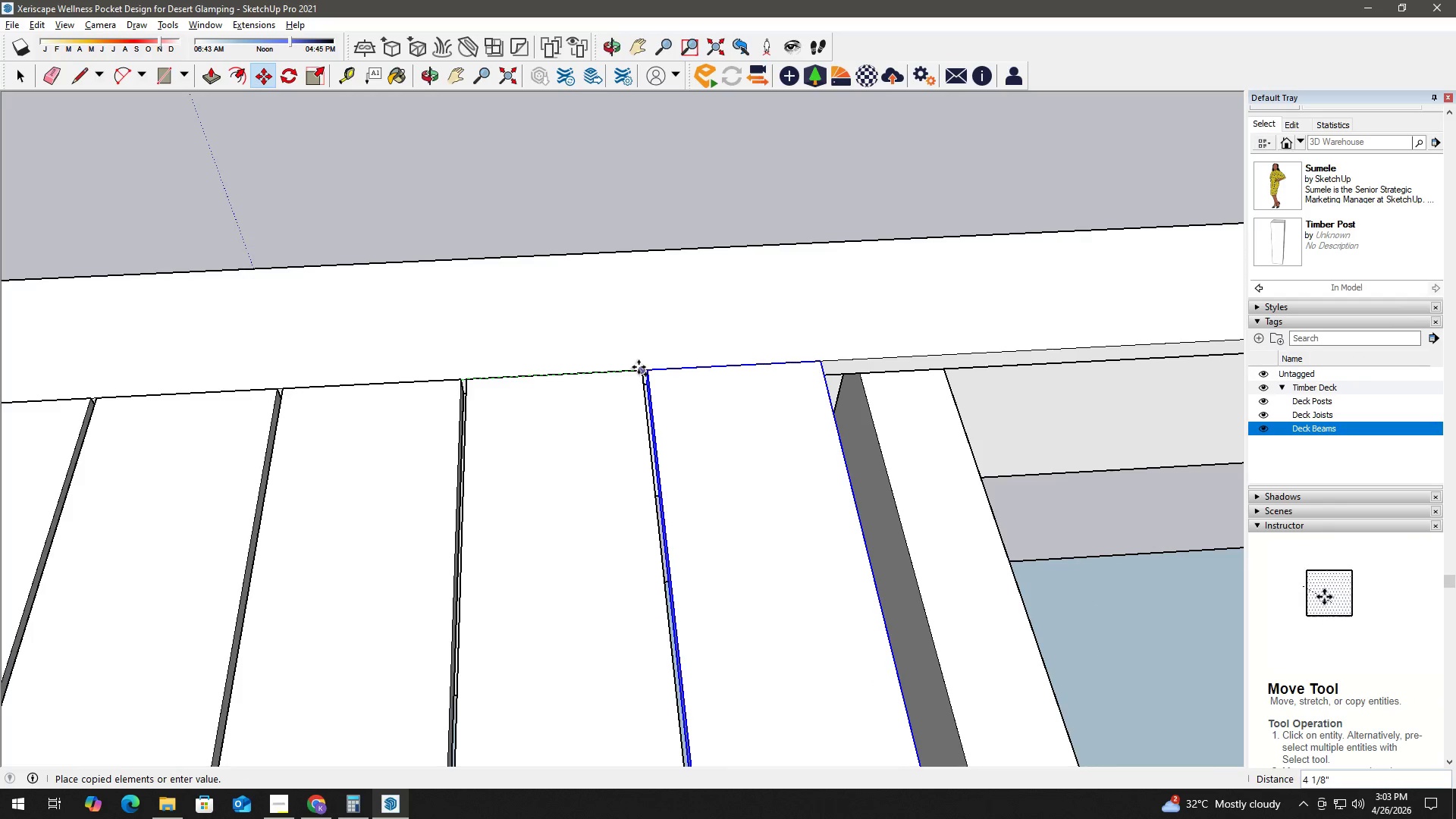 
left_click([639, 367])
 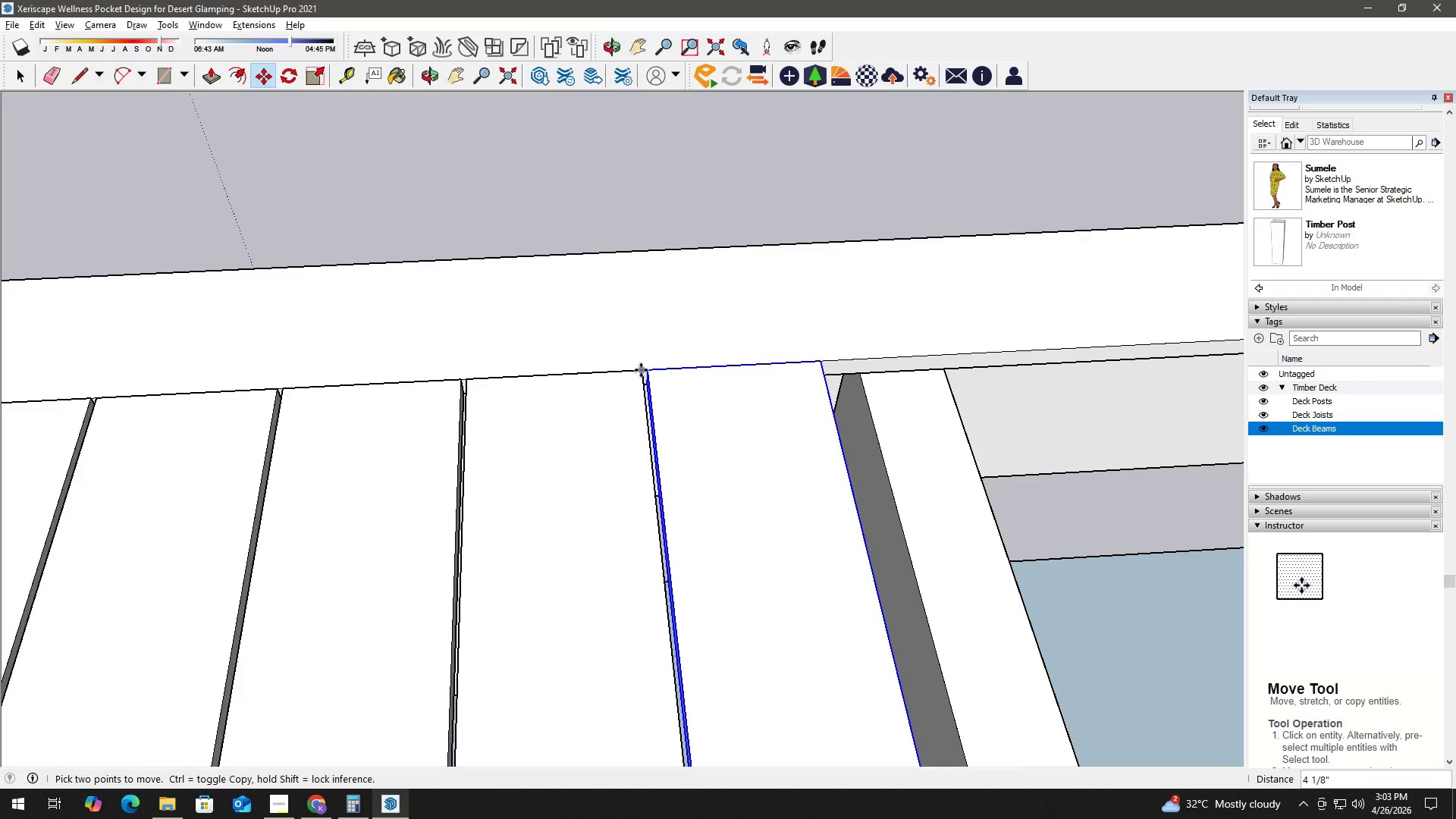 
left_click([641, 370])
 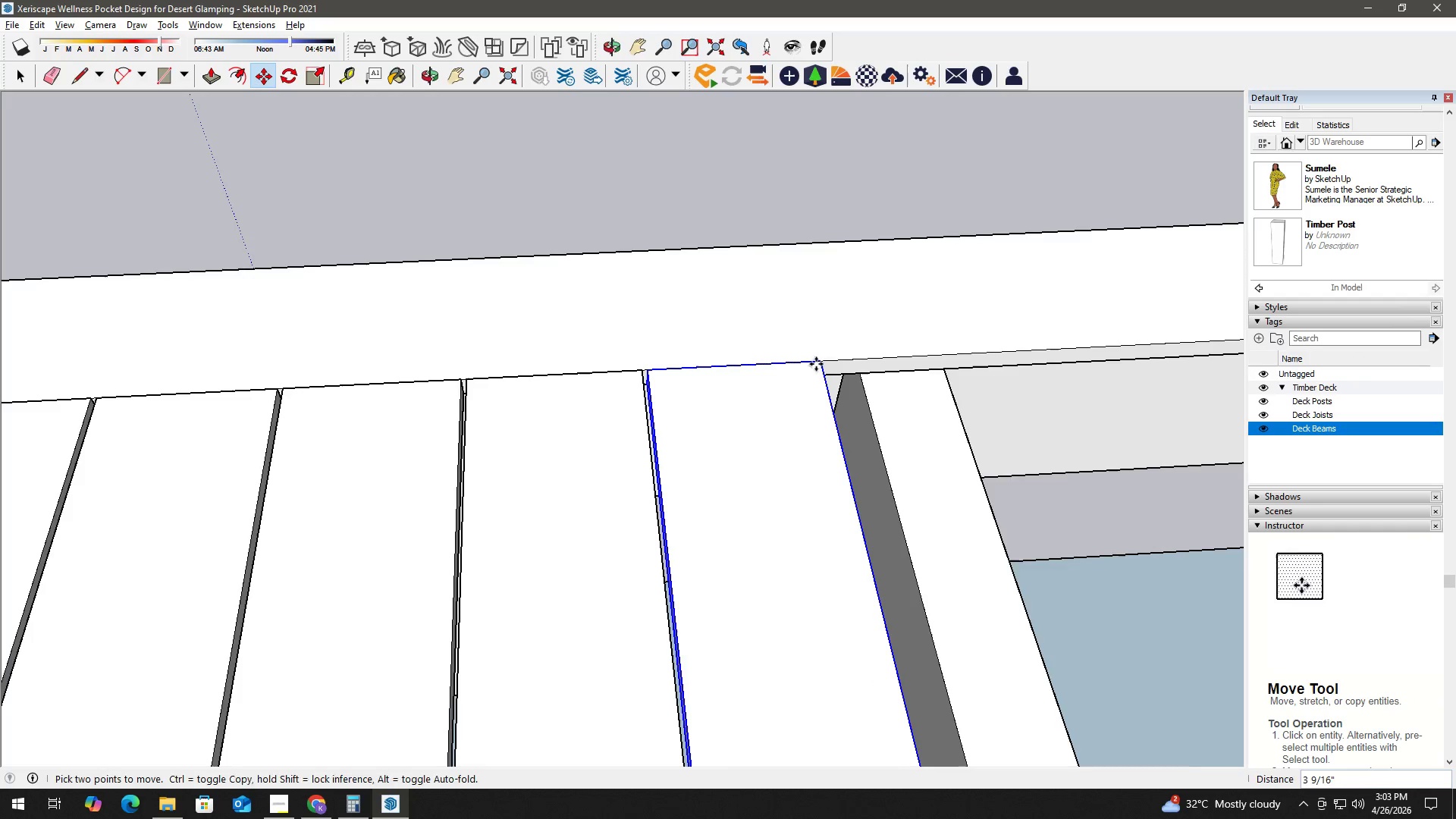 
key(Control+ControlLeft)
 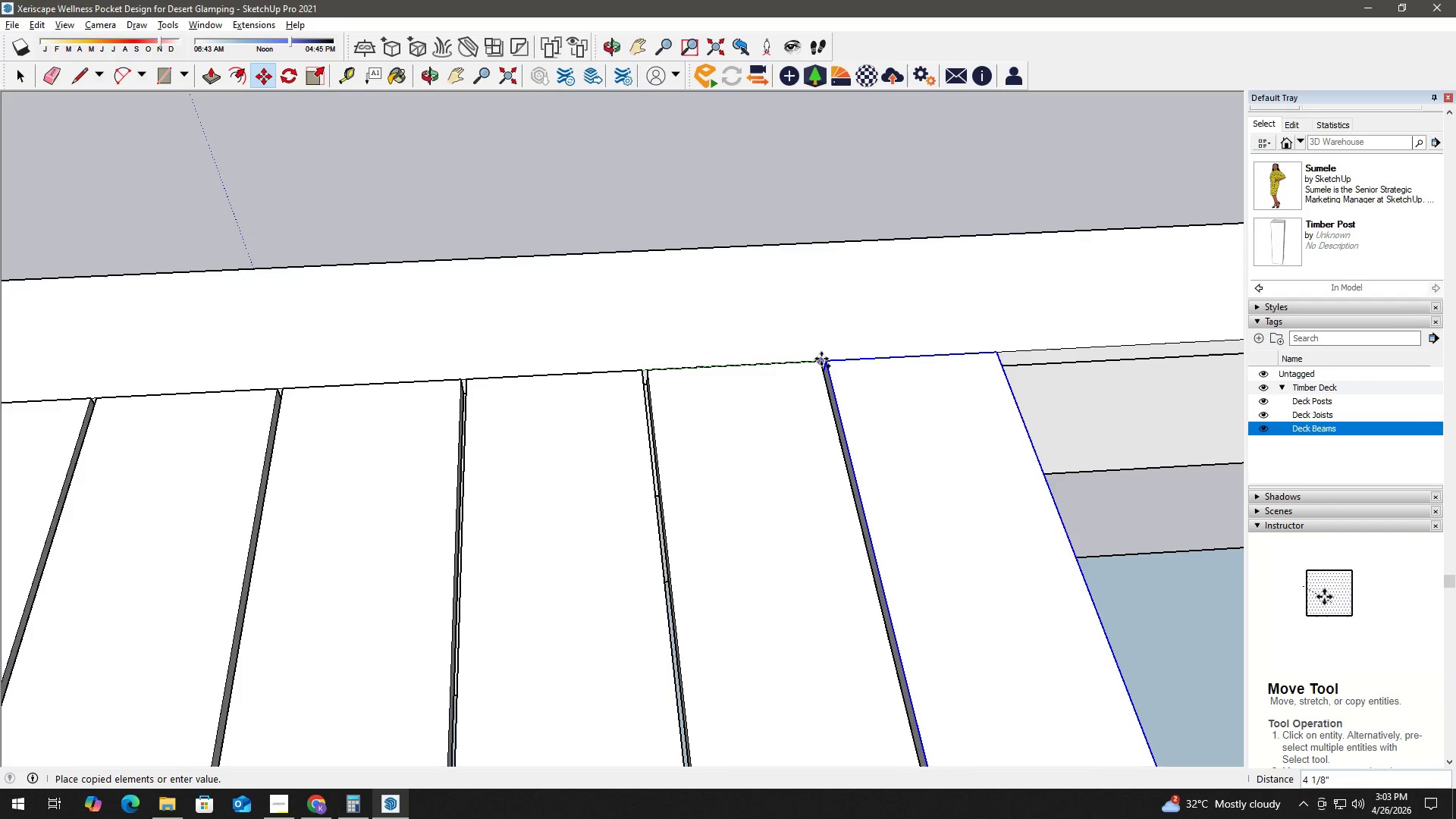 
left_click([821, 359])
 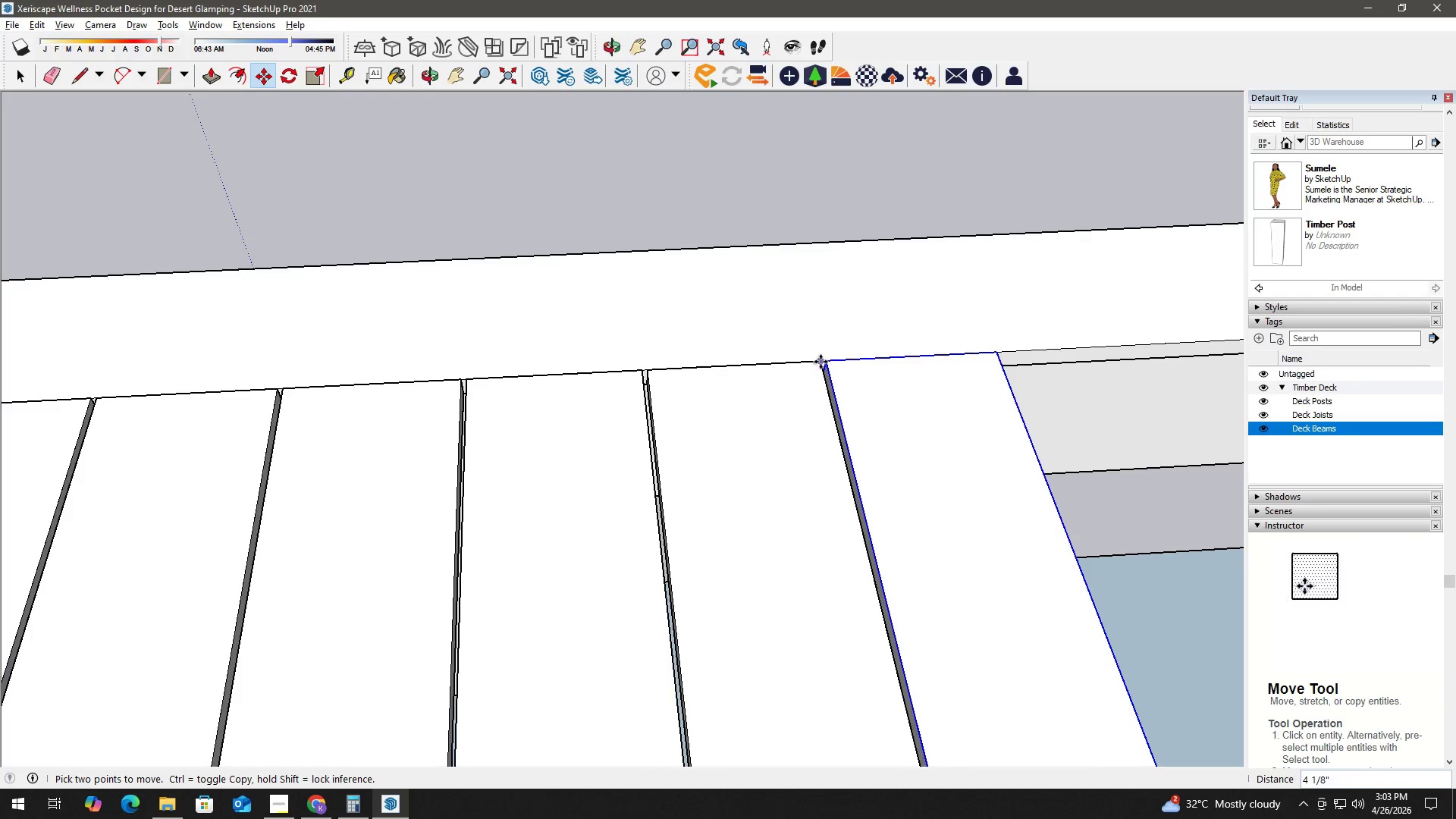 
left_click([821, 362])
 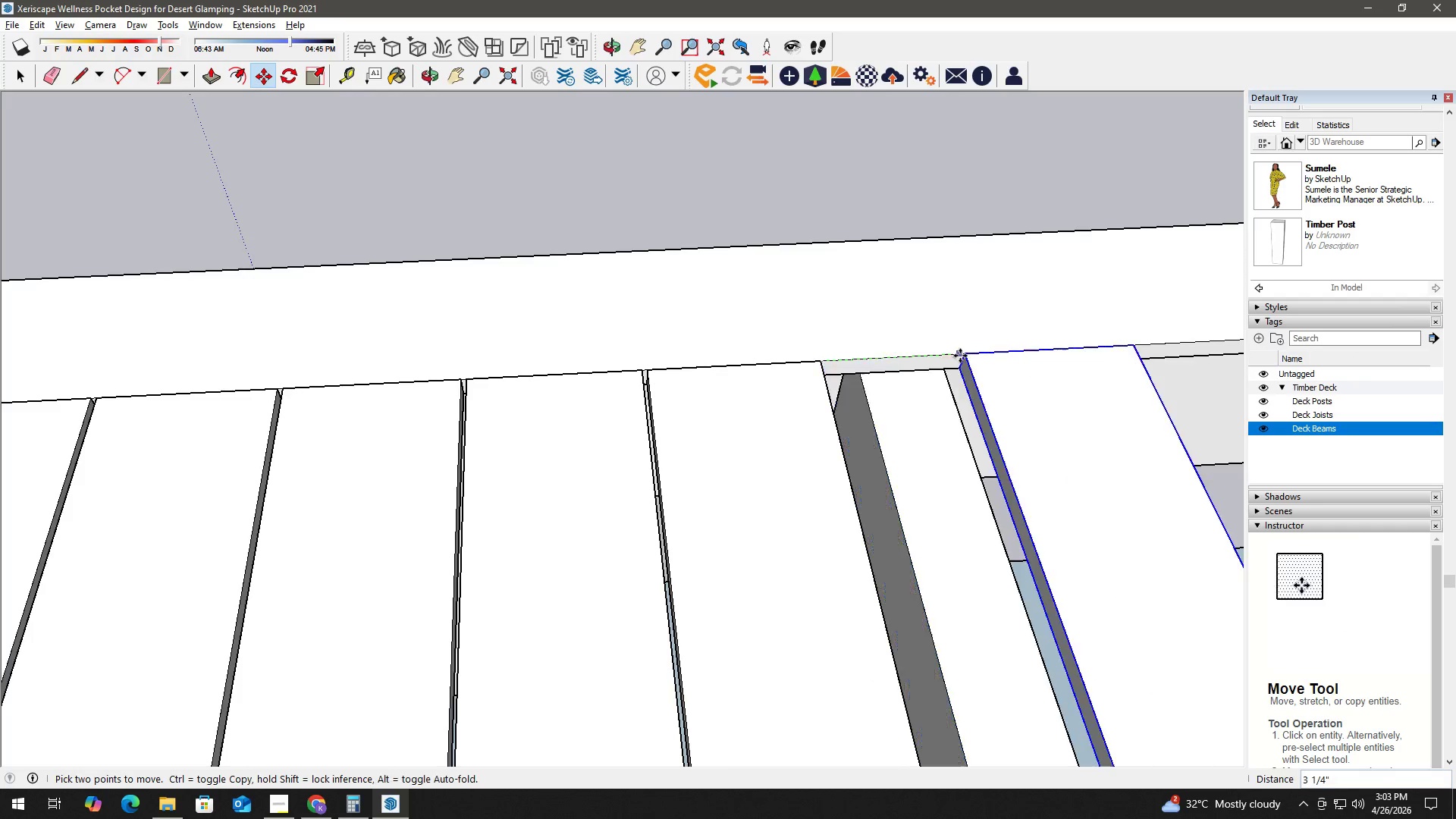 
key(Control+ControlLeft)
 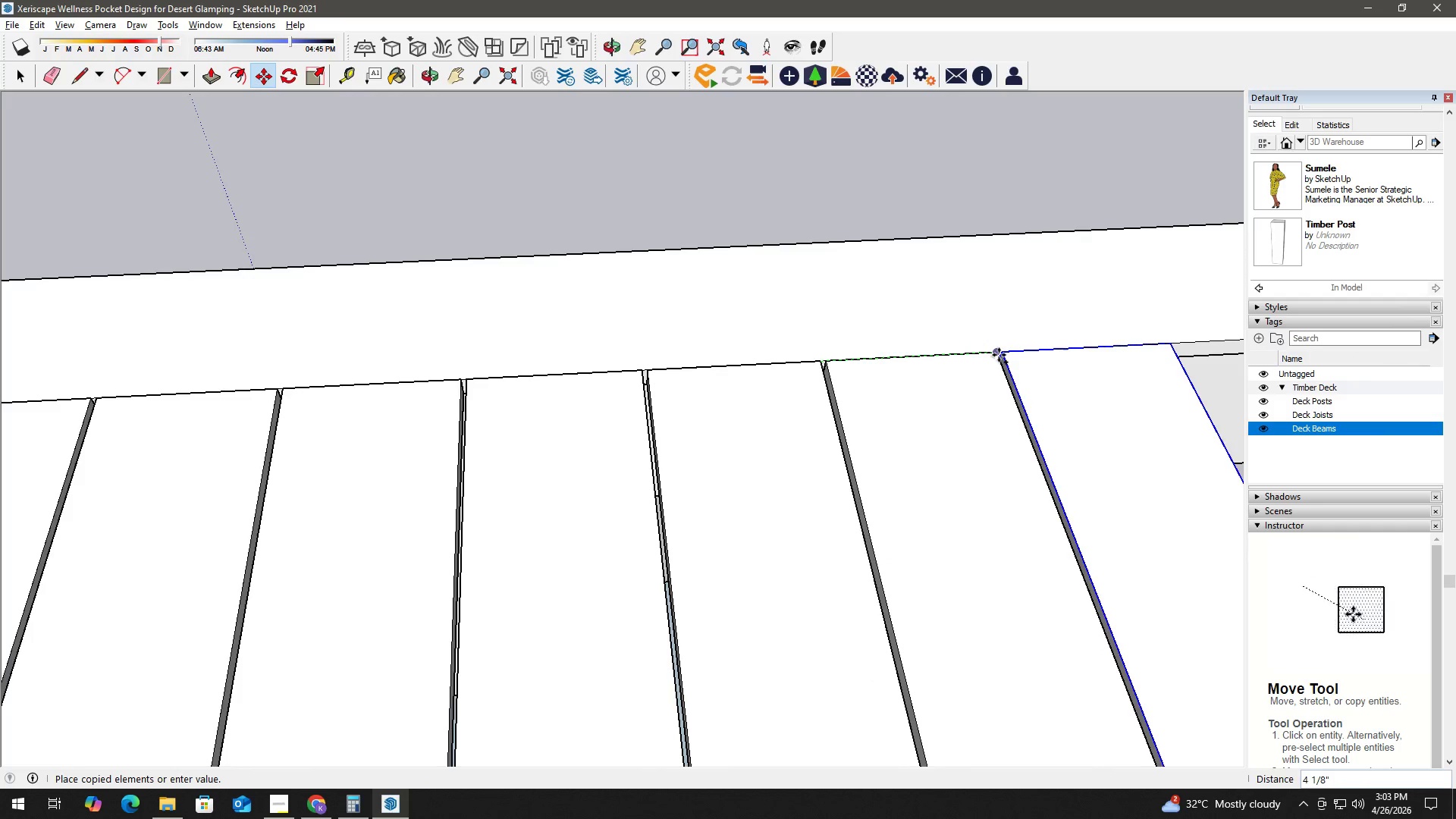 
left_click([999, 354])
 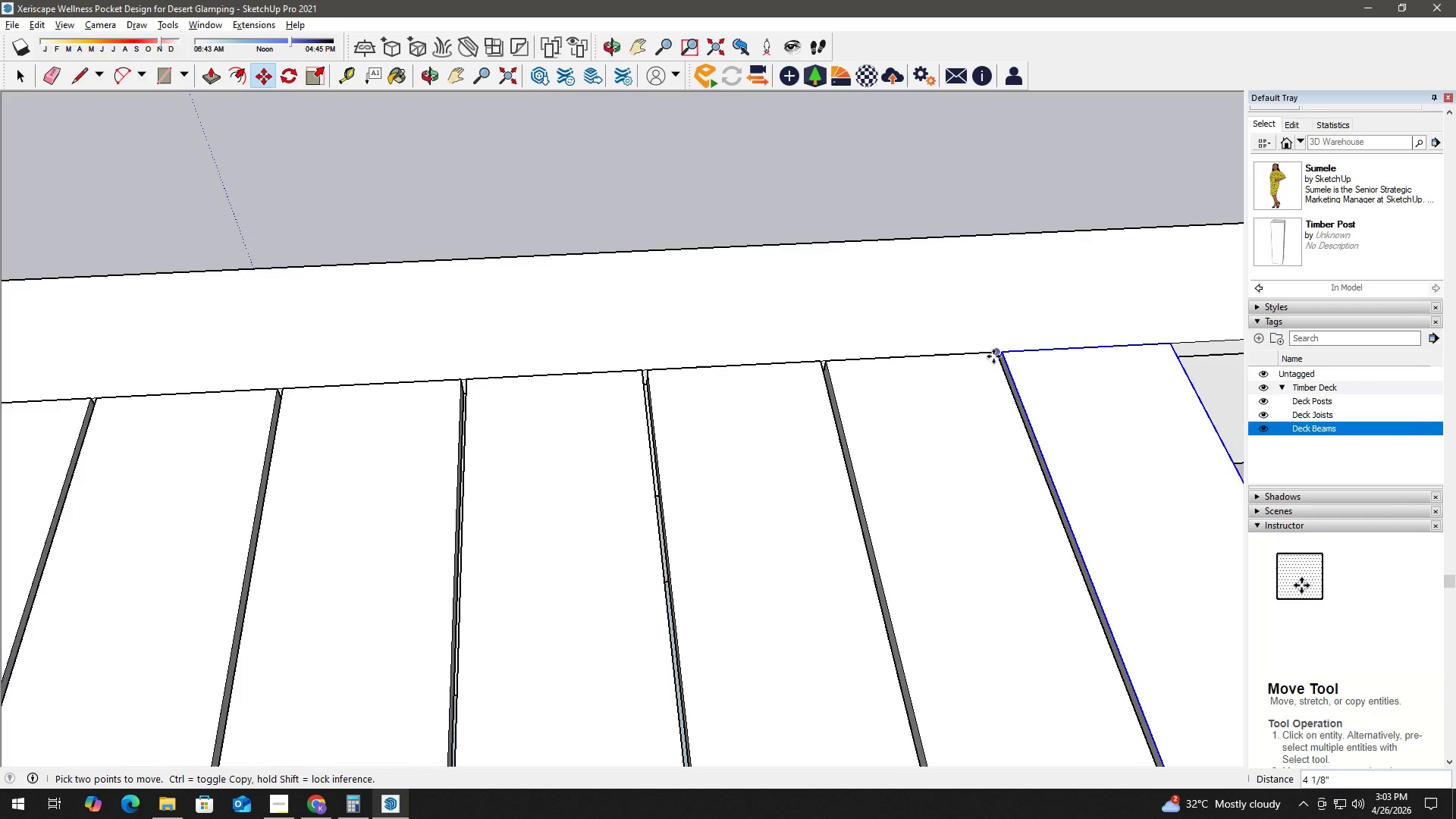 
hold_key(key=Space, duration=0.98)
 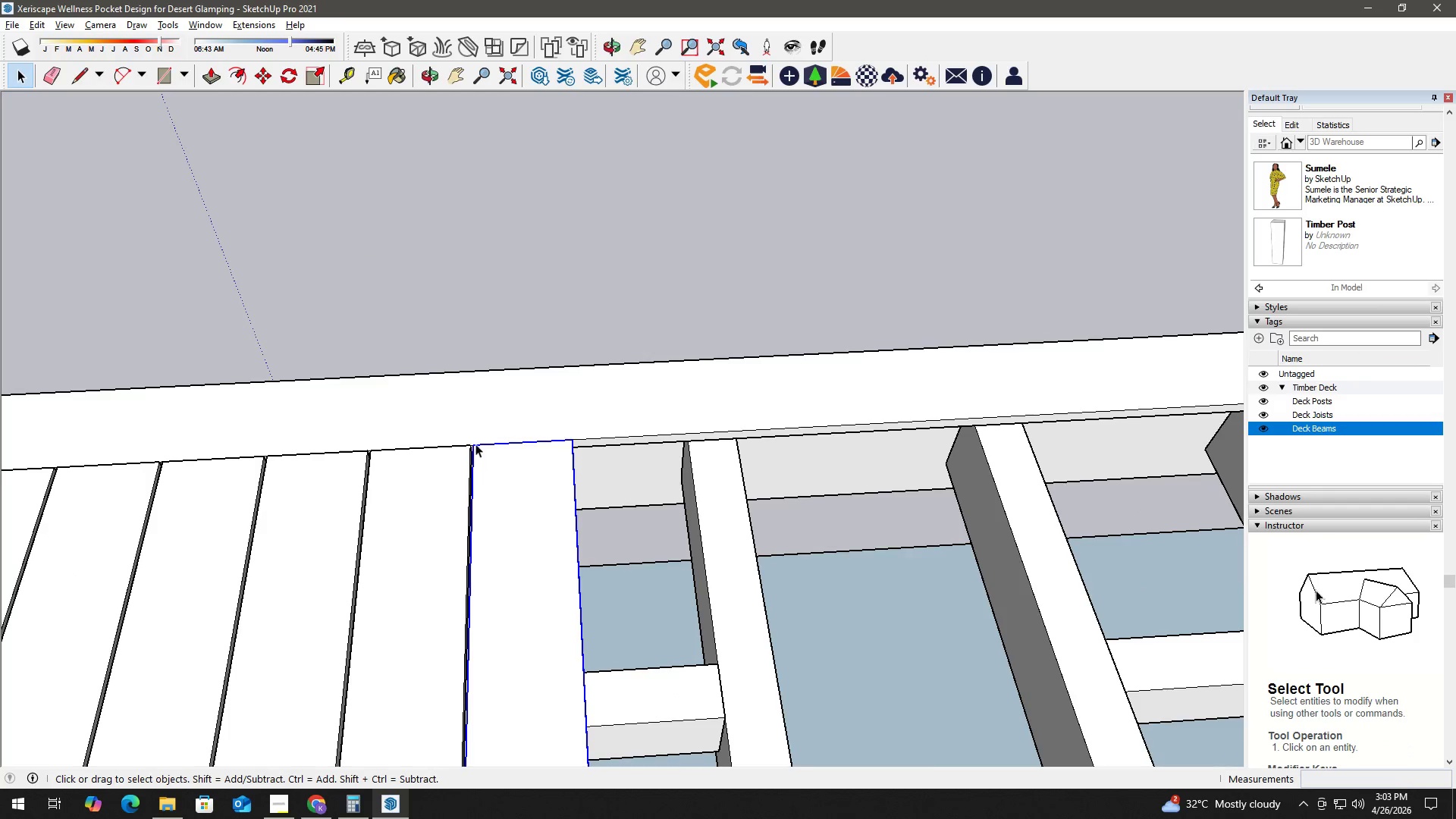 
type(hm)
 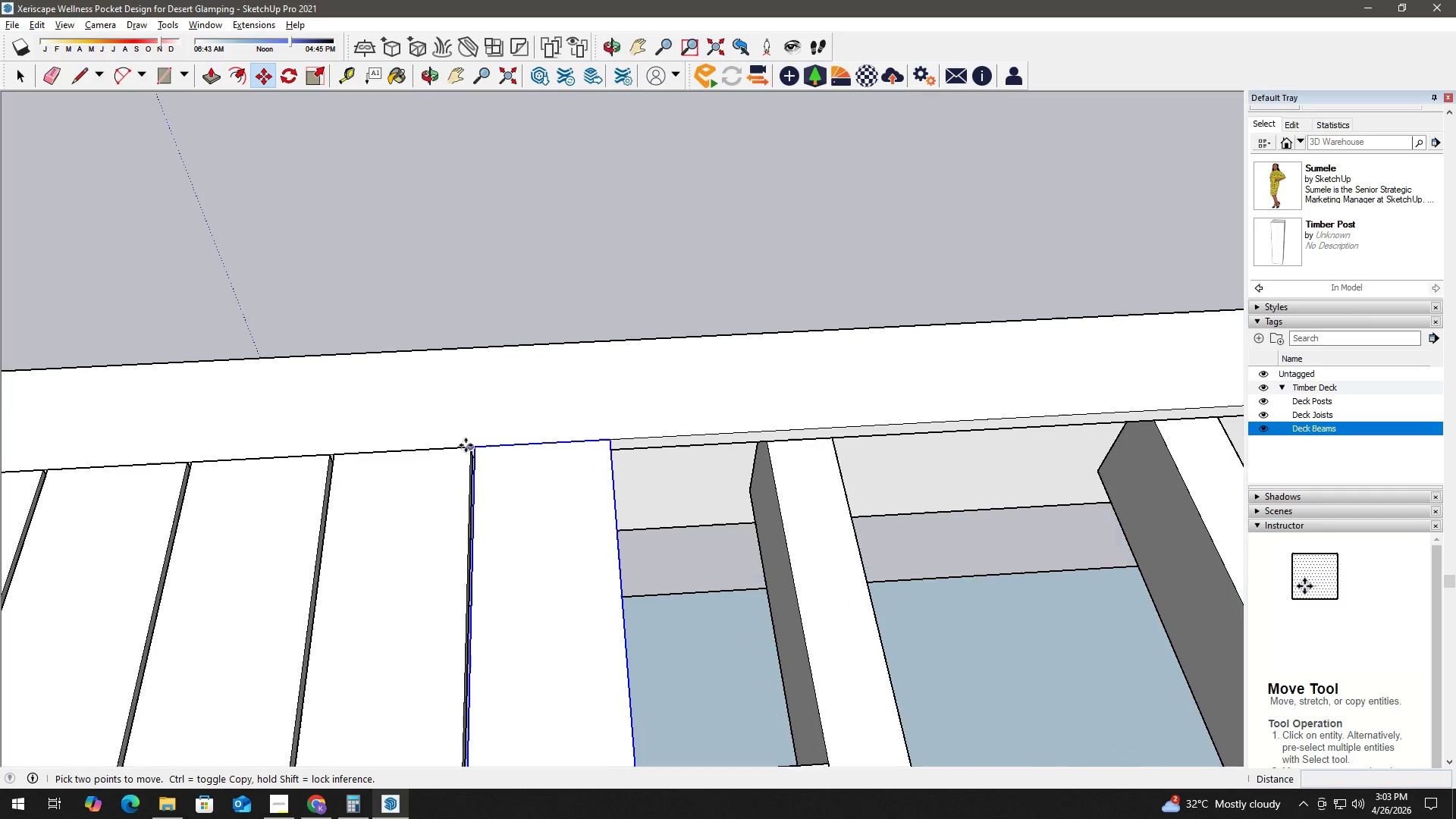 
left_click_drag(start_coordinate=[1007, 385], to_coordinate=[466, 469])
 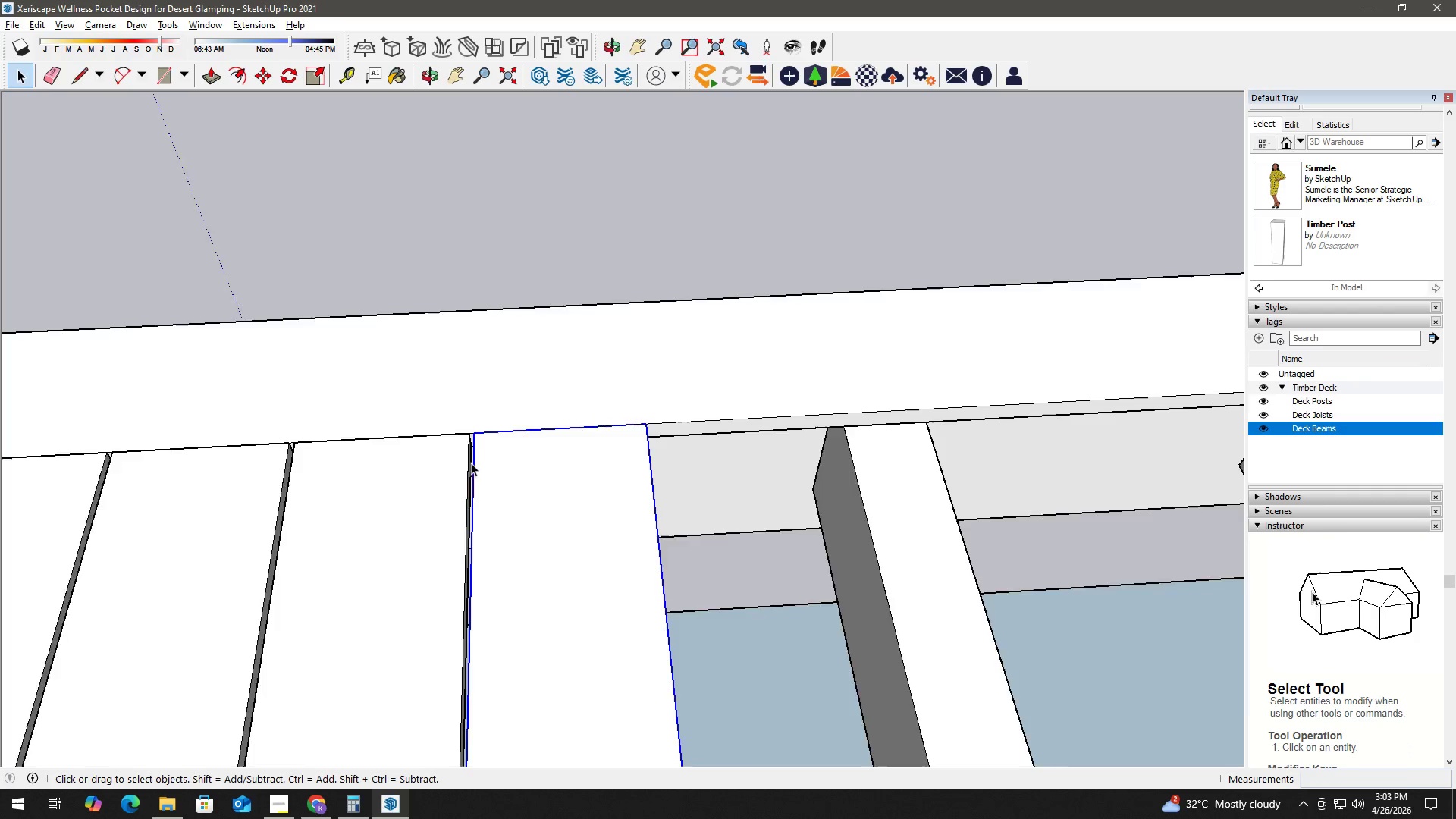 
left_click([468, 445])
 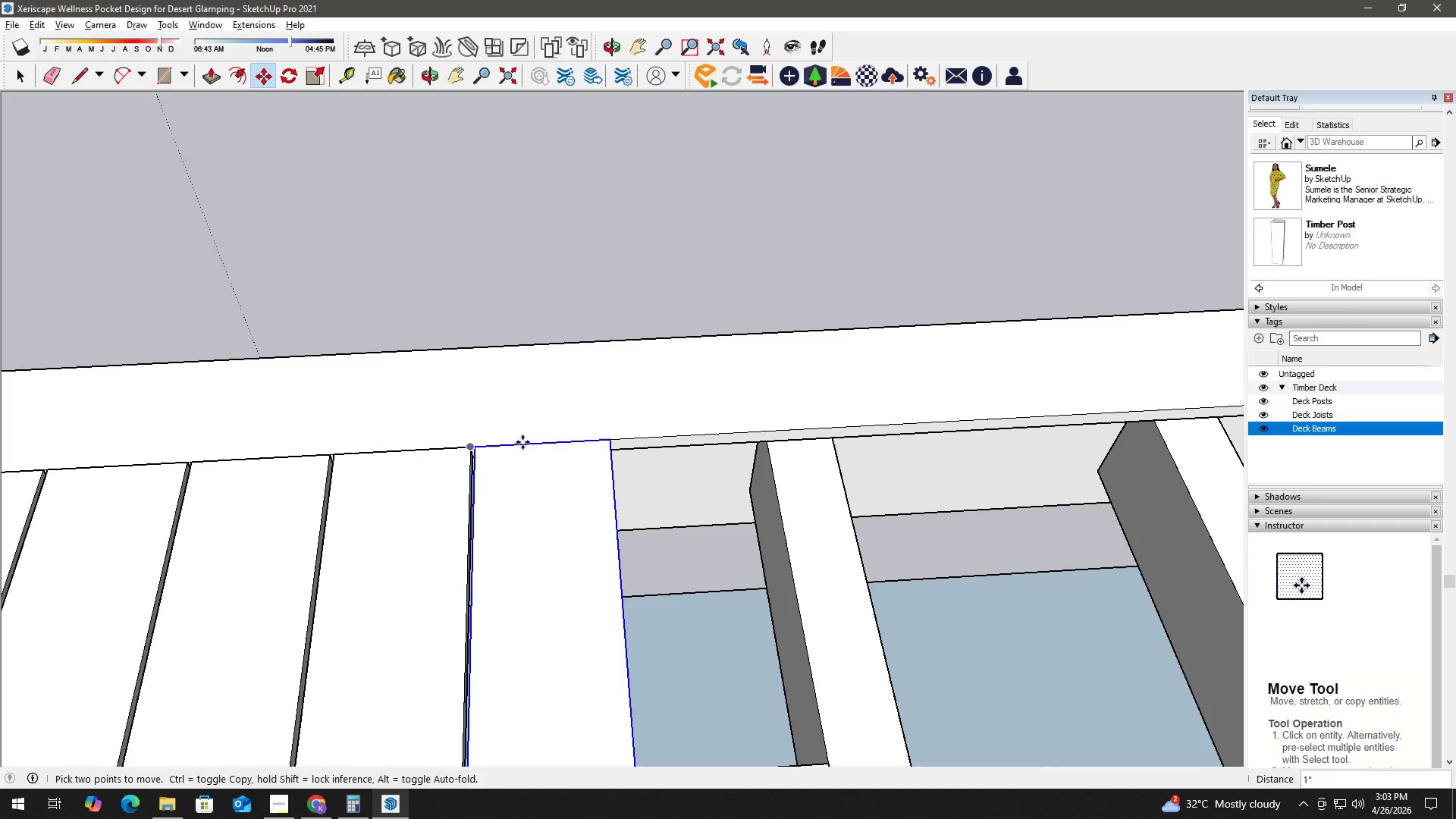 
scroll: coordinate [463, 444], scroll_direction: down, amount: 3.0
 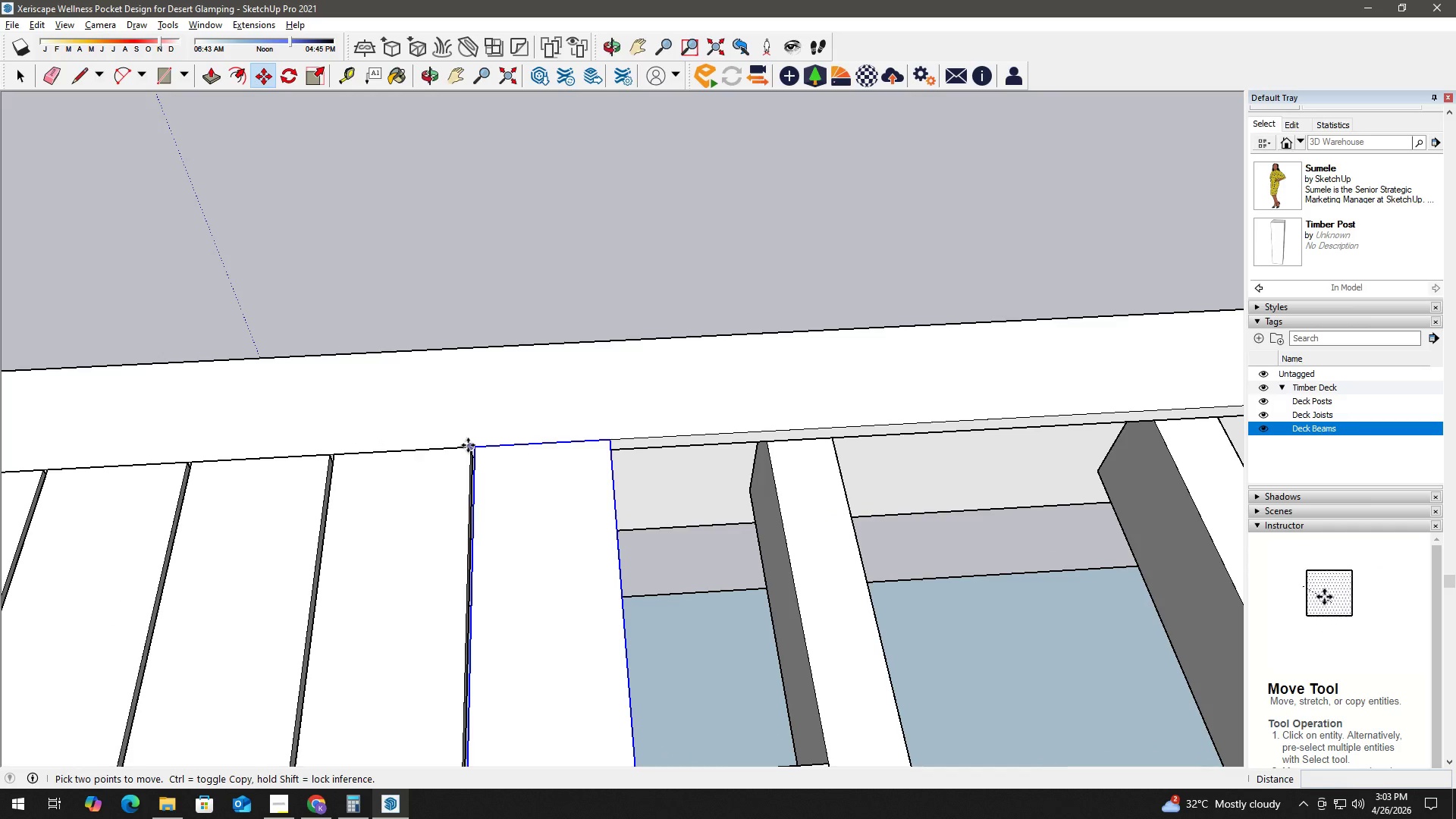 
key(Control+ControlLeft)
 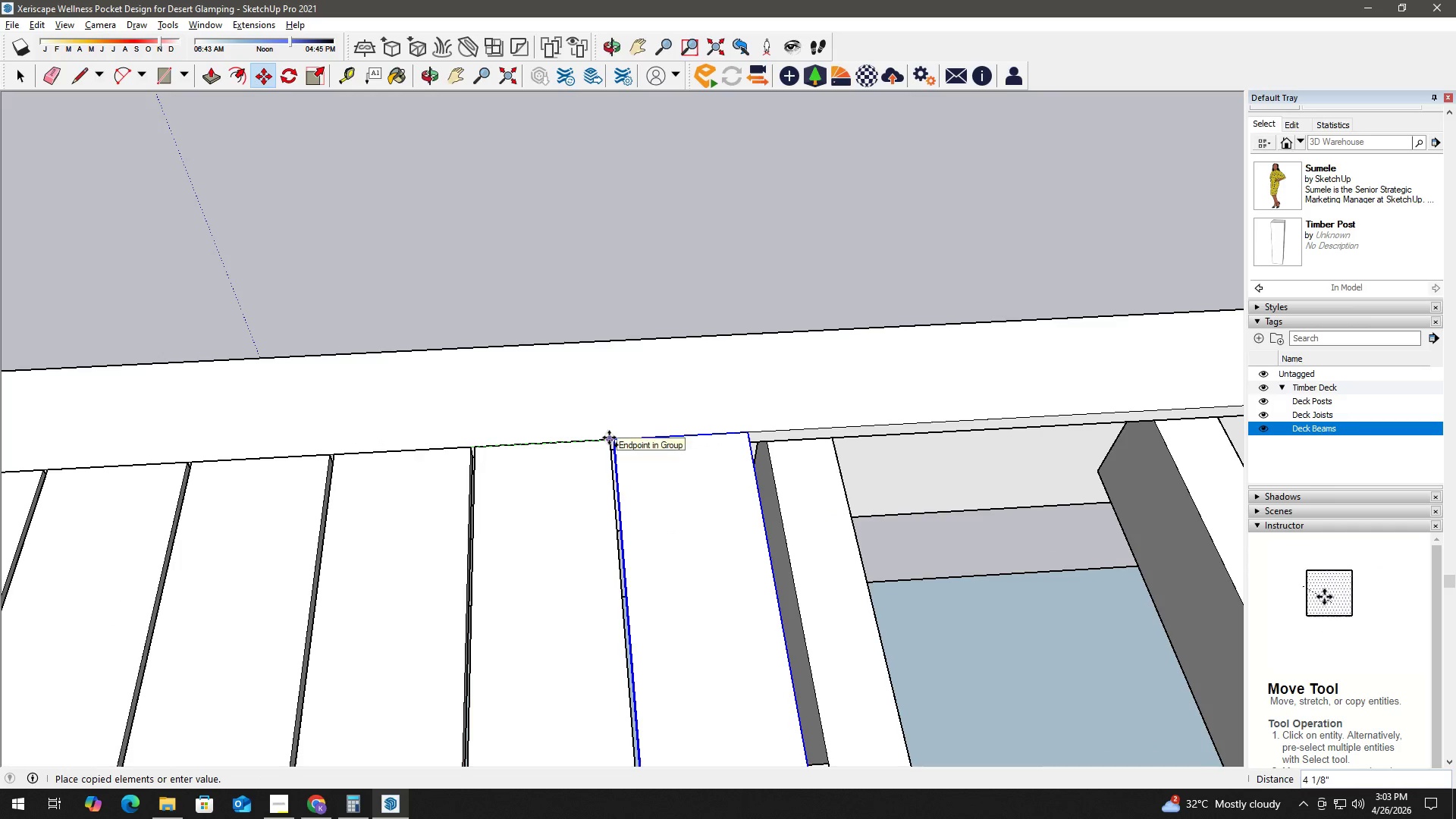 
left_click([609, 438])
 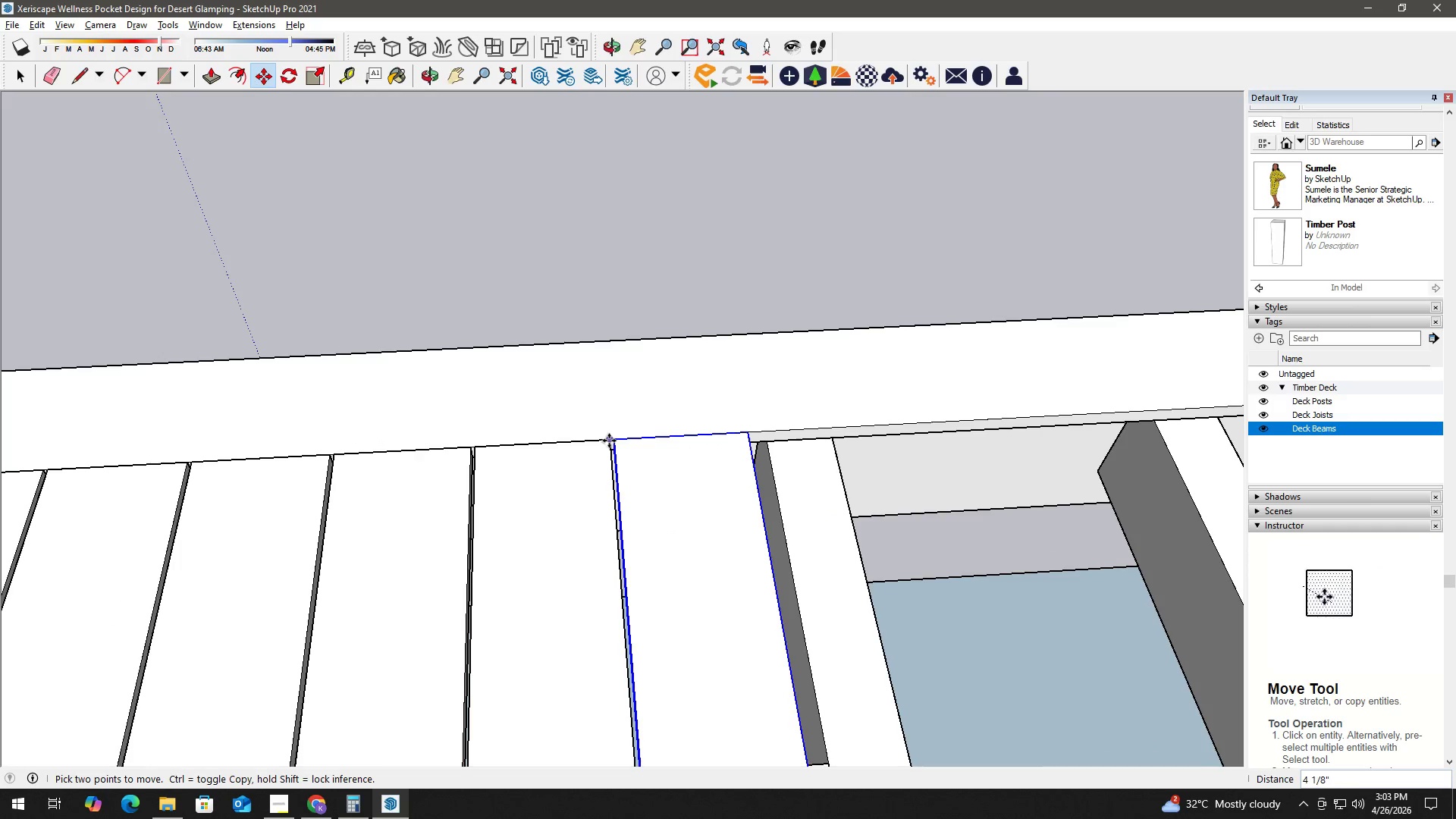 
key(Control+ControlLeft)
 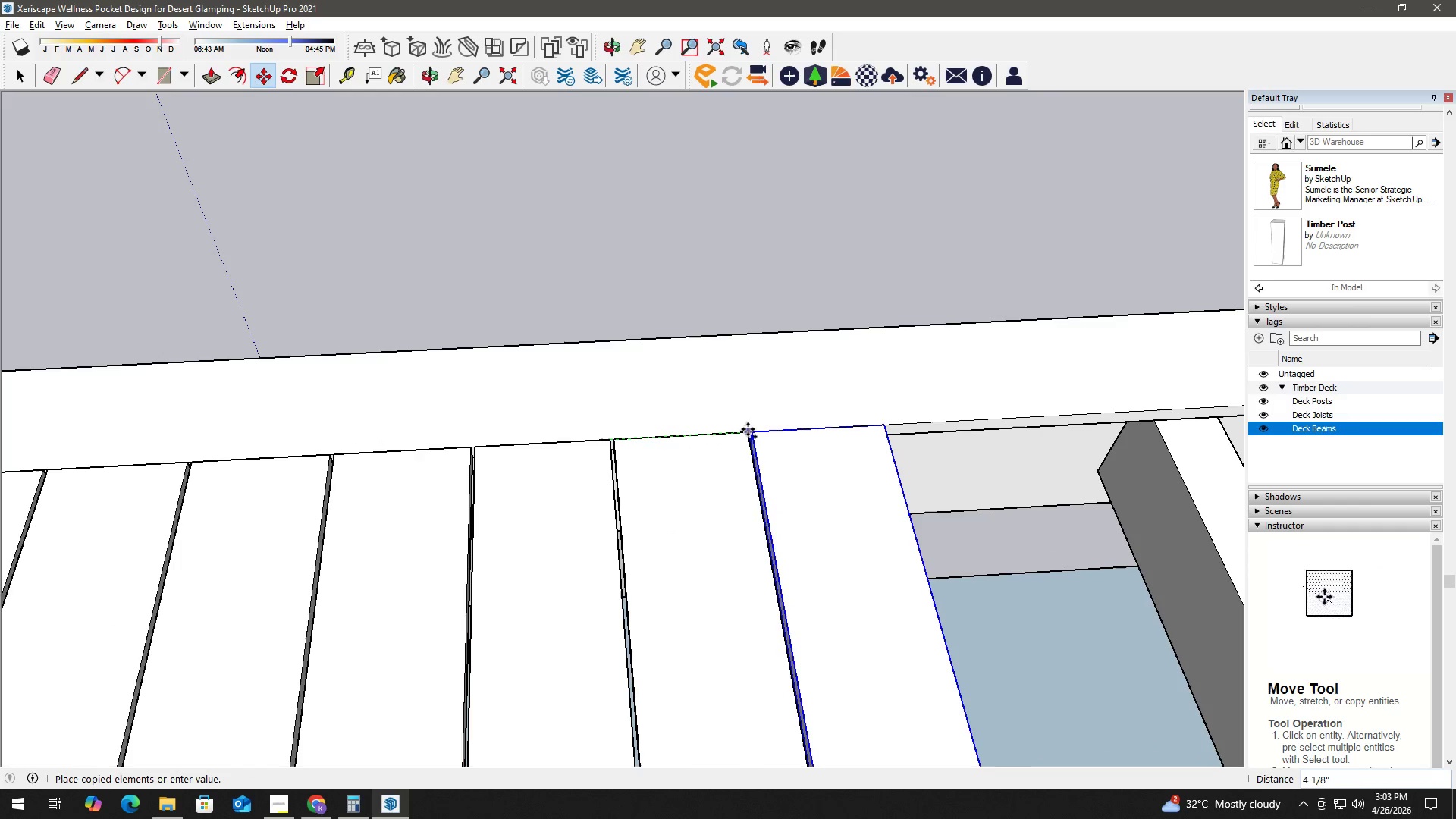 
left_click([748, 429])
 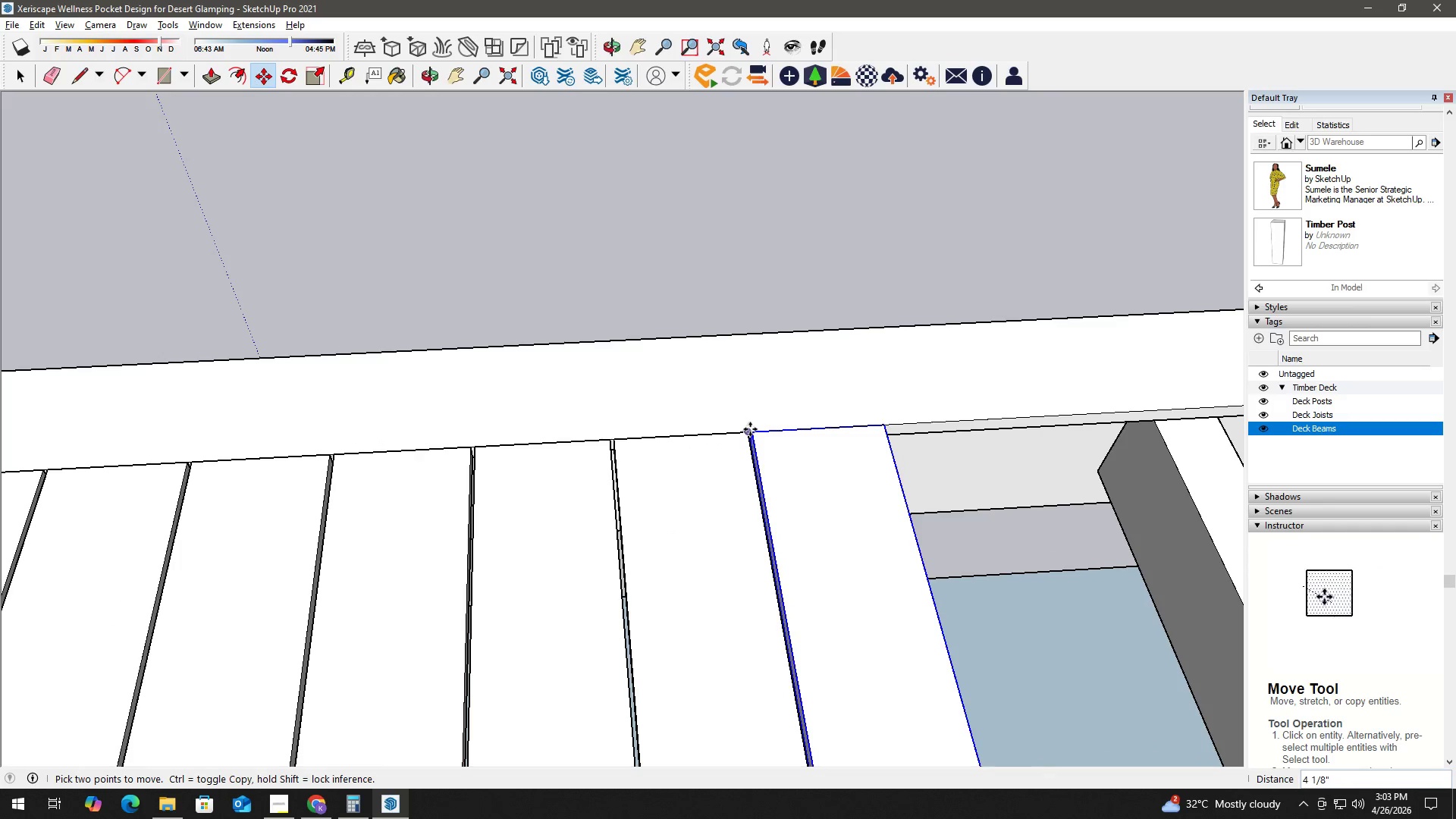 
left_click([748, 429])
 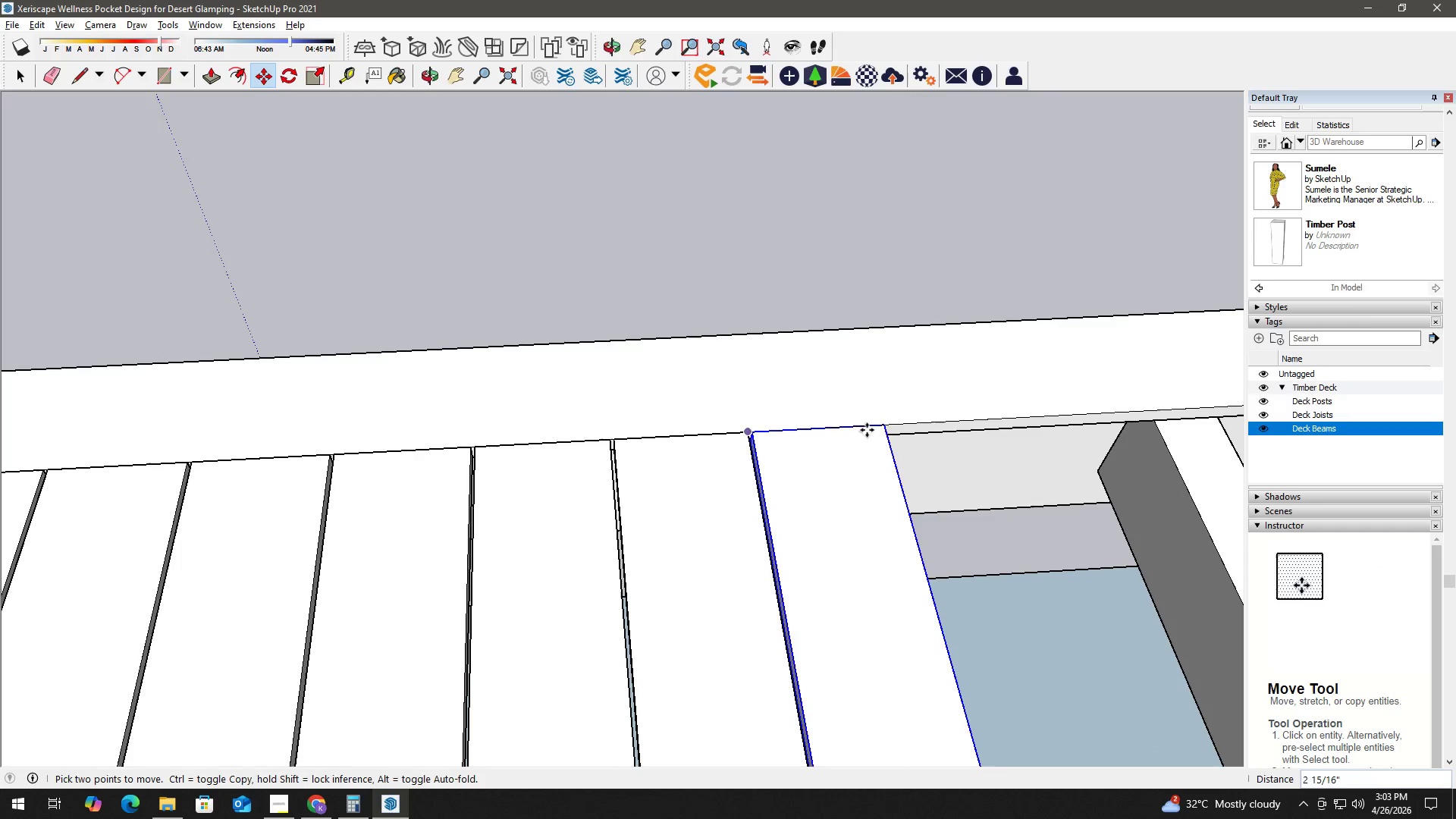 
key(Control+ControlLeft)
 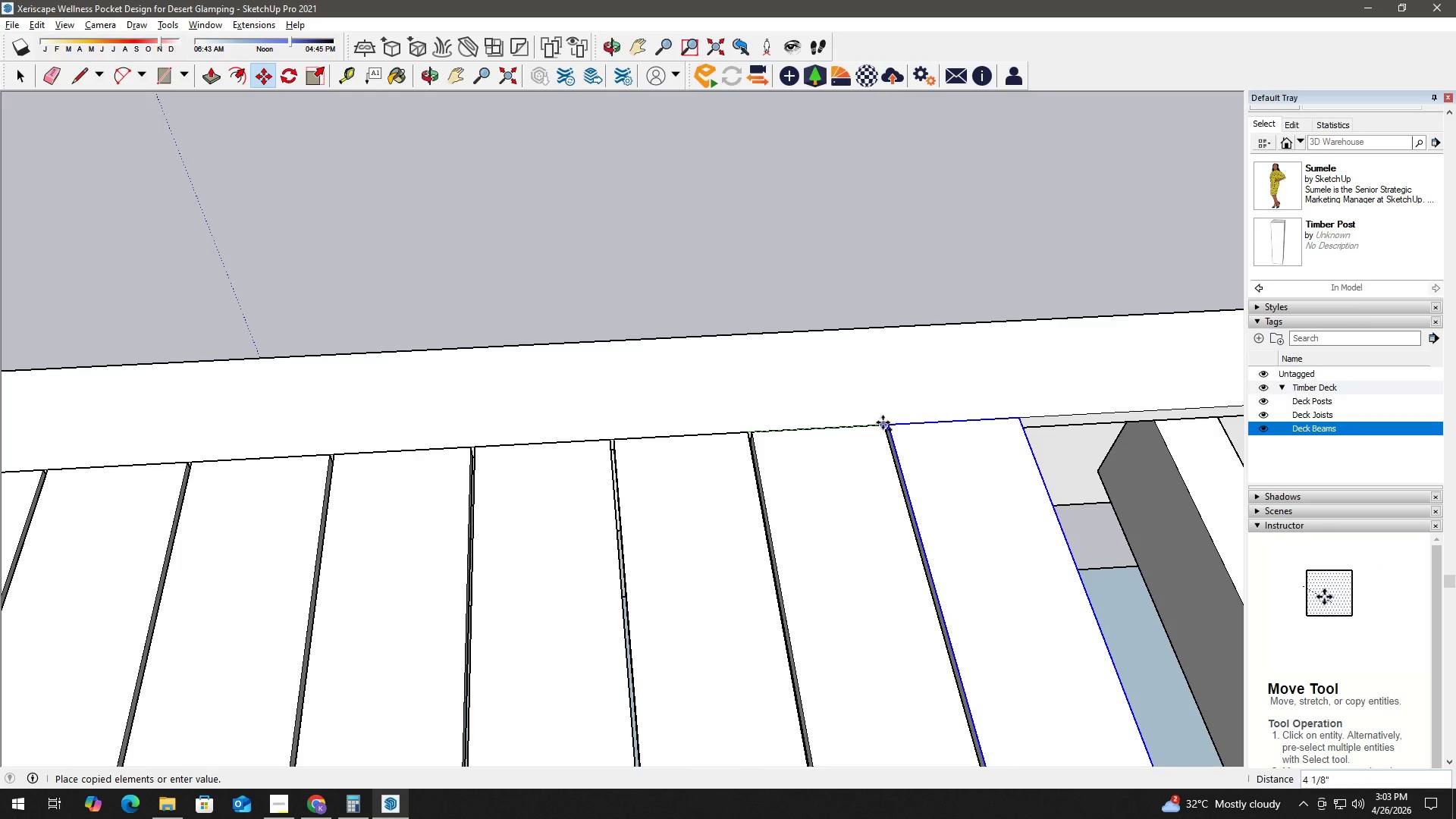 
left_click([883, 422])
 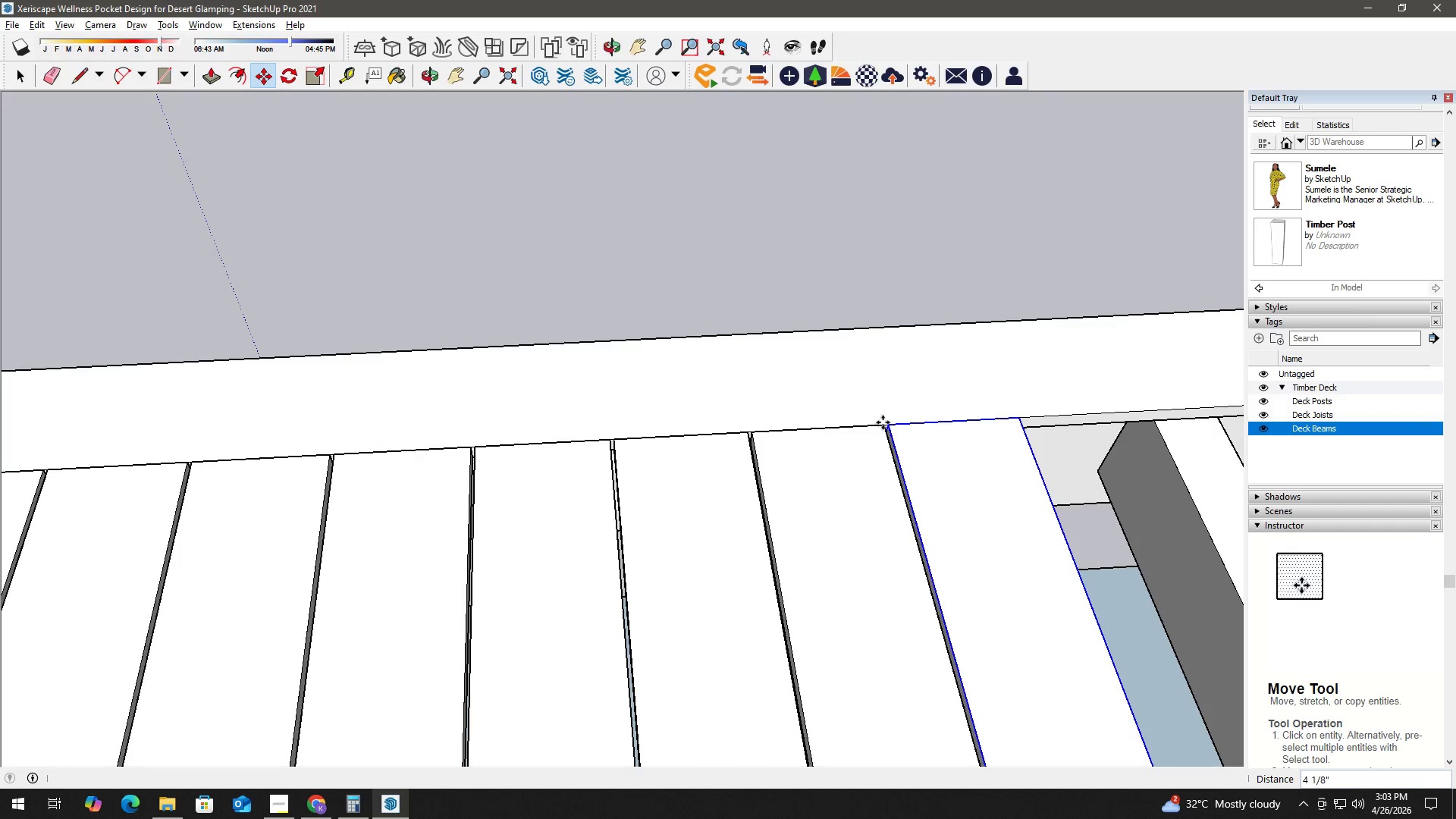 
key(Space)
 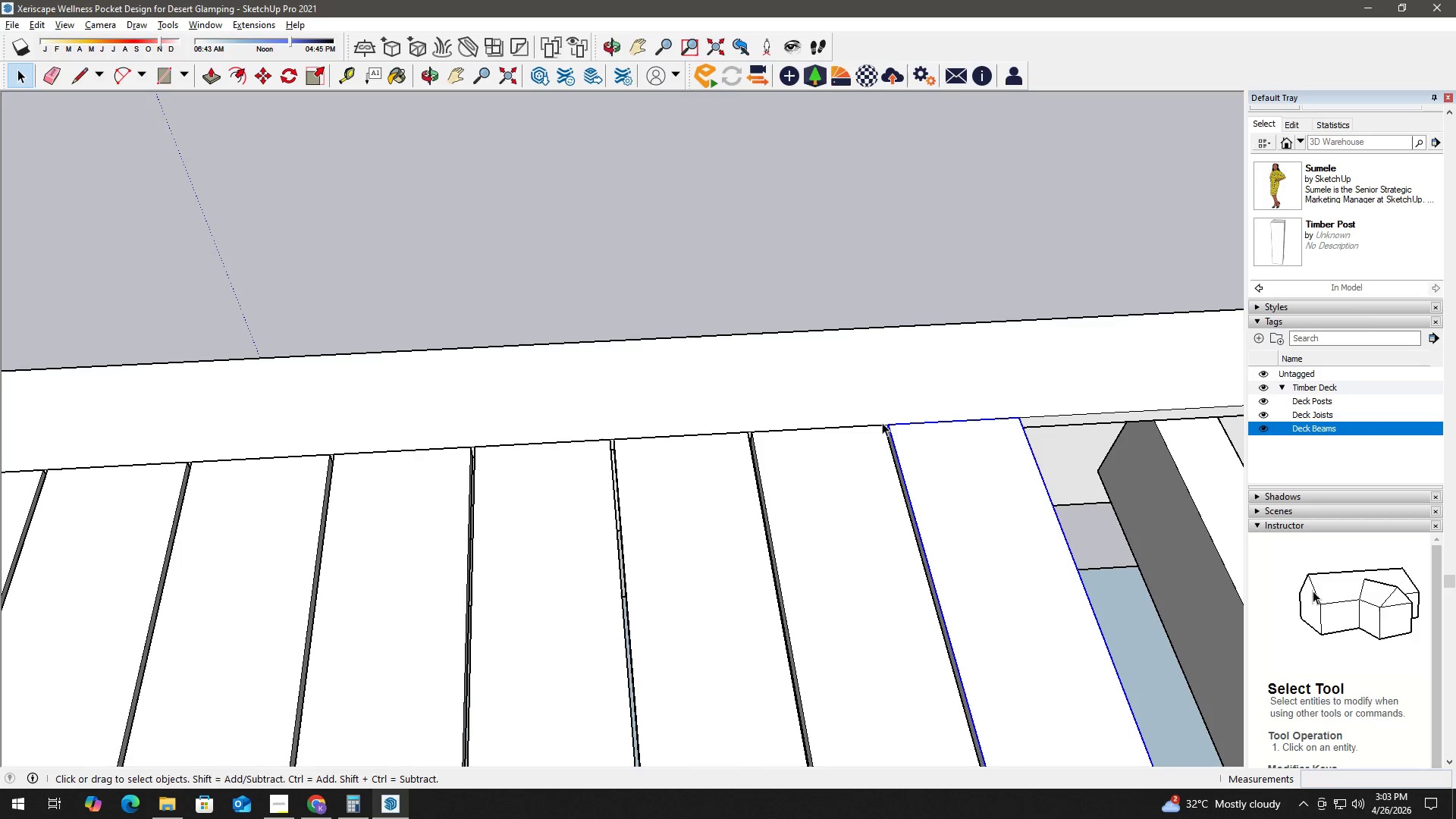 
key(H)
 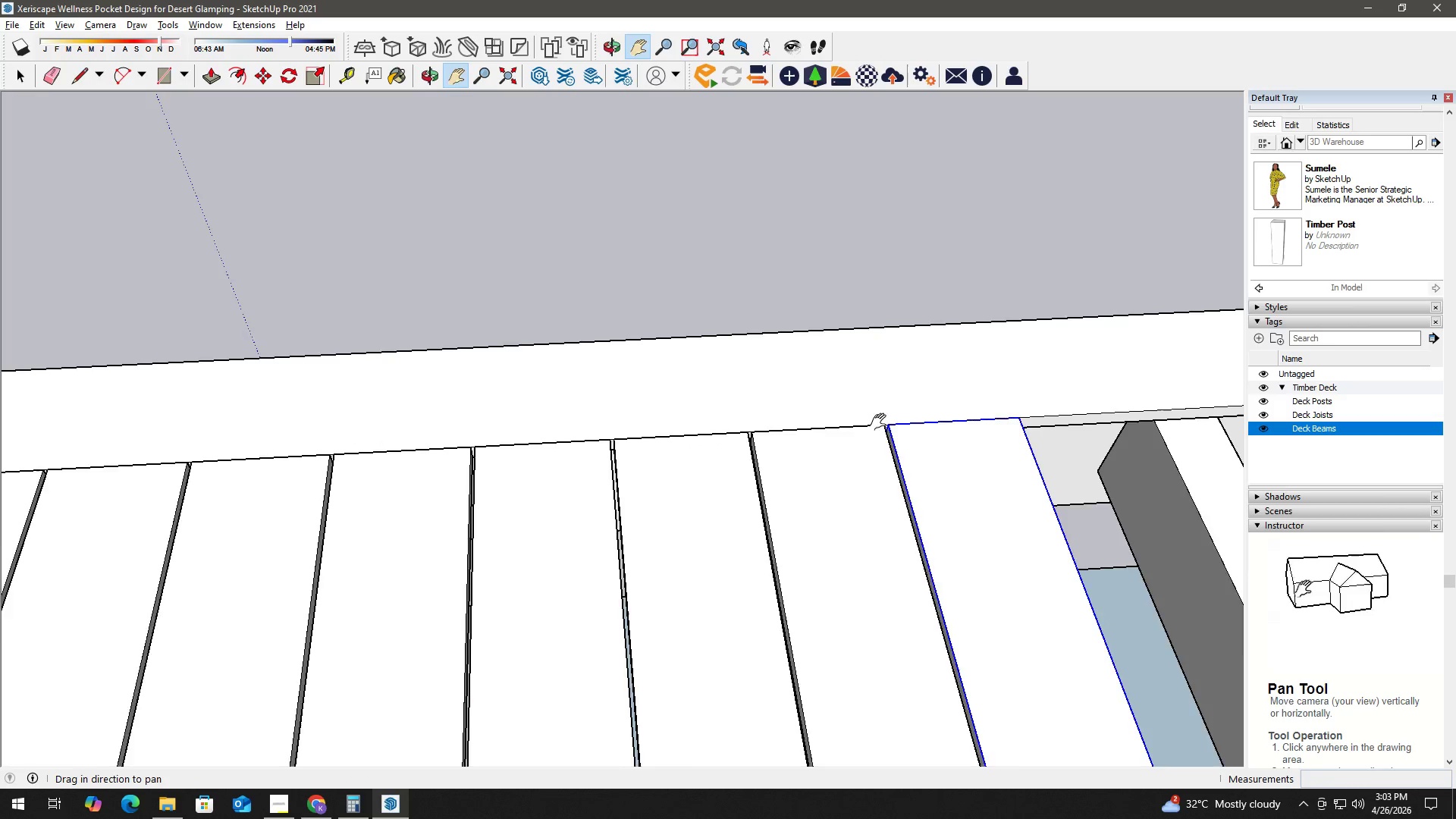 
left_click_drag(start_coordinate=[881, 422], to_coordinate=[610, 438])
 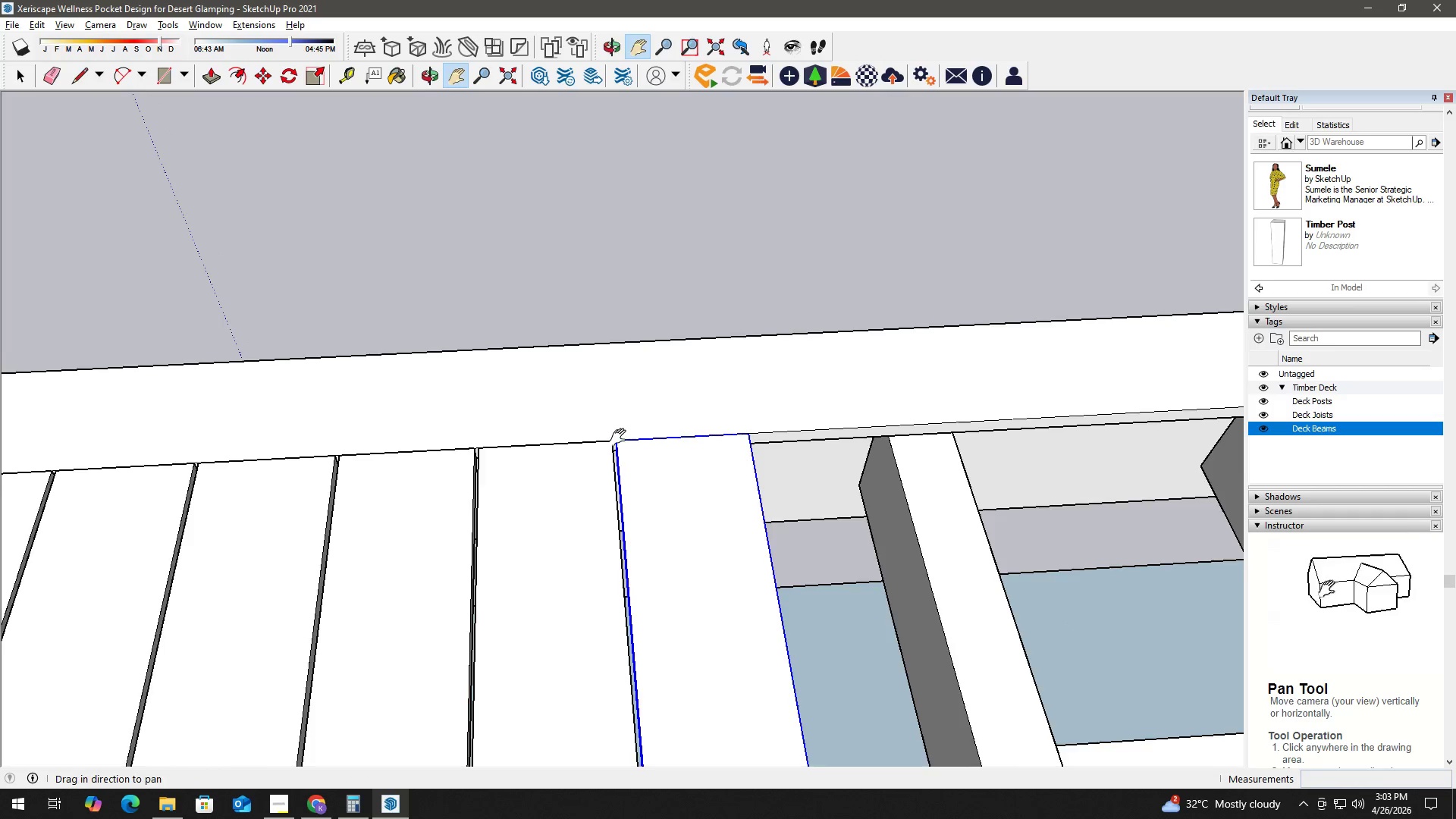 
key(Space)
 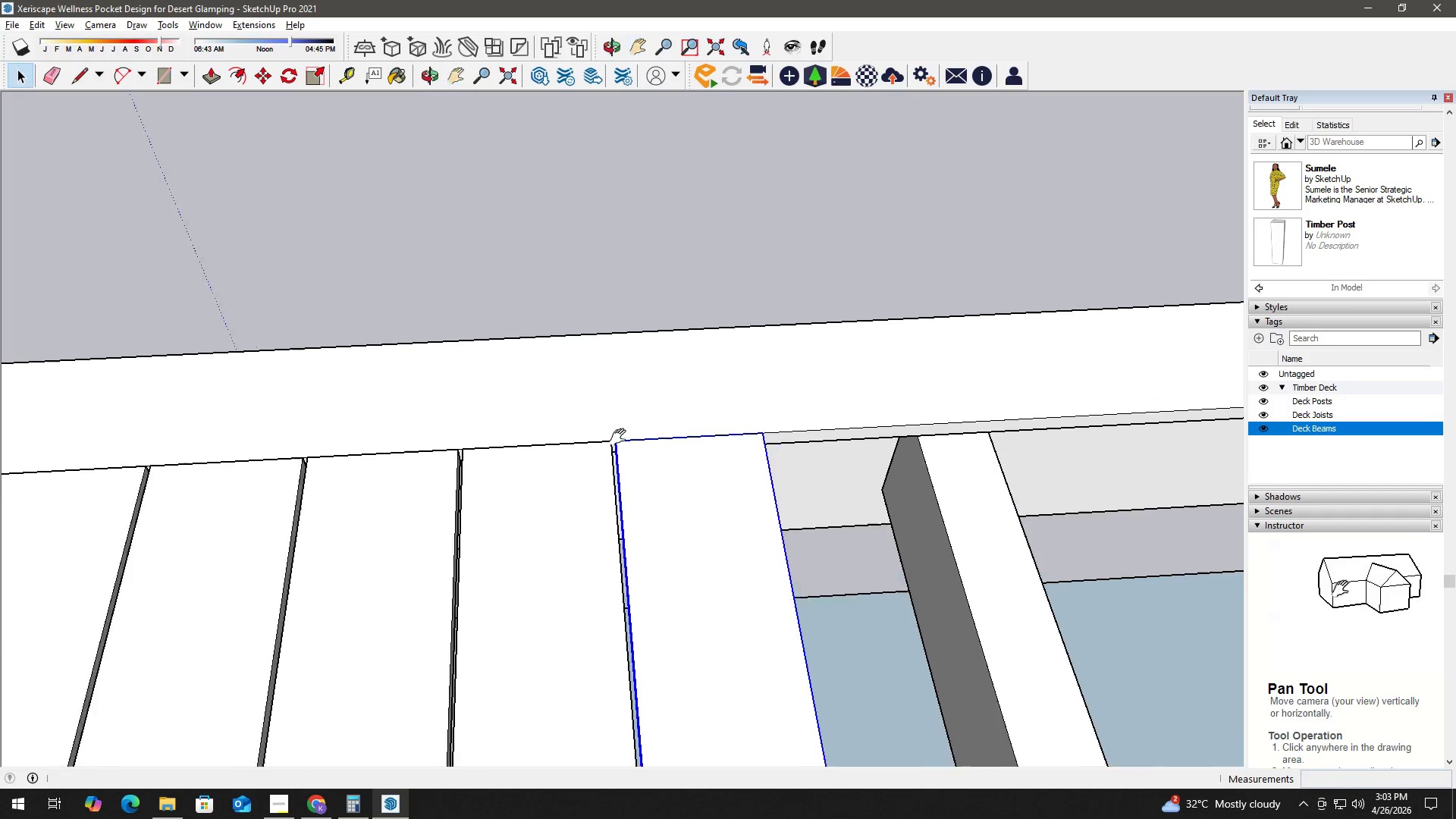 
scroll: coordinate [621, 438], scroll_direction: up, amount: 2.0
 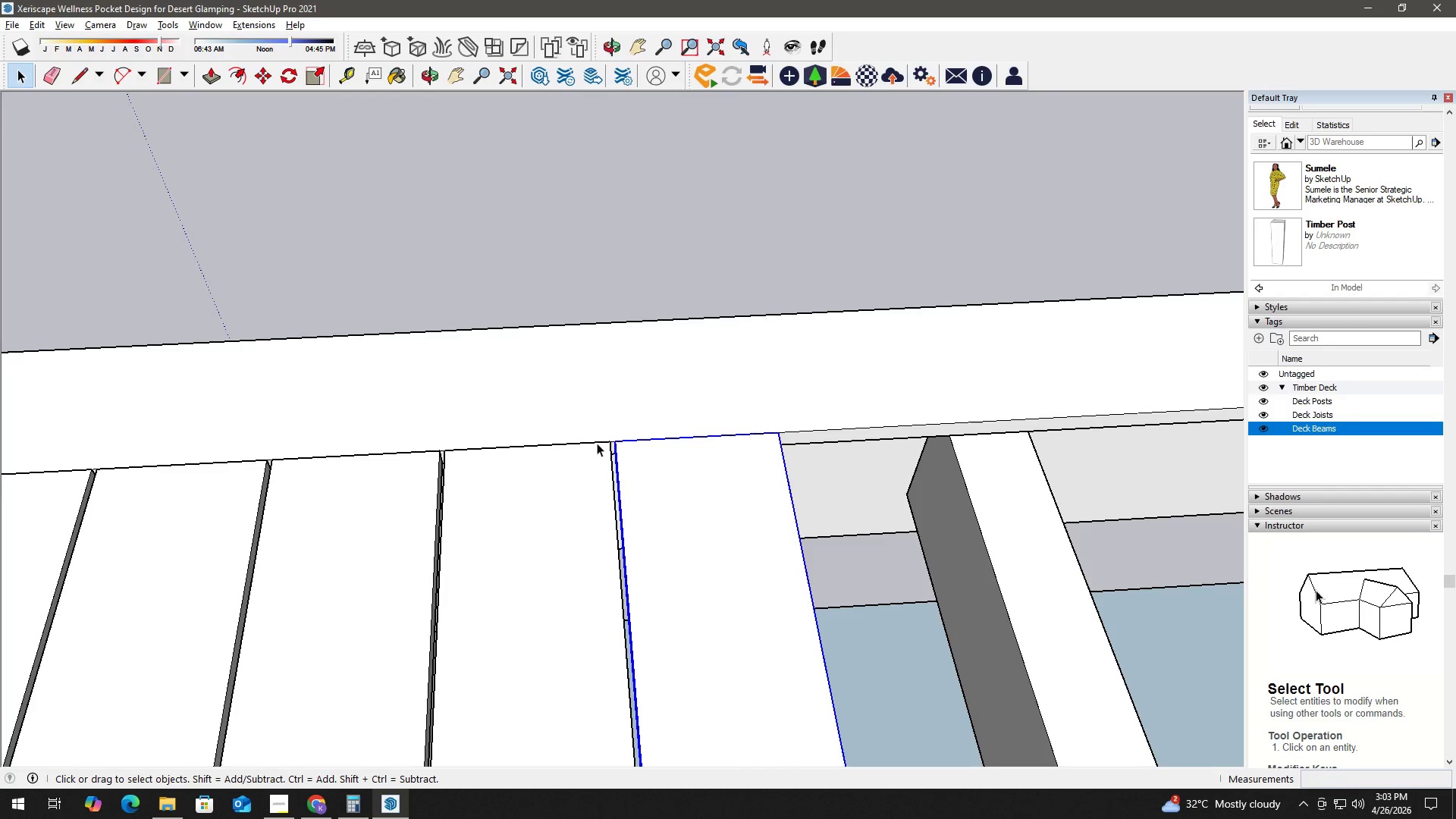 
key(M)
 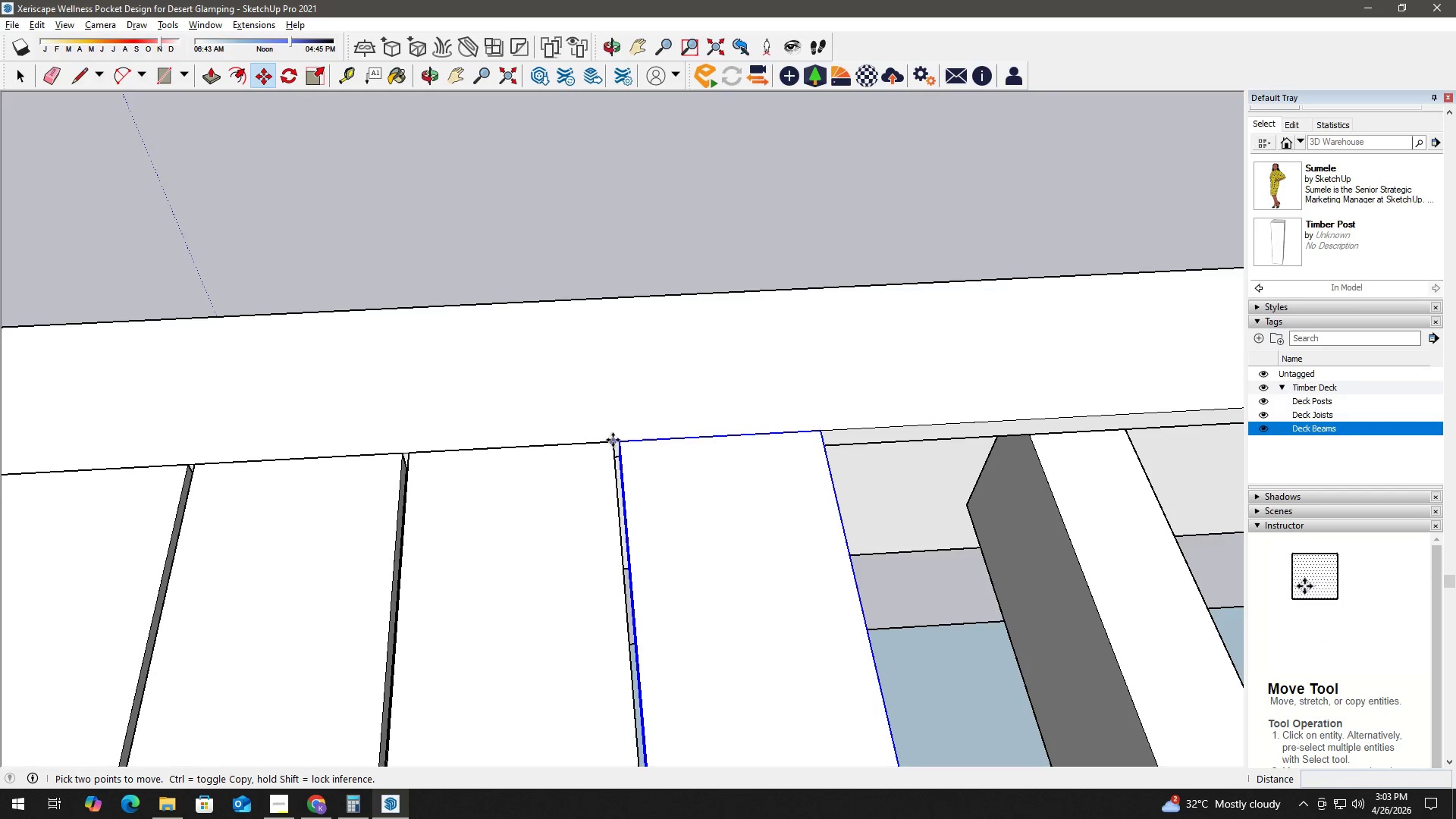 
scroll: coordinate [597, 439], scroll_direction: up, amount: 2.0
 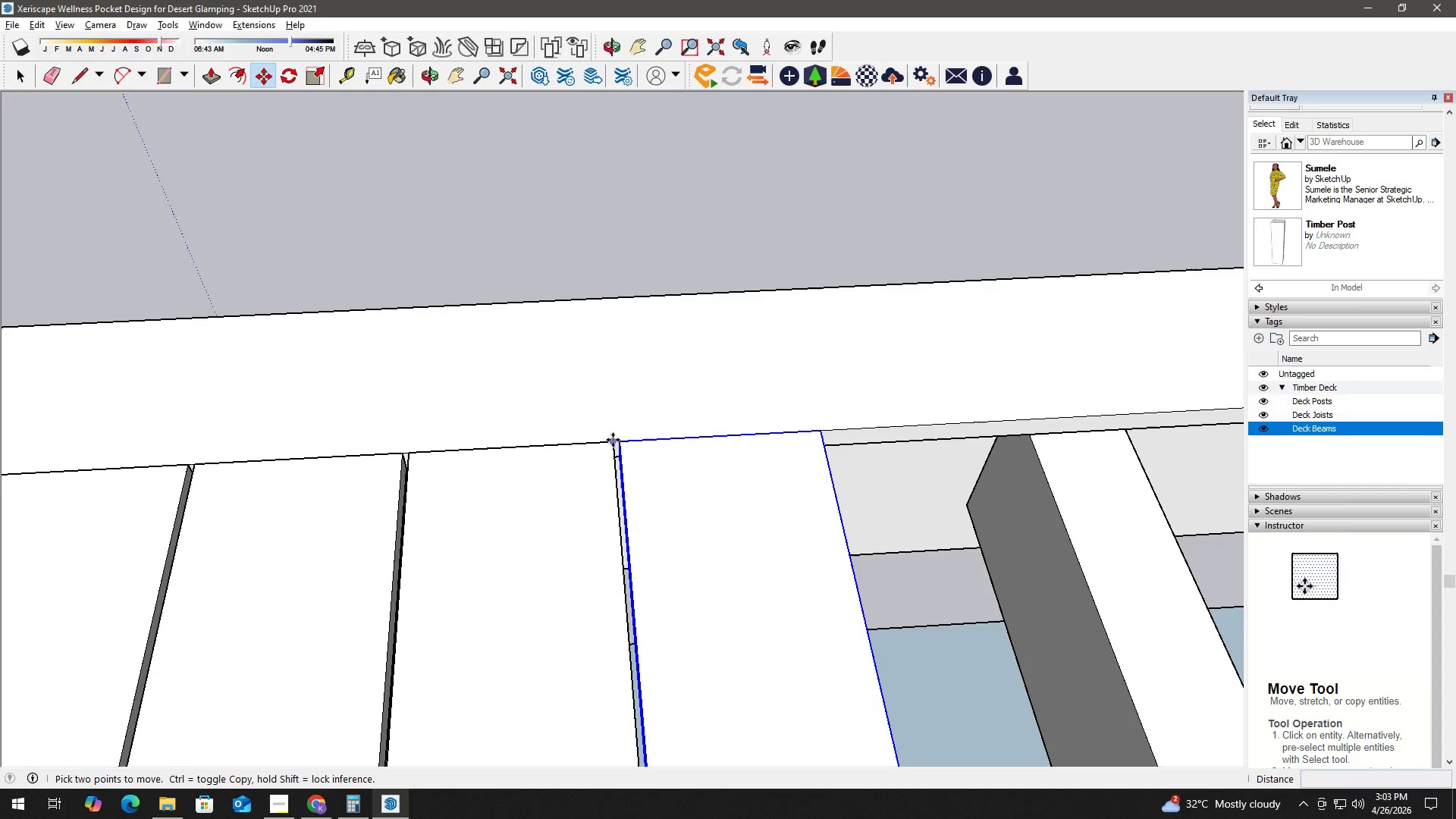 
left_click([613, 440])
 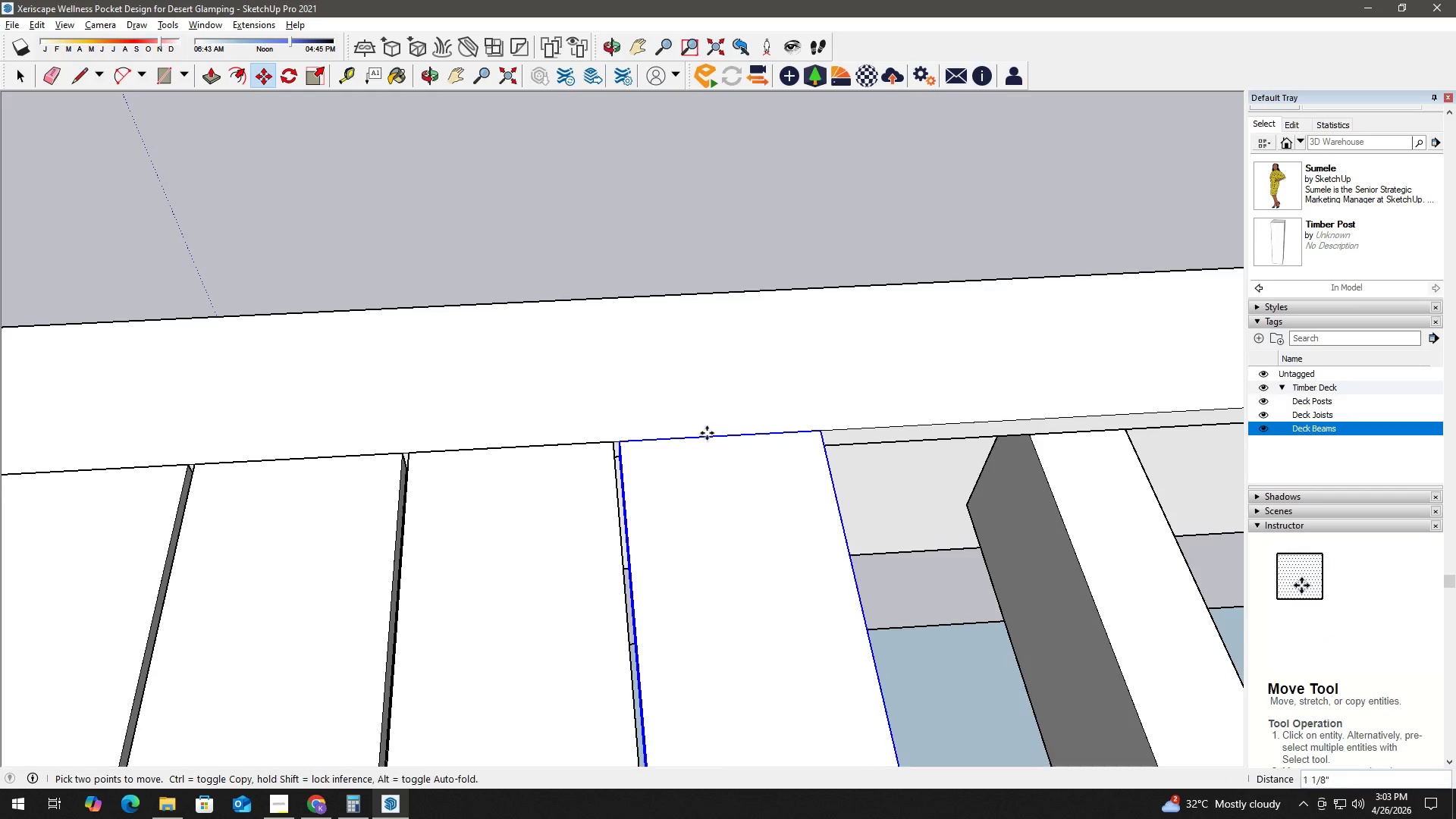 
key(Control+ControlLeft)
 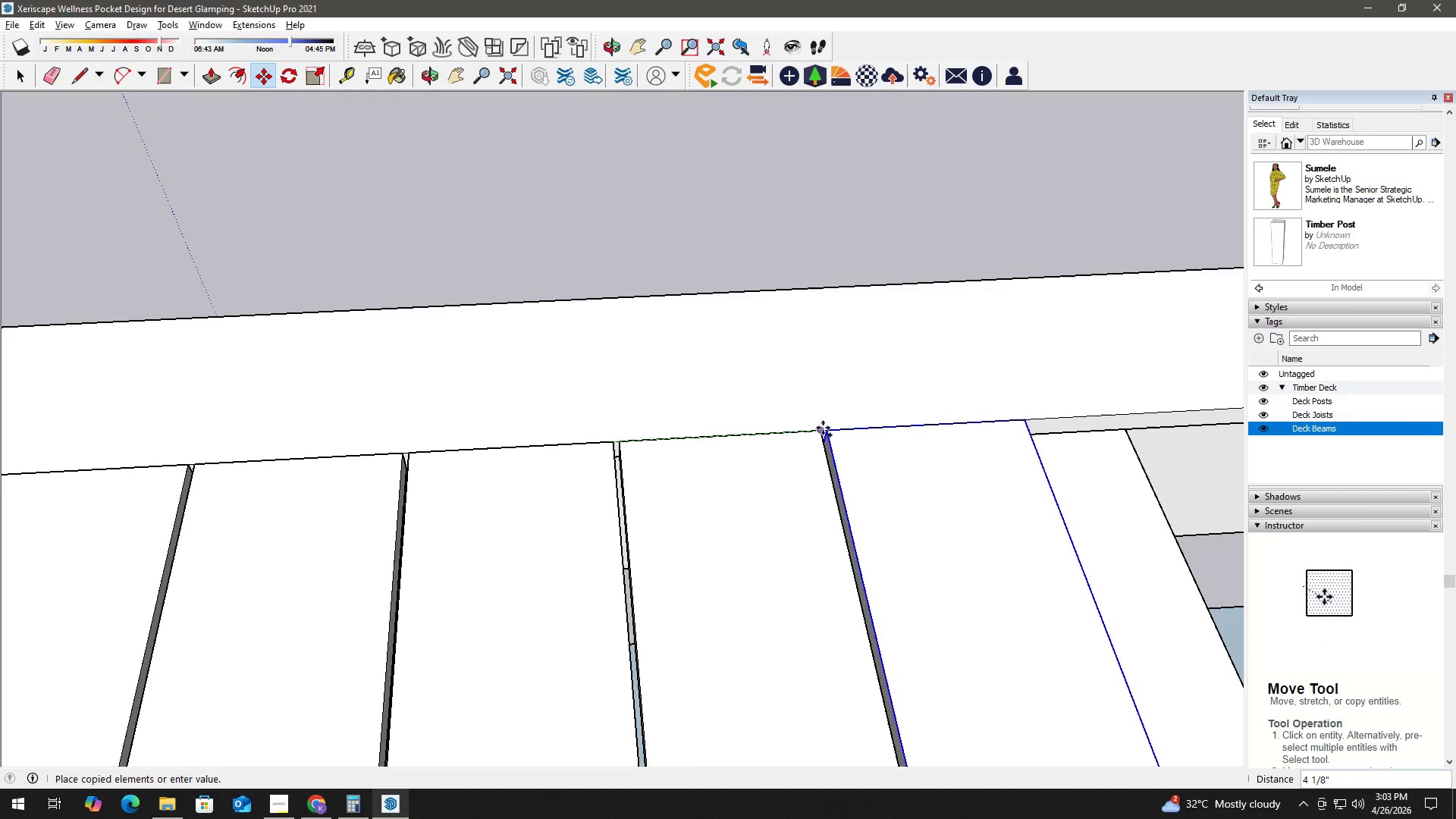 
left_click([821, 428])
 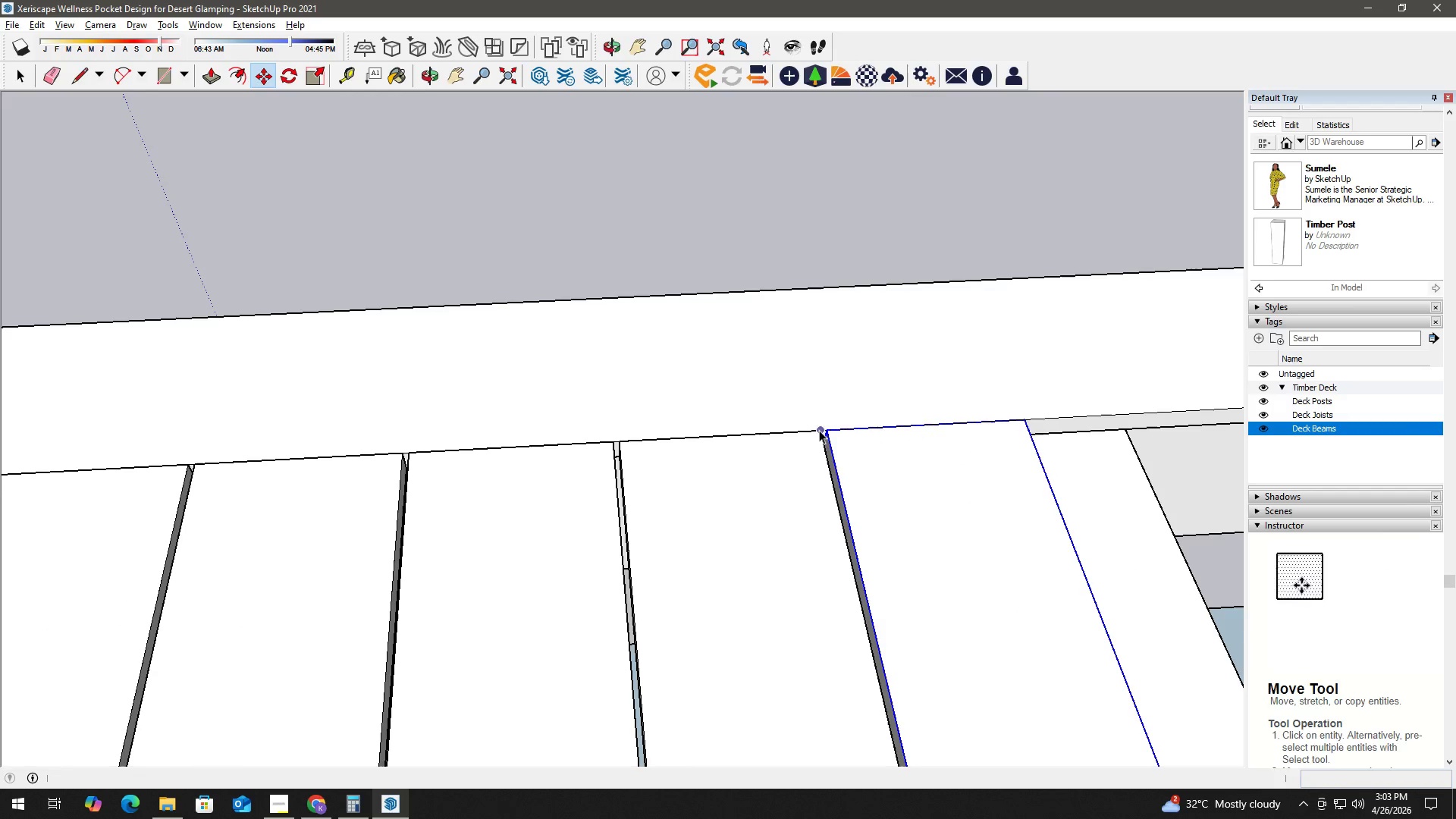 
type( hm)
 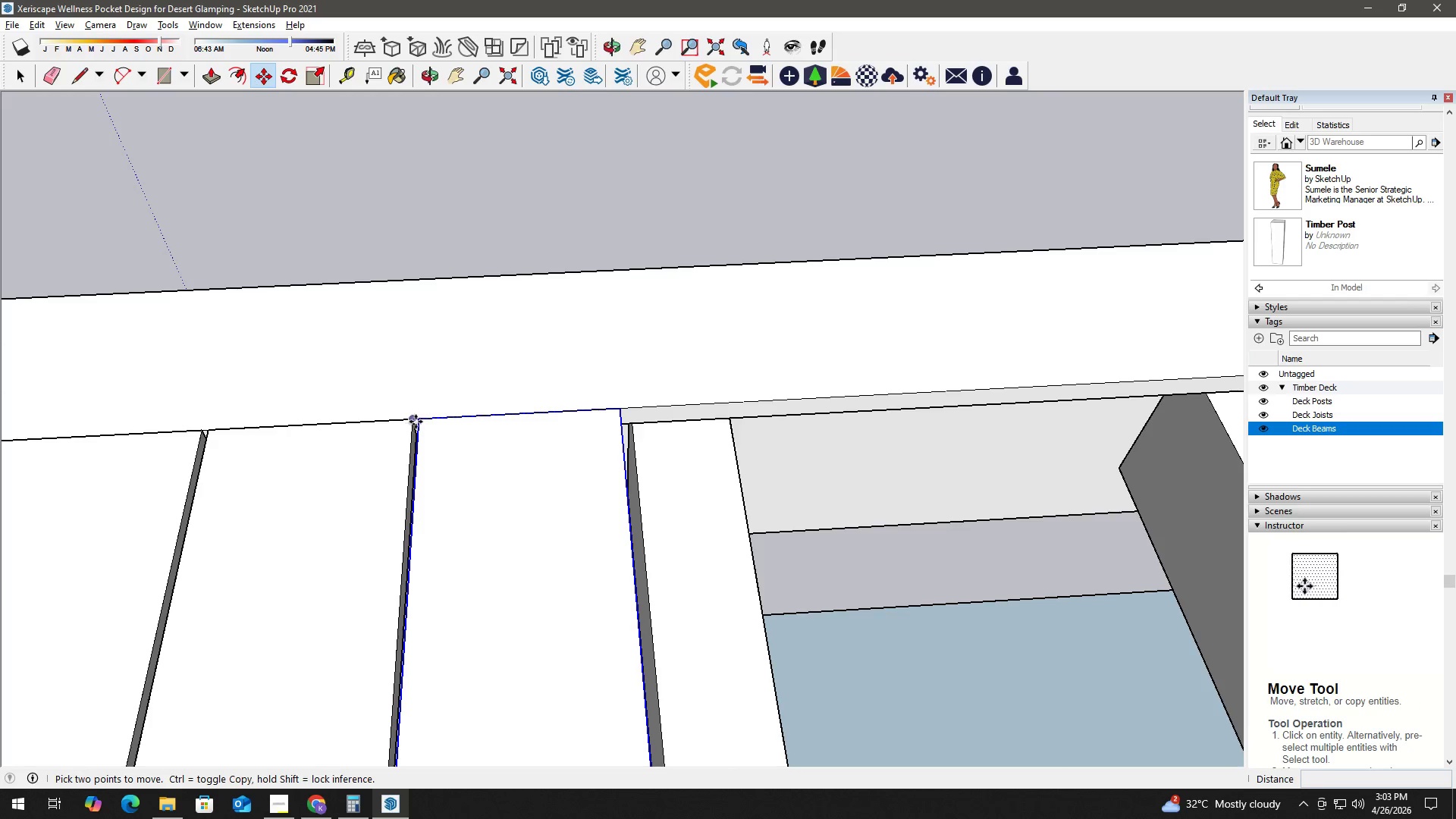 
left_click_drag(start_coordinate=[818, 431], to_coordinate=[410, 419])
 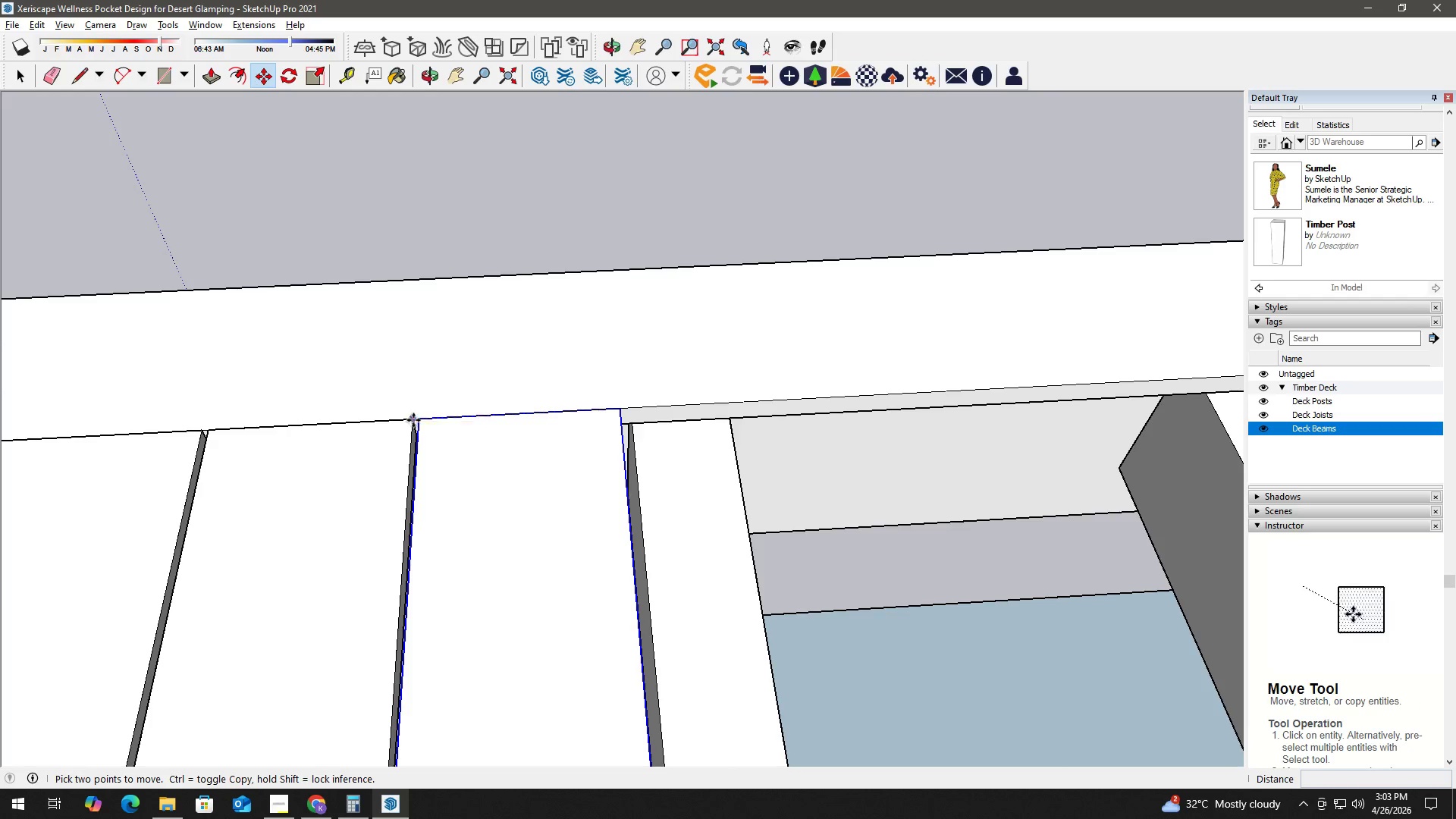 
left_click([411, 419])
 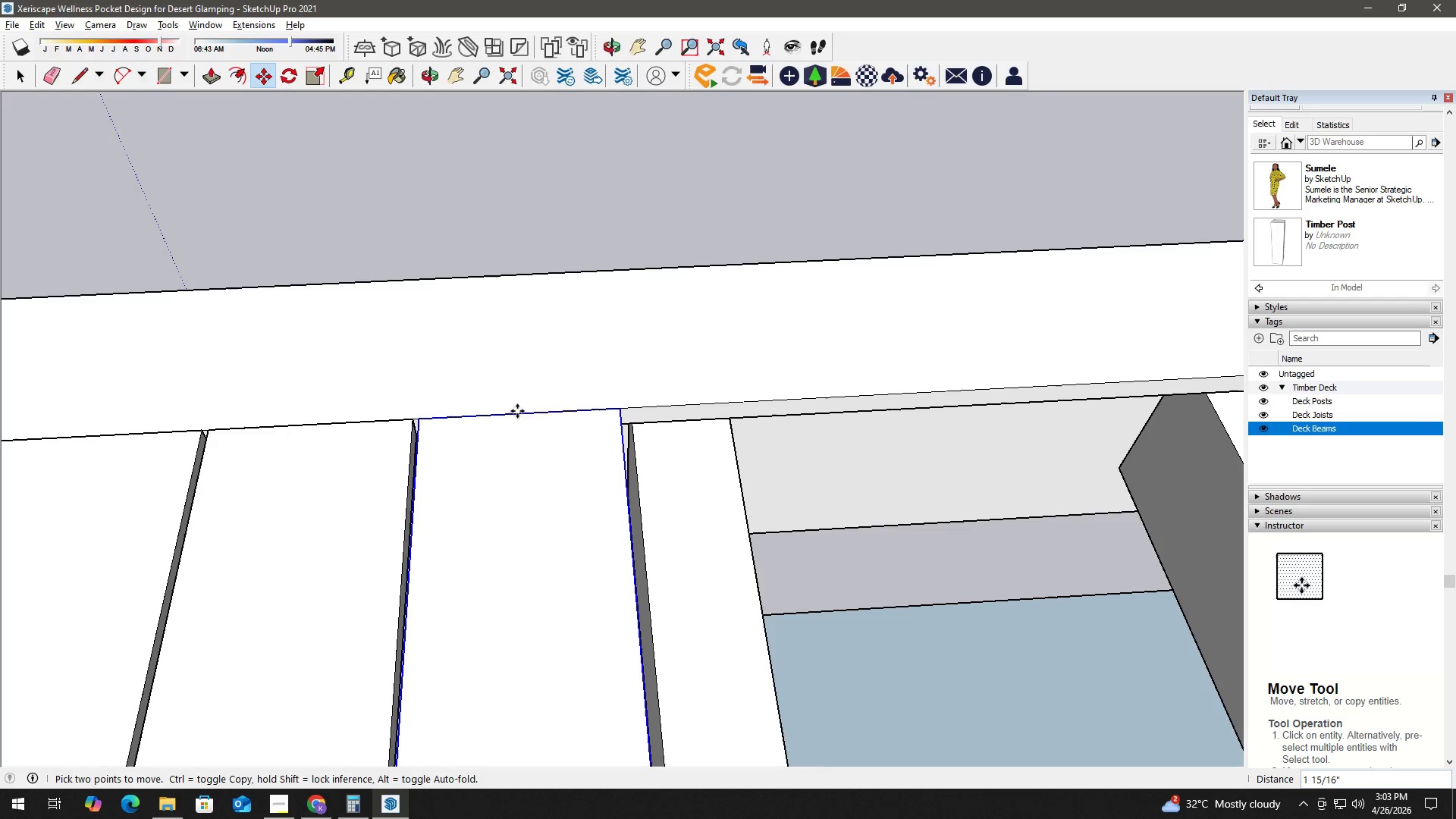 
key(Control+ControlLeft)
 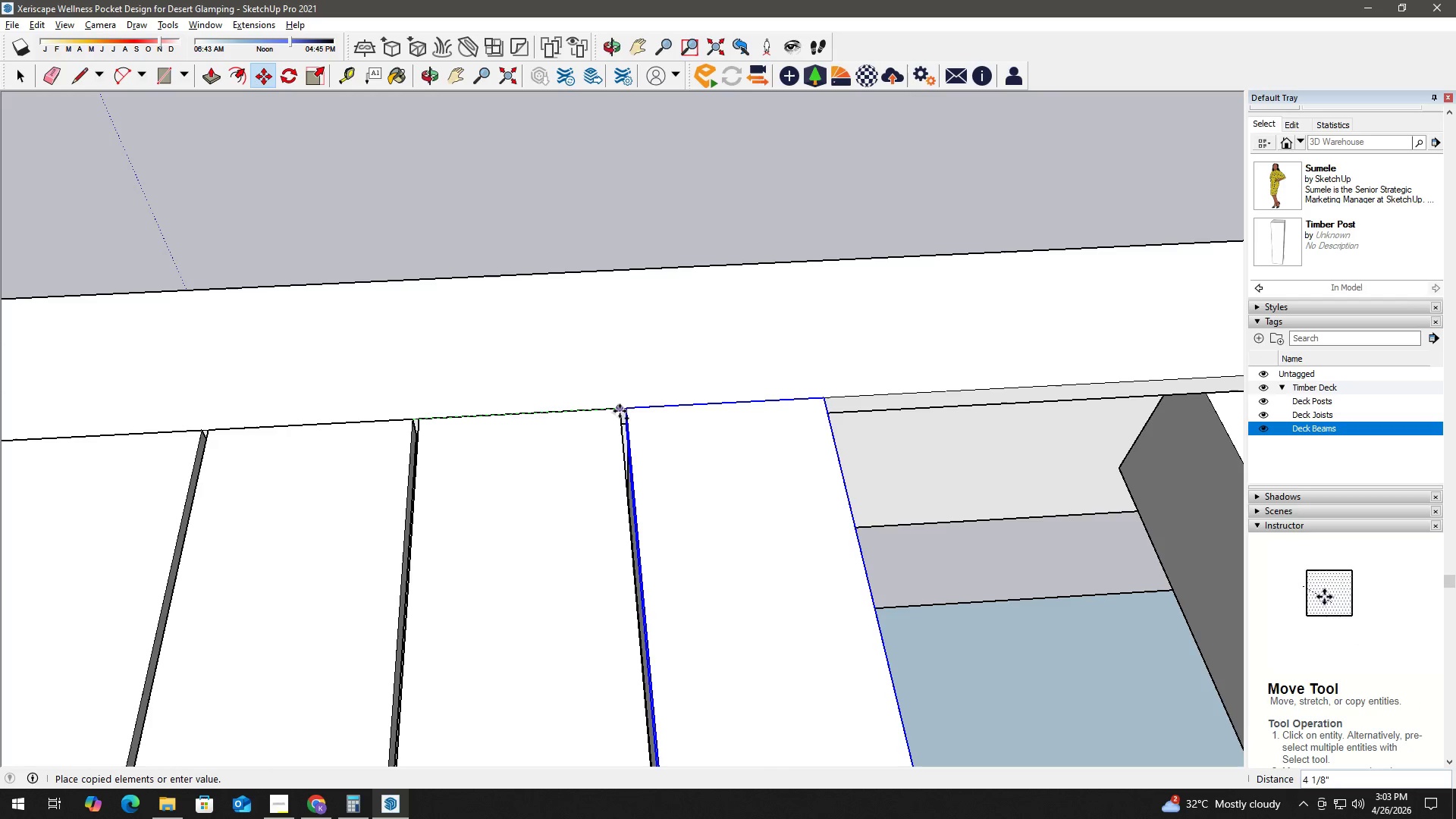 
left_click([620, 411])
 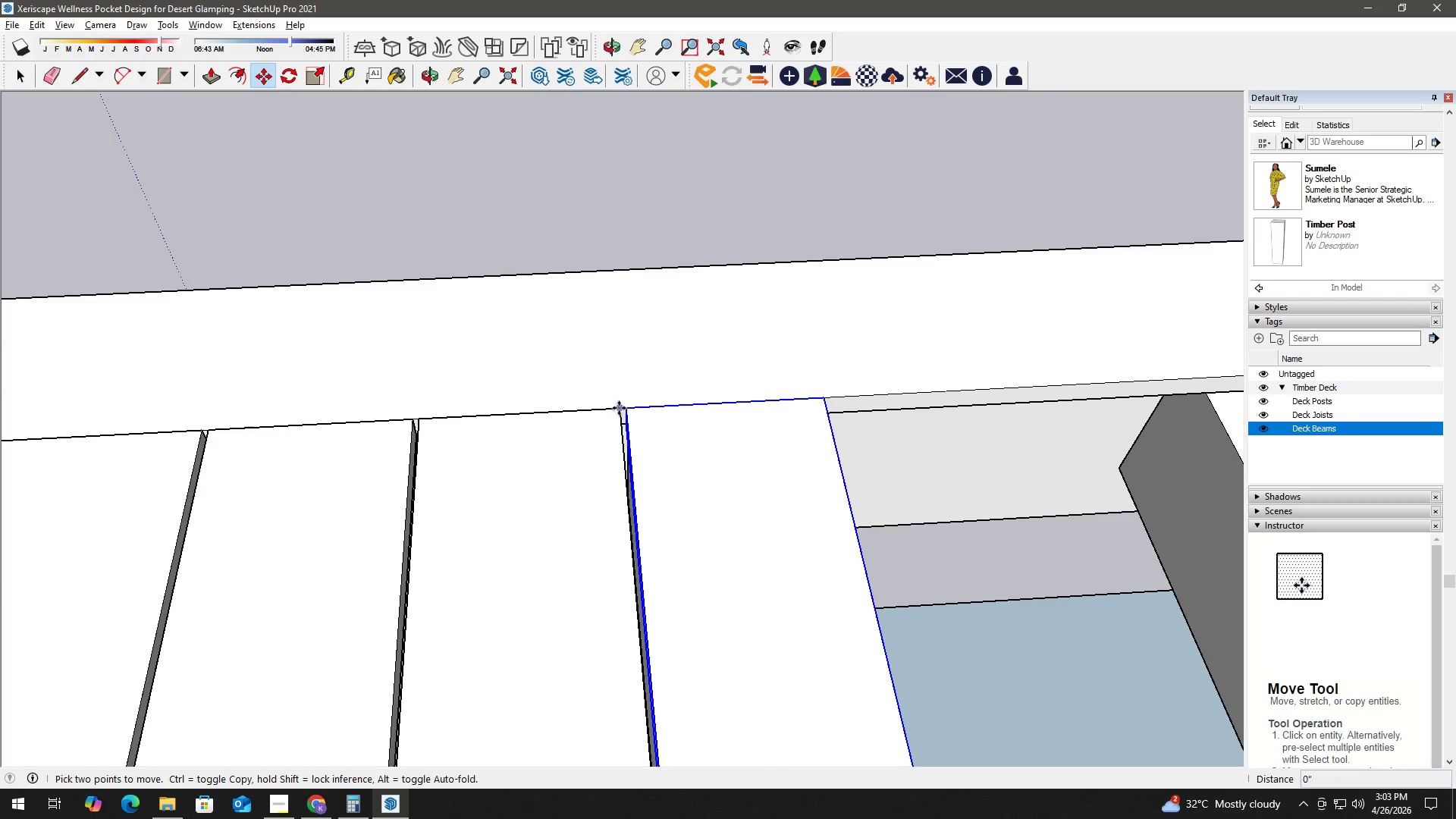 
key(Control+ControlLeft)
 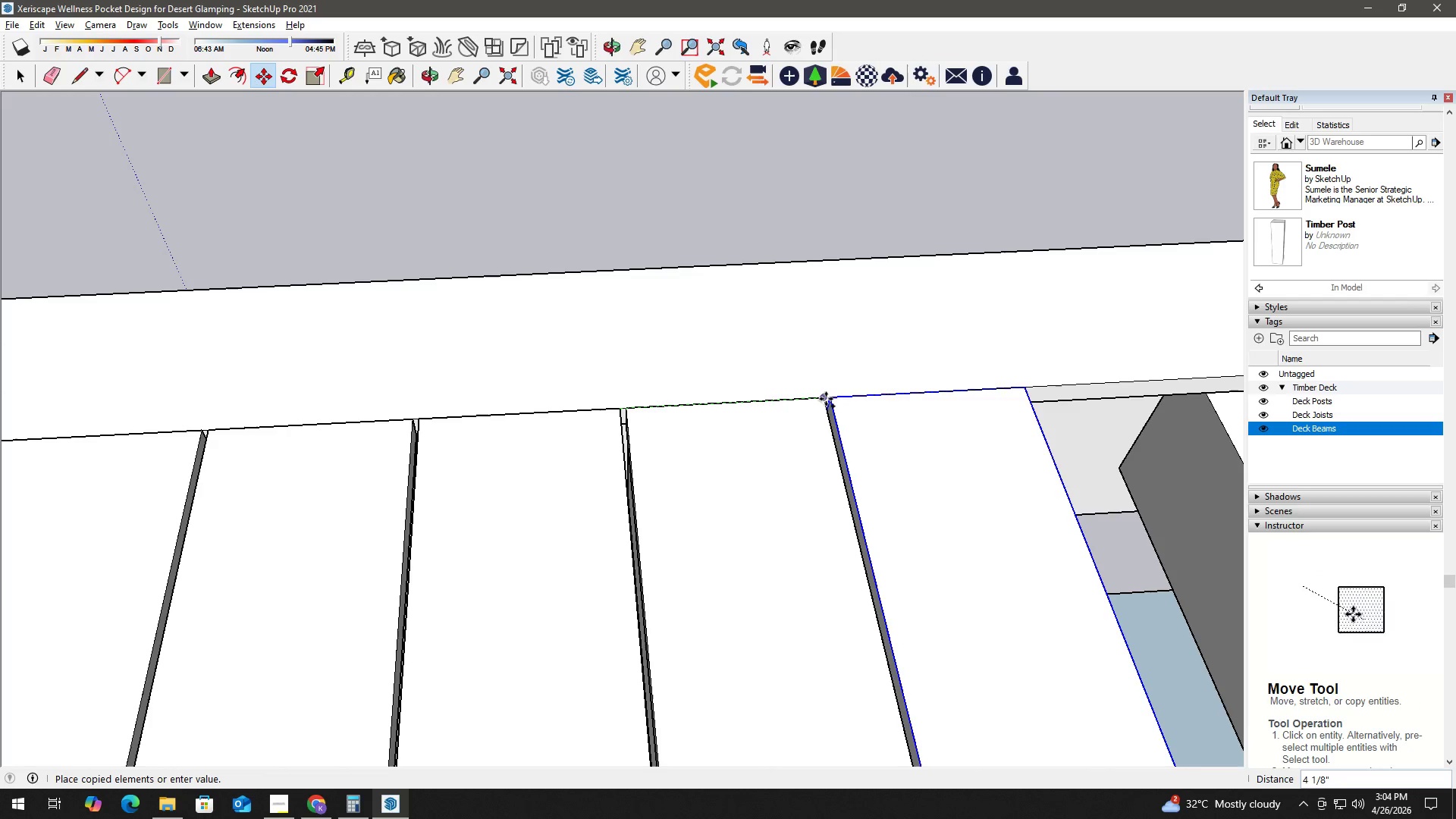 
left_click([826, 399])
 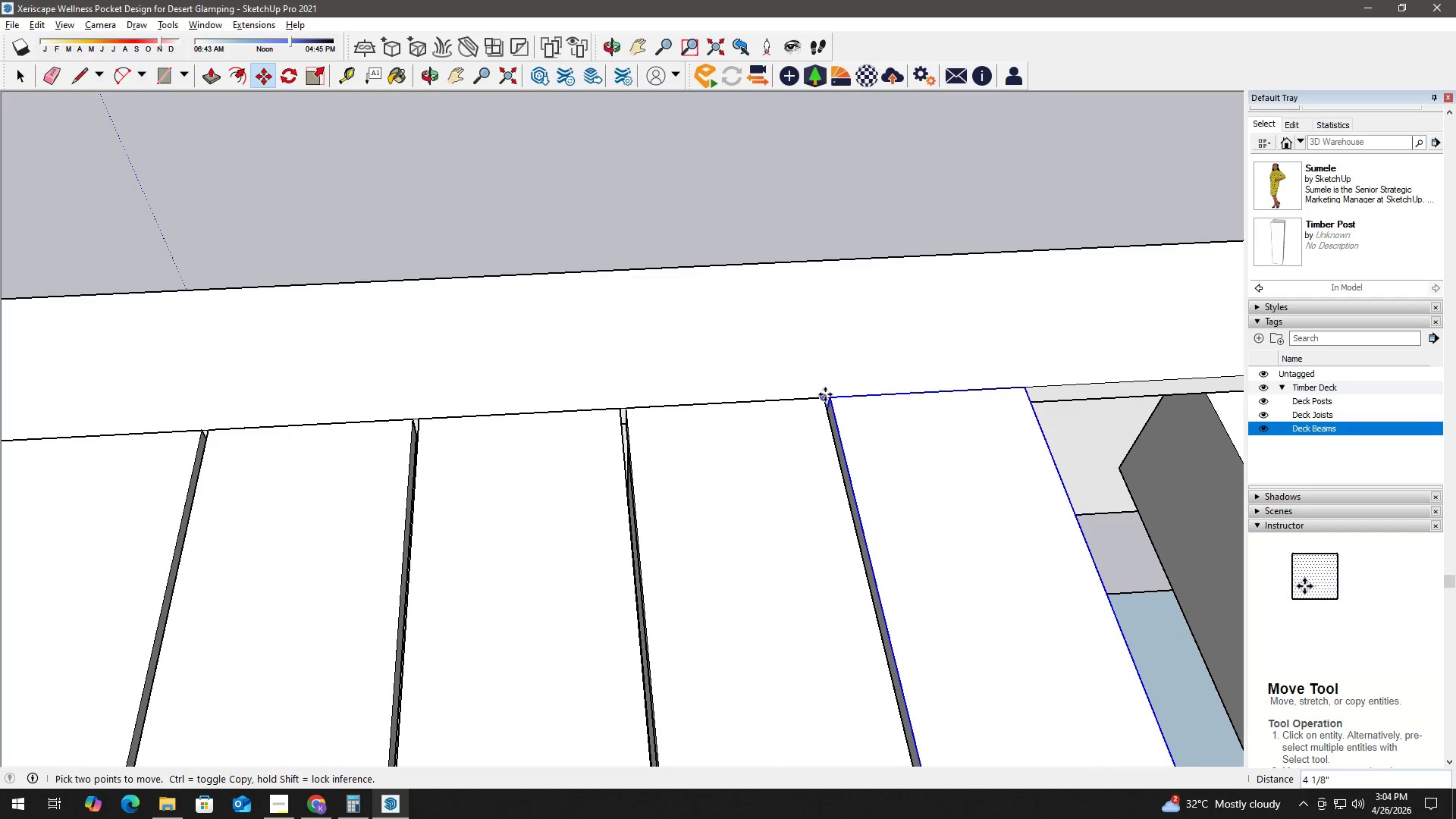 
left_click([821, 396])
 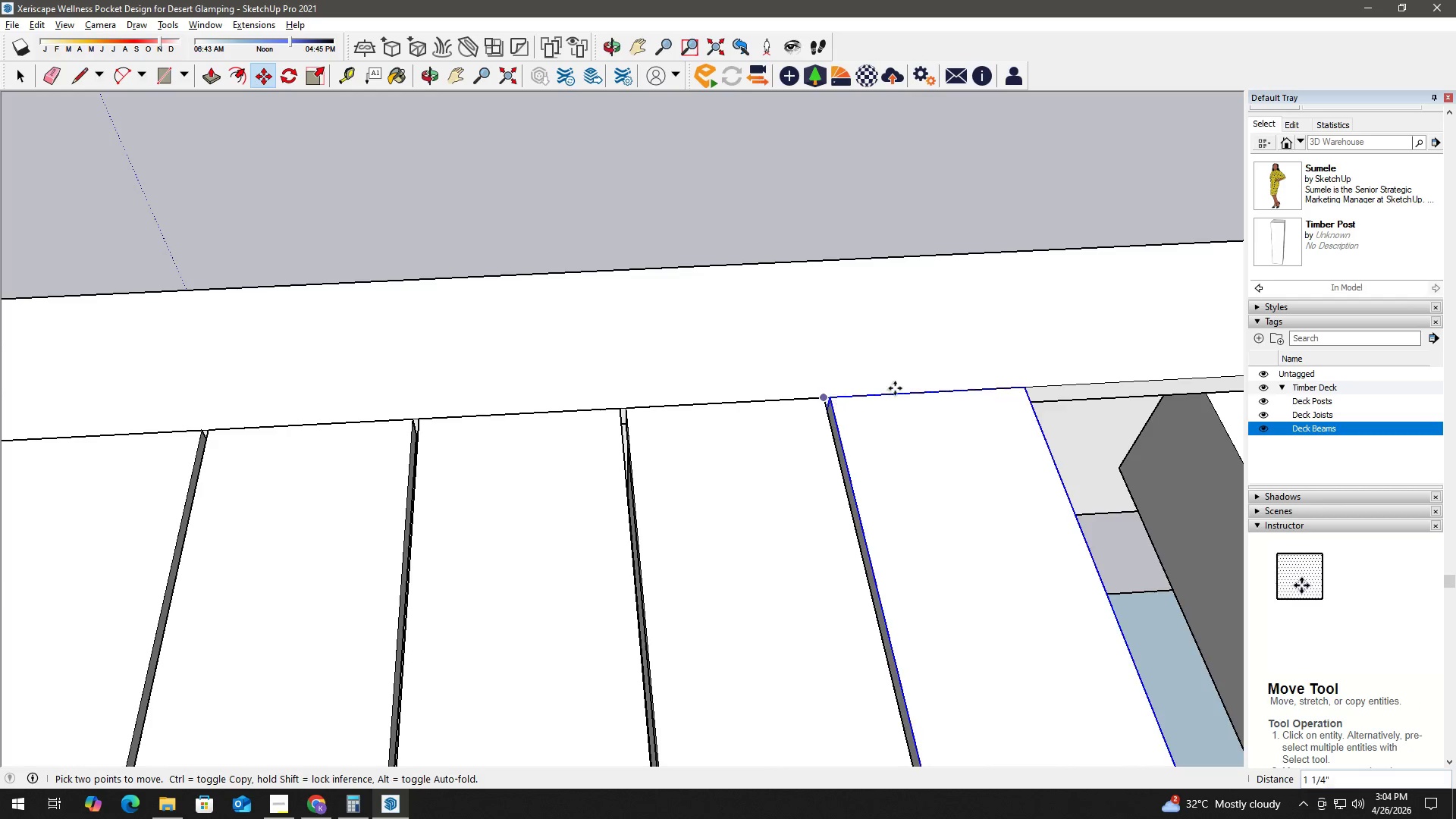 
key(Control+ControlLeft)
 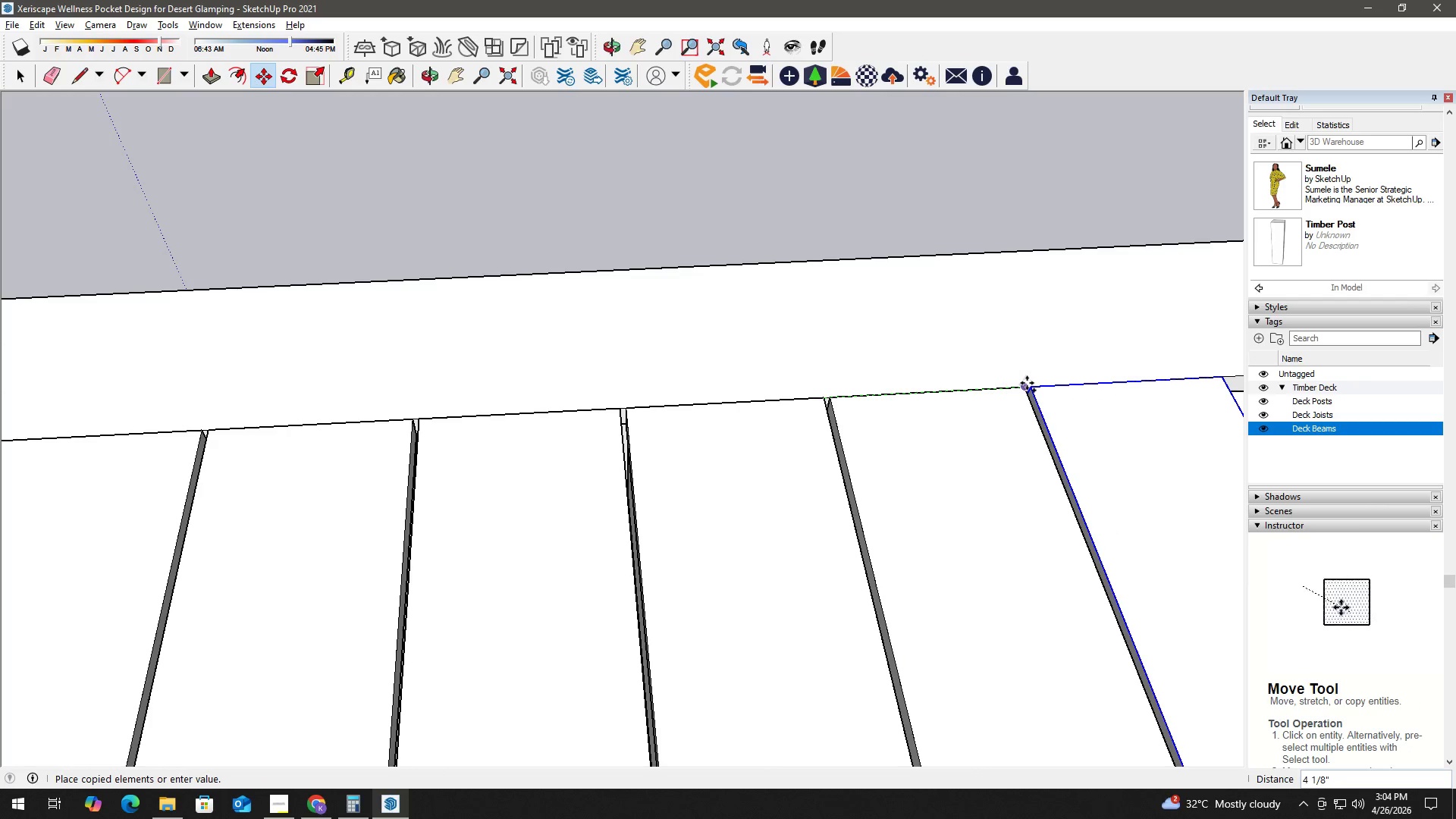 
left_click([1027, 383])
 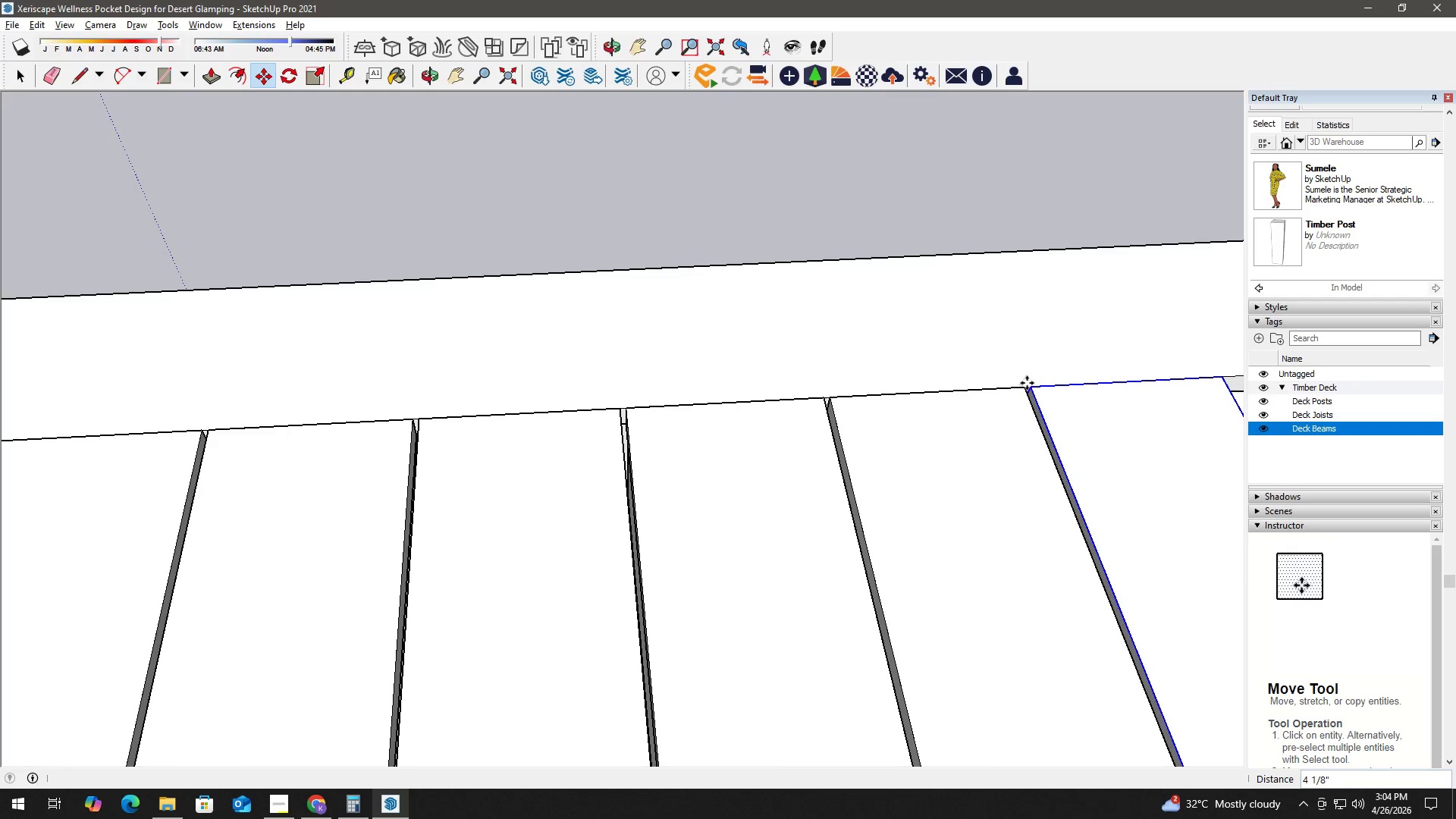 
key(Space)
 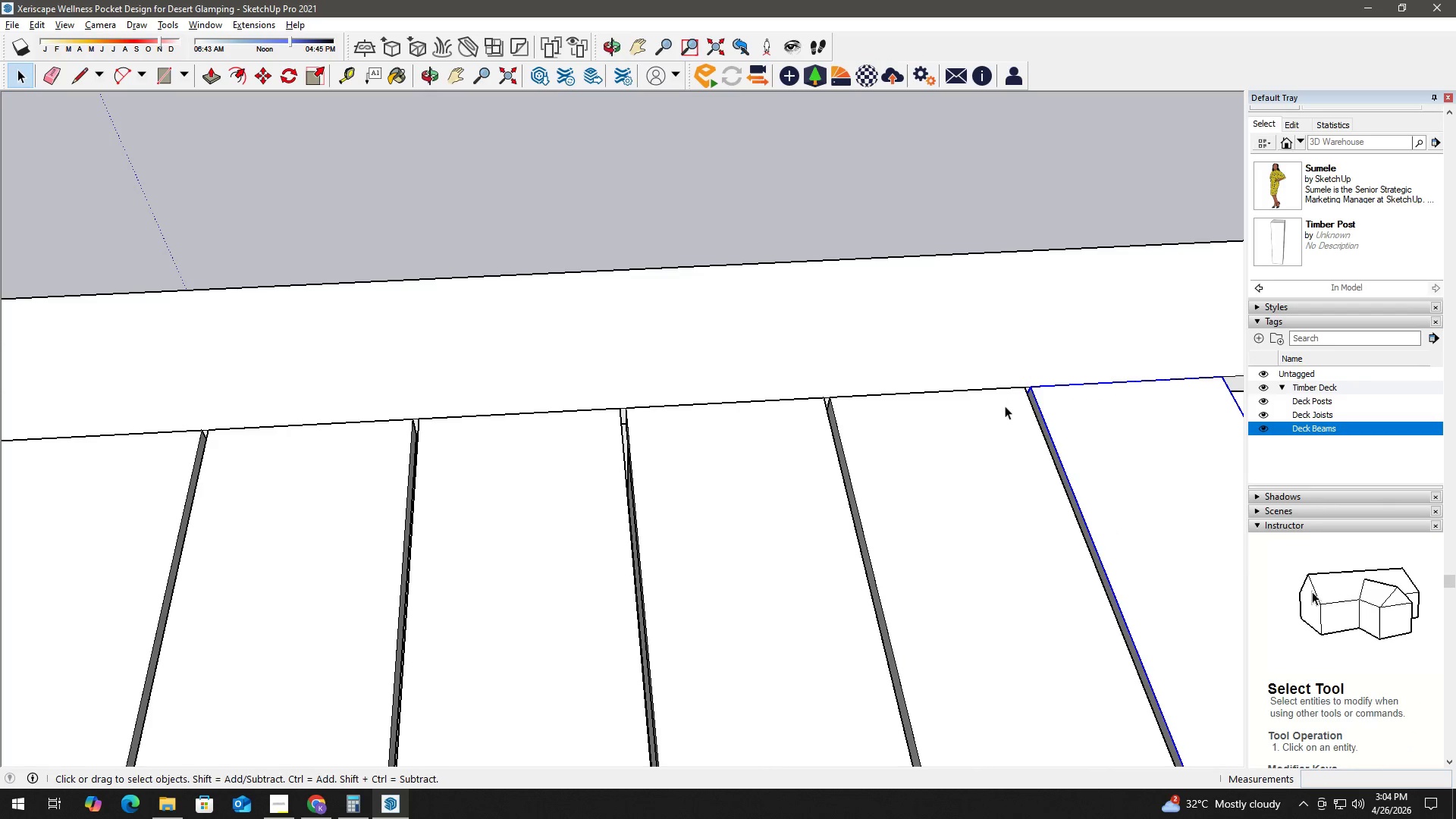 
key(H)
 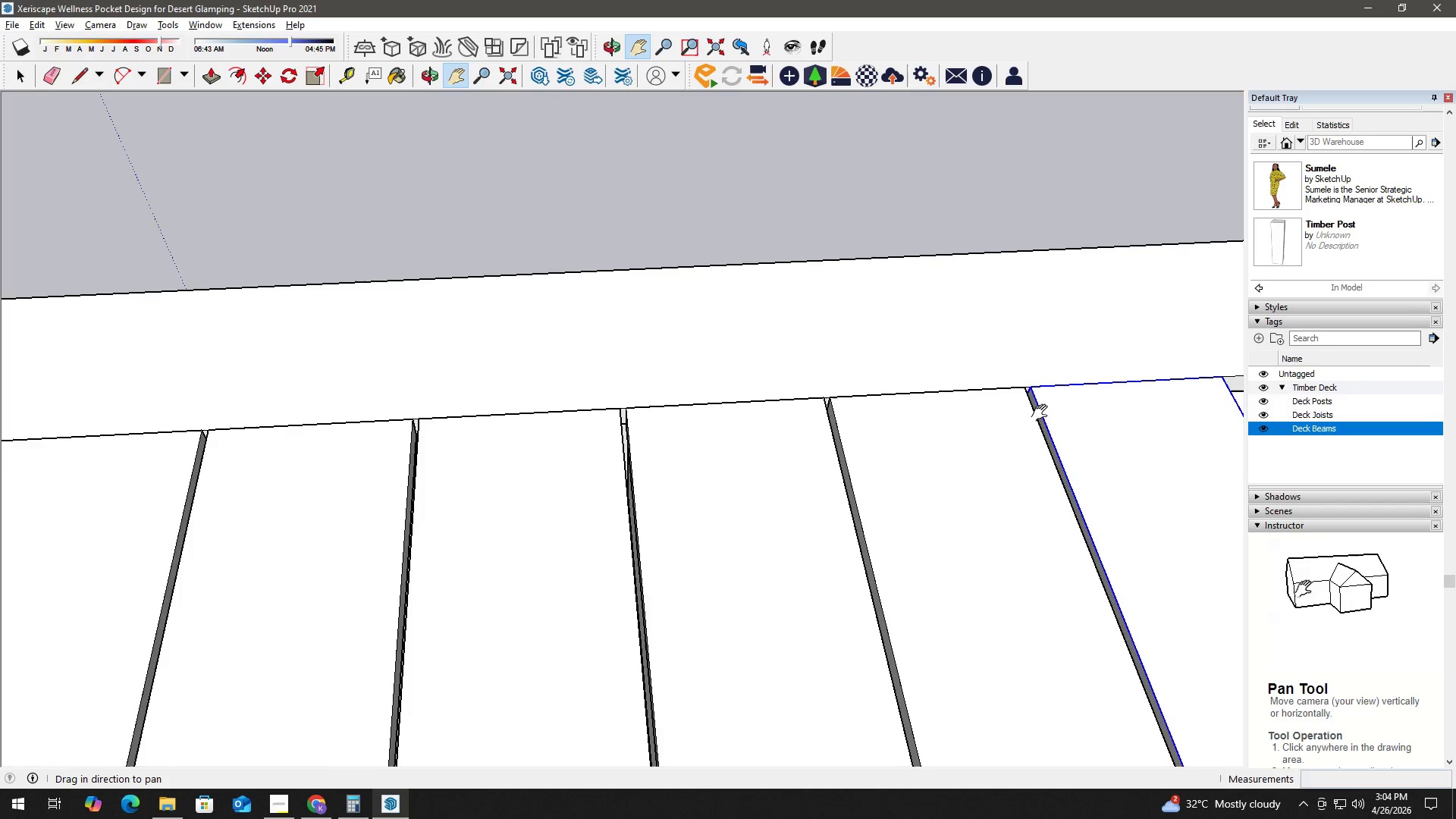 
left_click_drag(start_coordinate=[1050, 413], to_coordinate=[245, 396])
 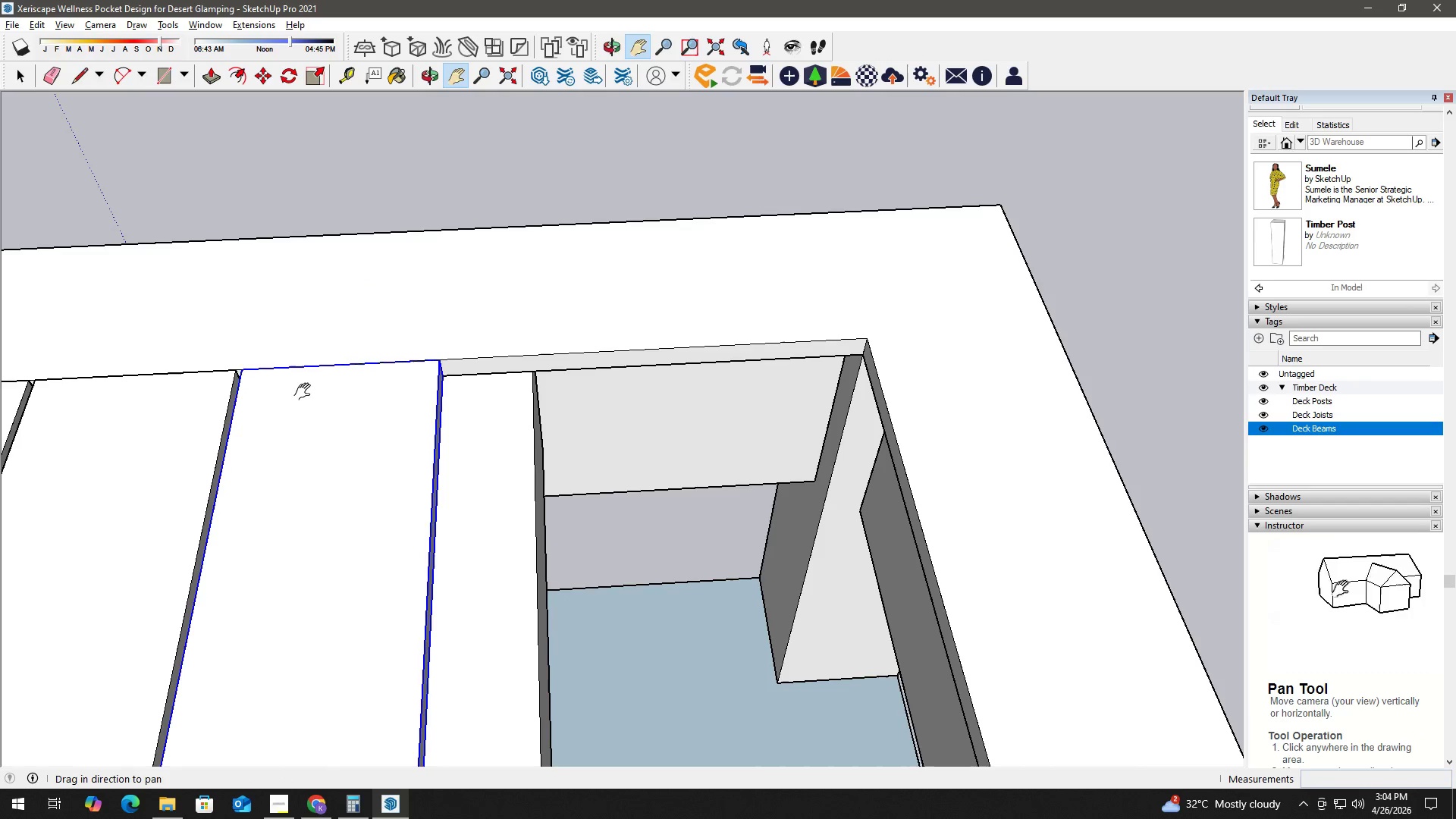 
key(Space)
 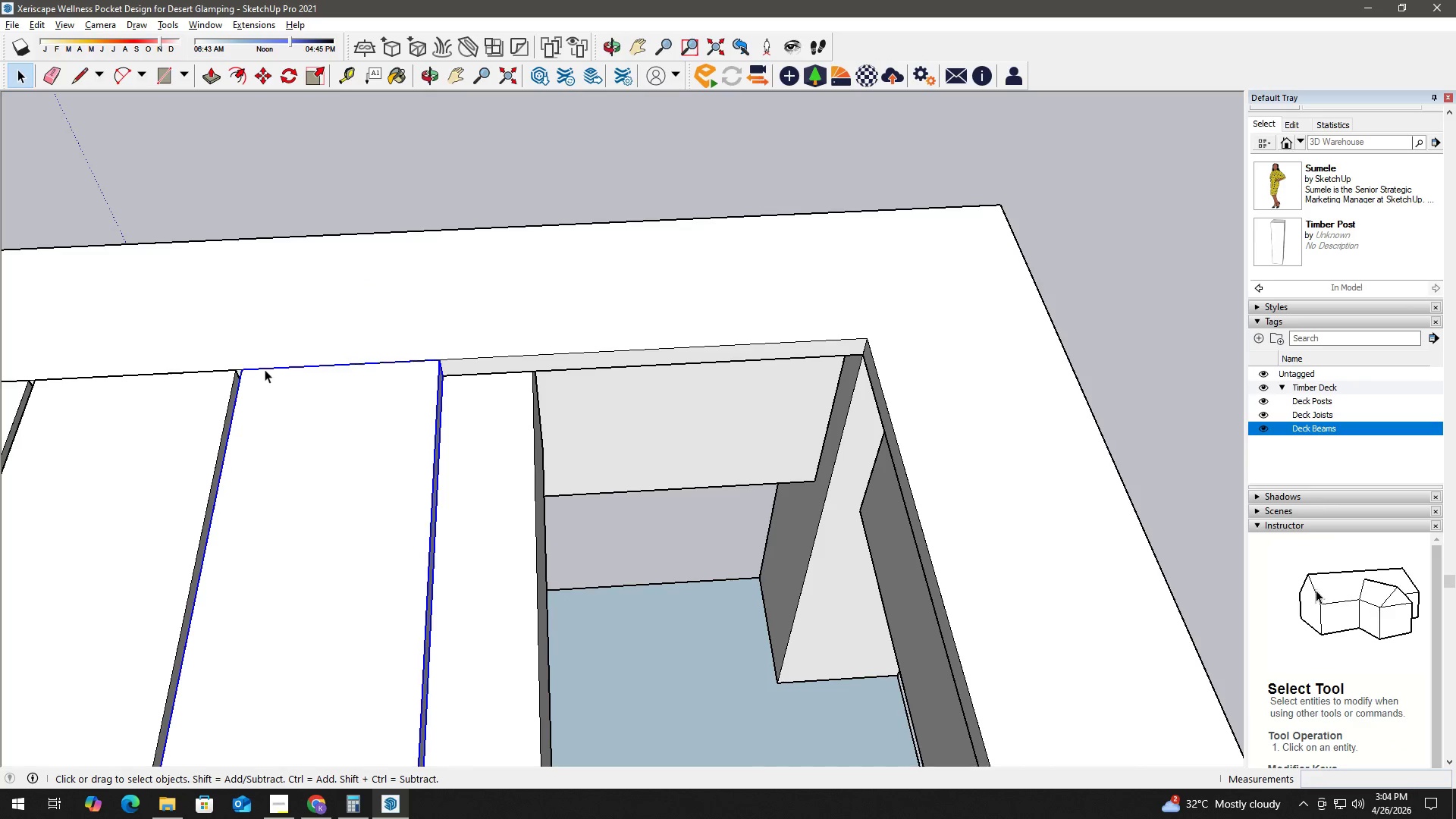 
key(M)
 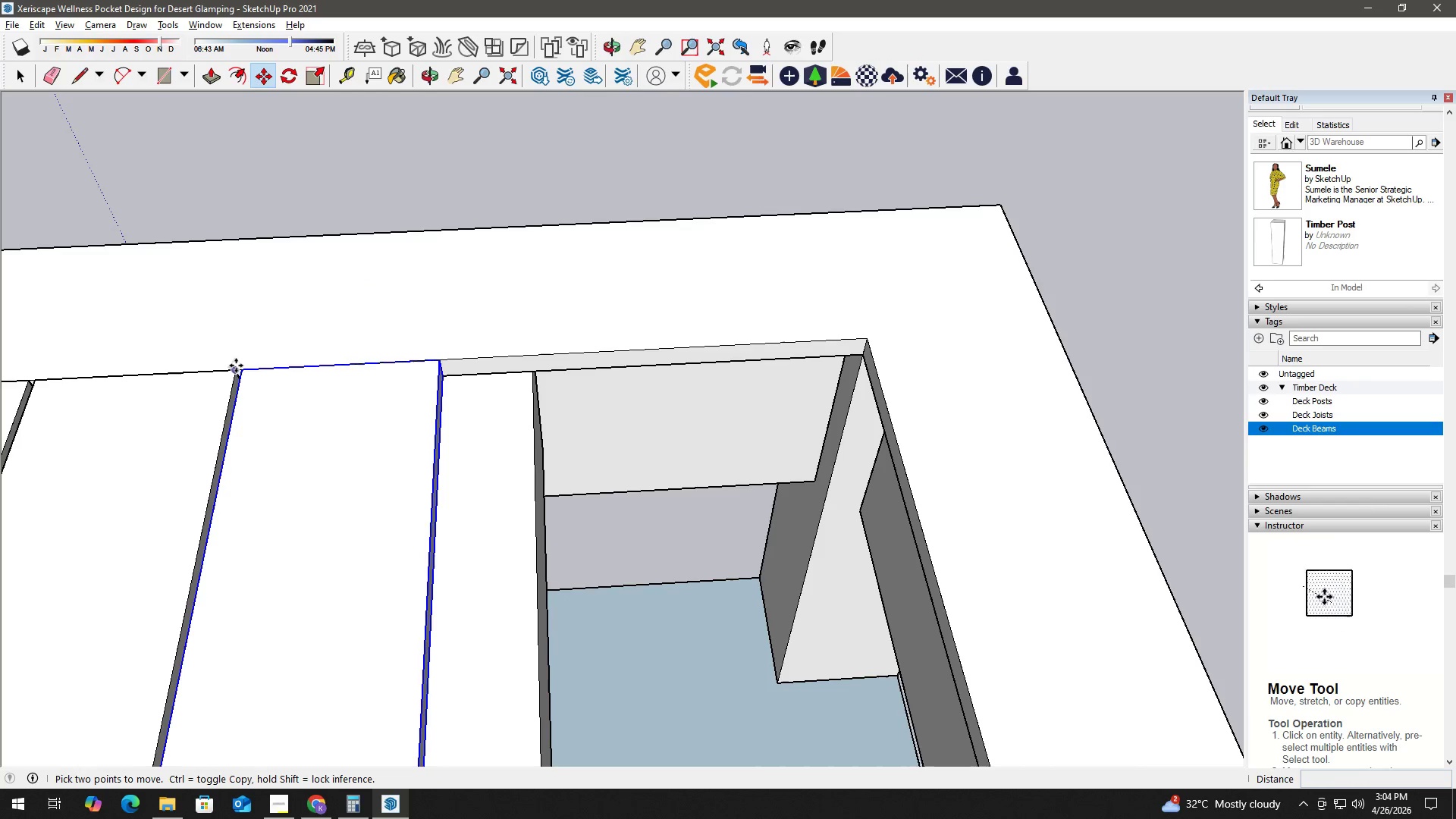 
left_click([236, 366])
 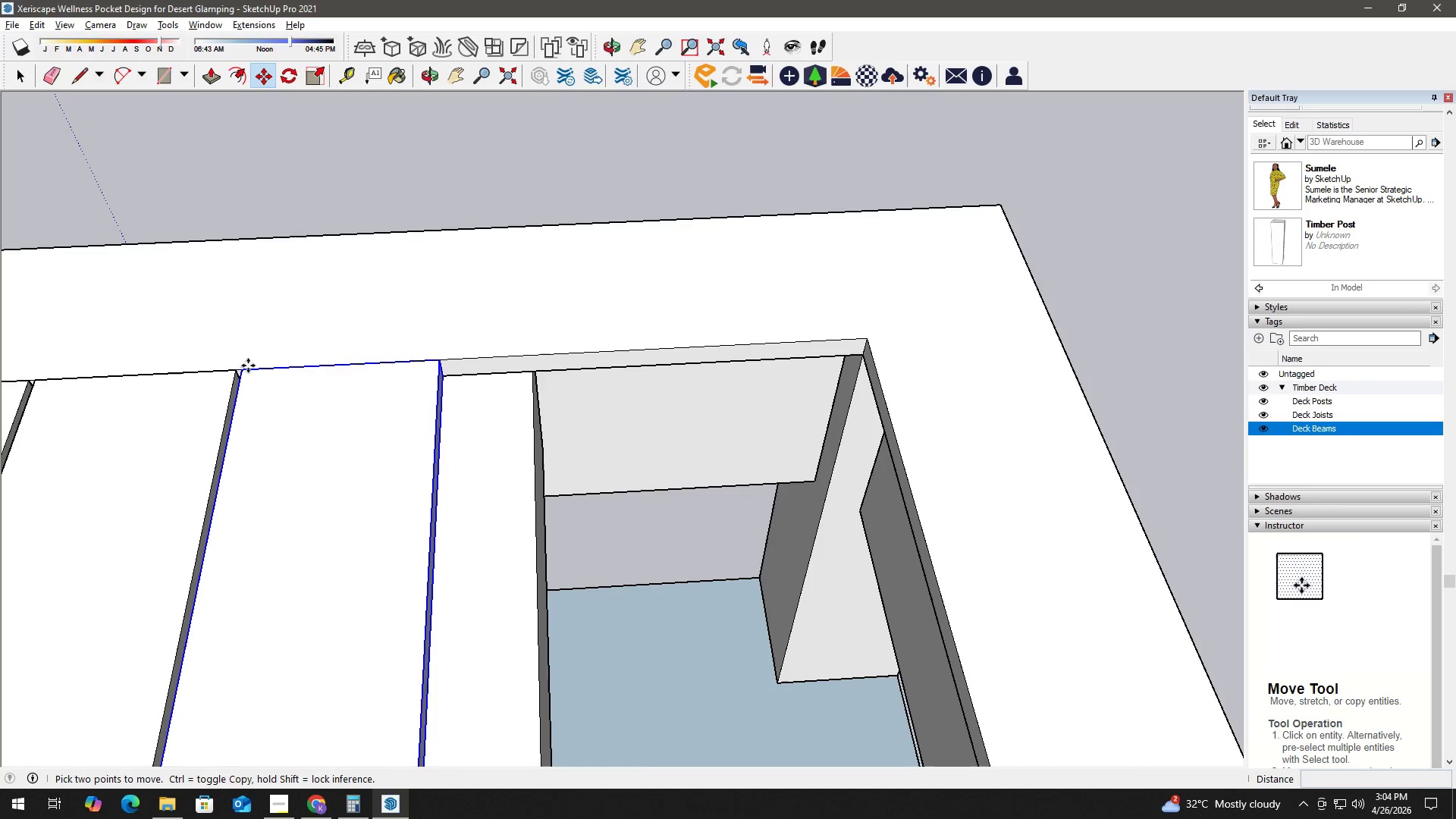 
key(Control+ControlLeft)
 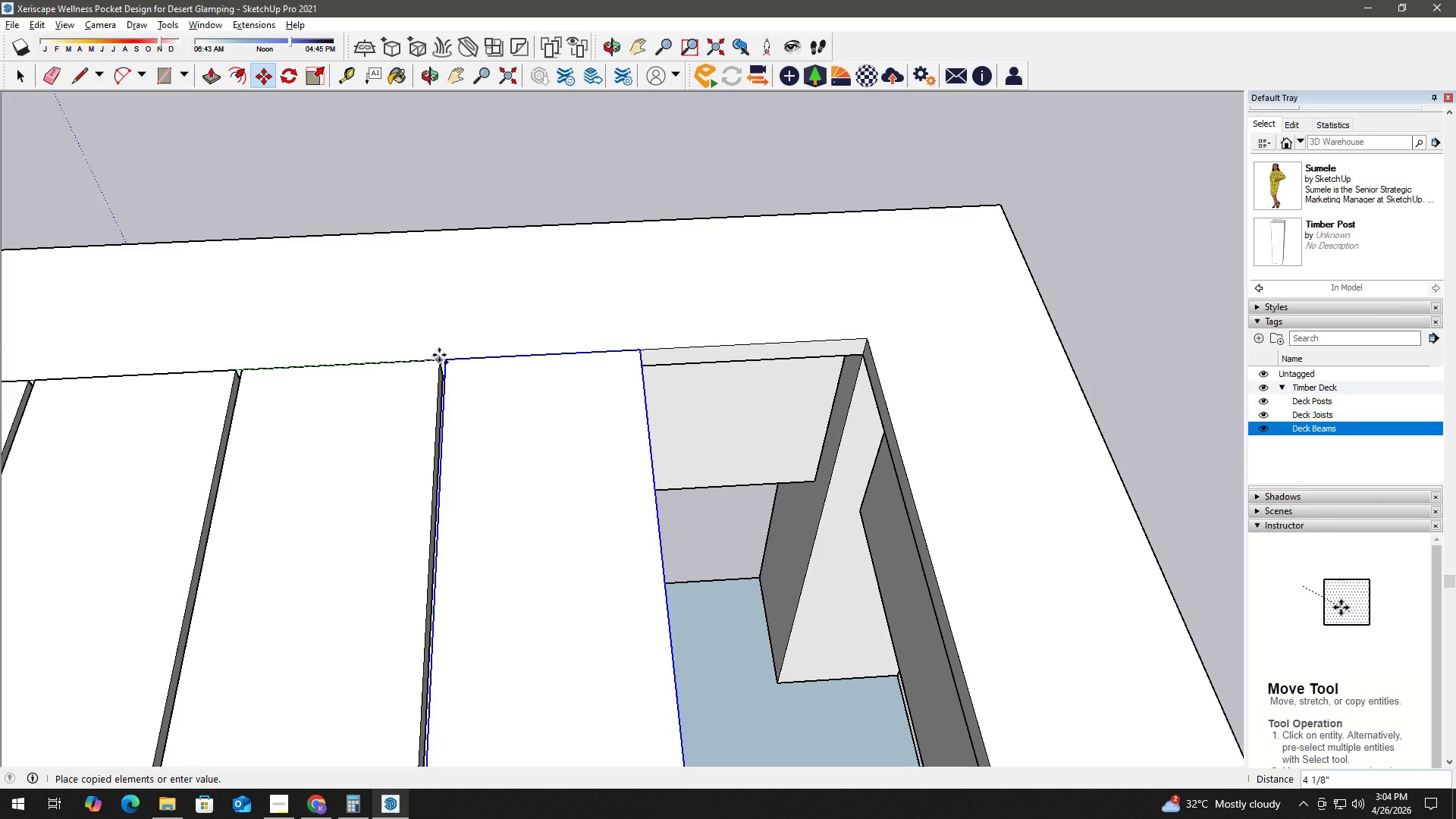 
left_click([437, 356])
 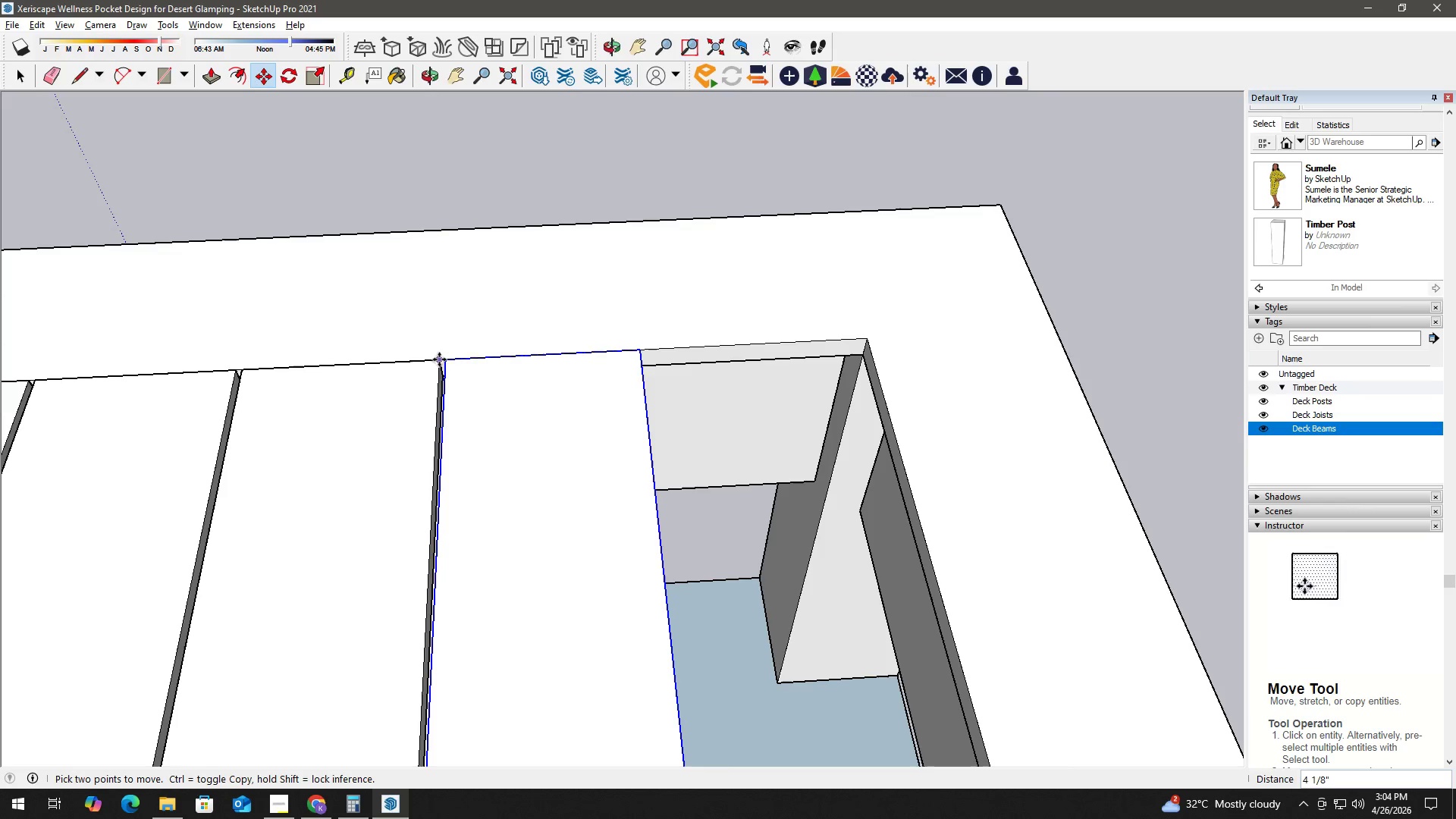 
left_click([439, 359])
 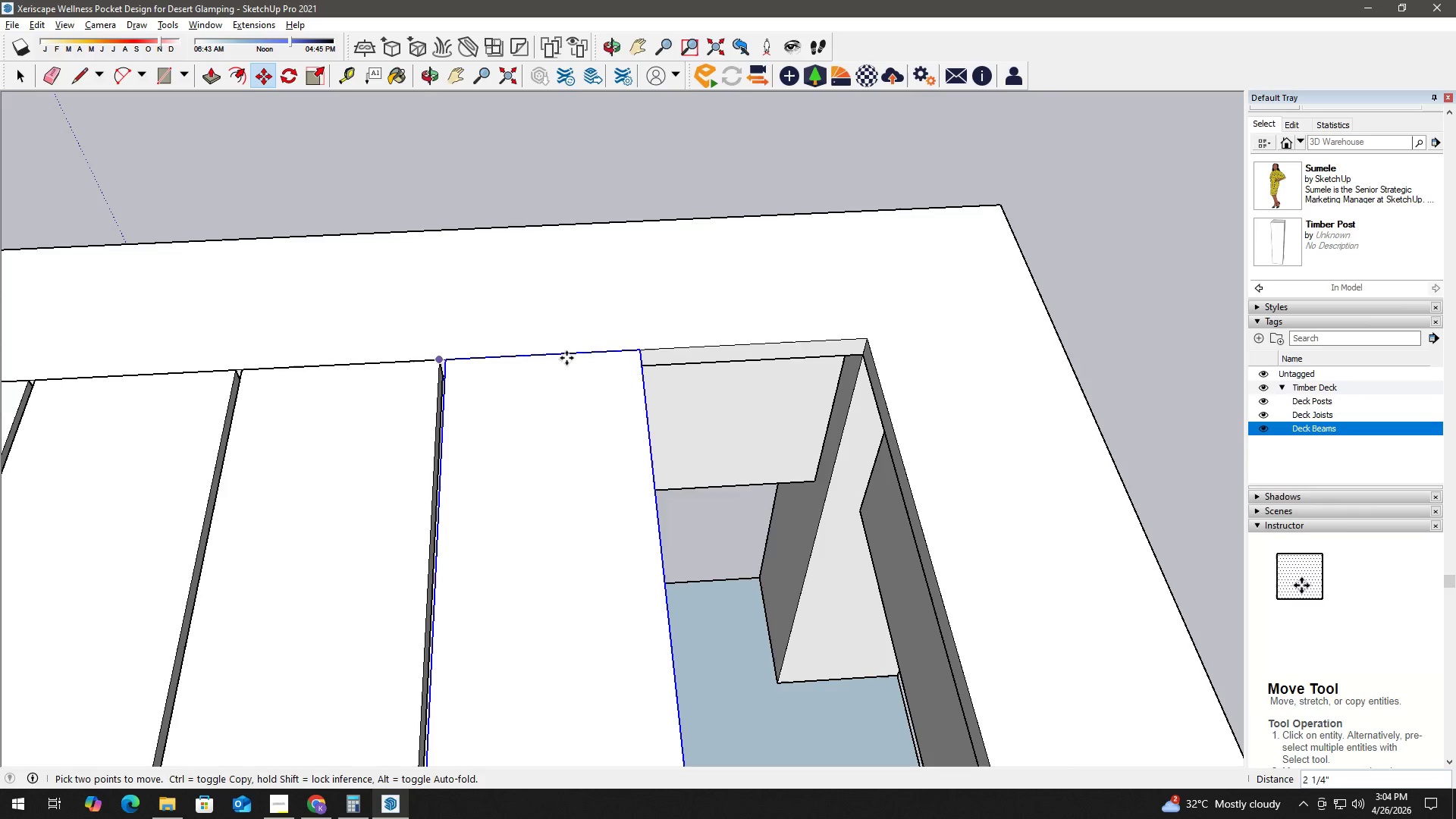 
key(Control+ControlLeft)
 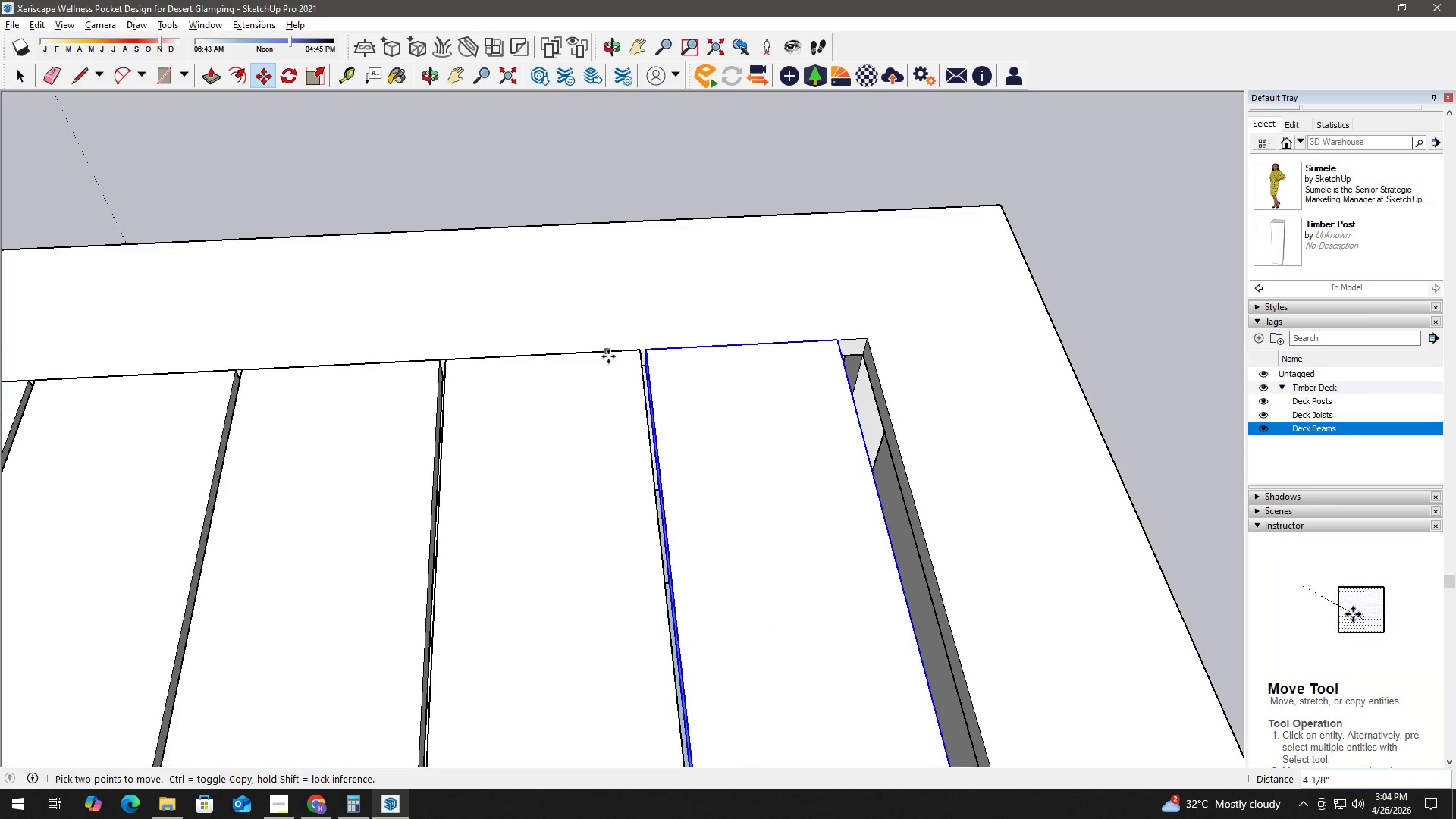 
scroll: coordinate [549, 419], scroll_direction: down, amount: 4.0
 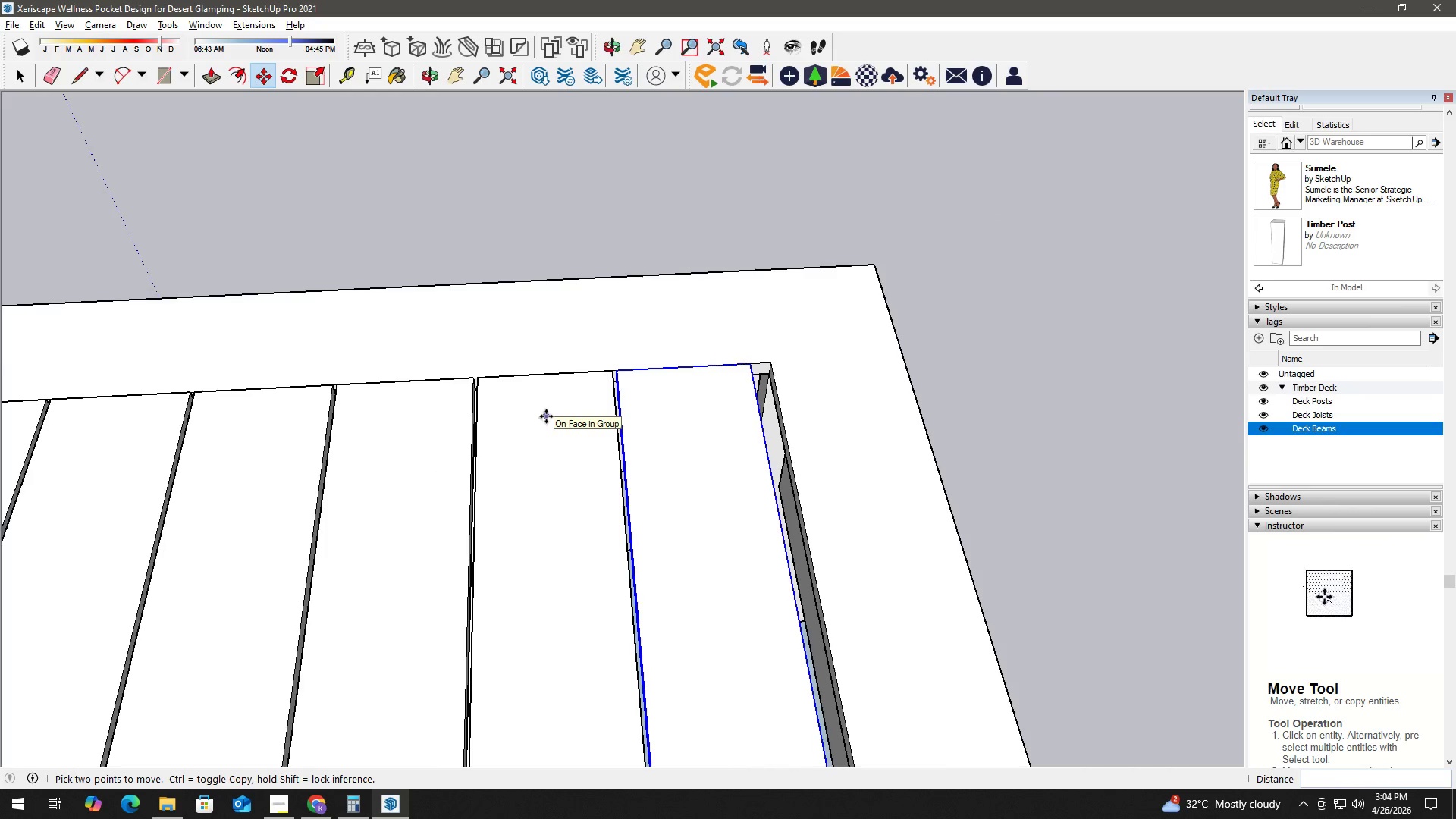 
wait(8.42)
 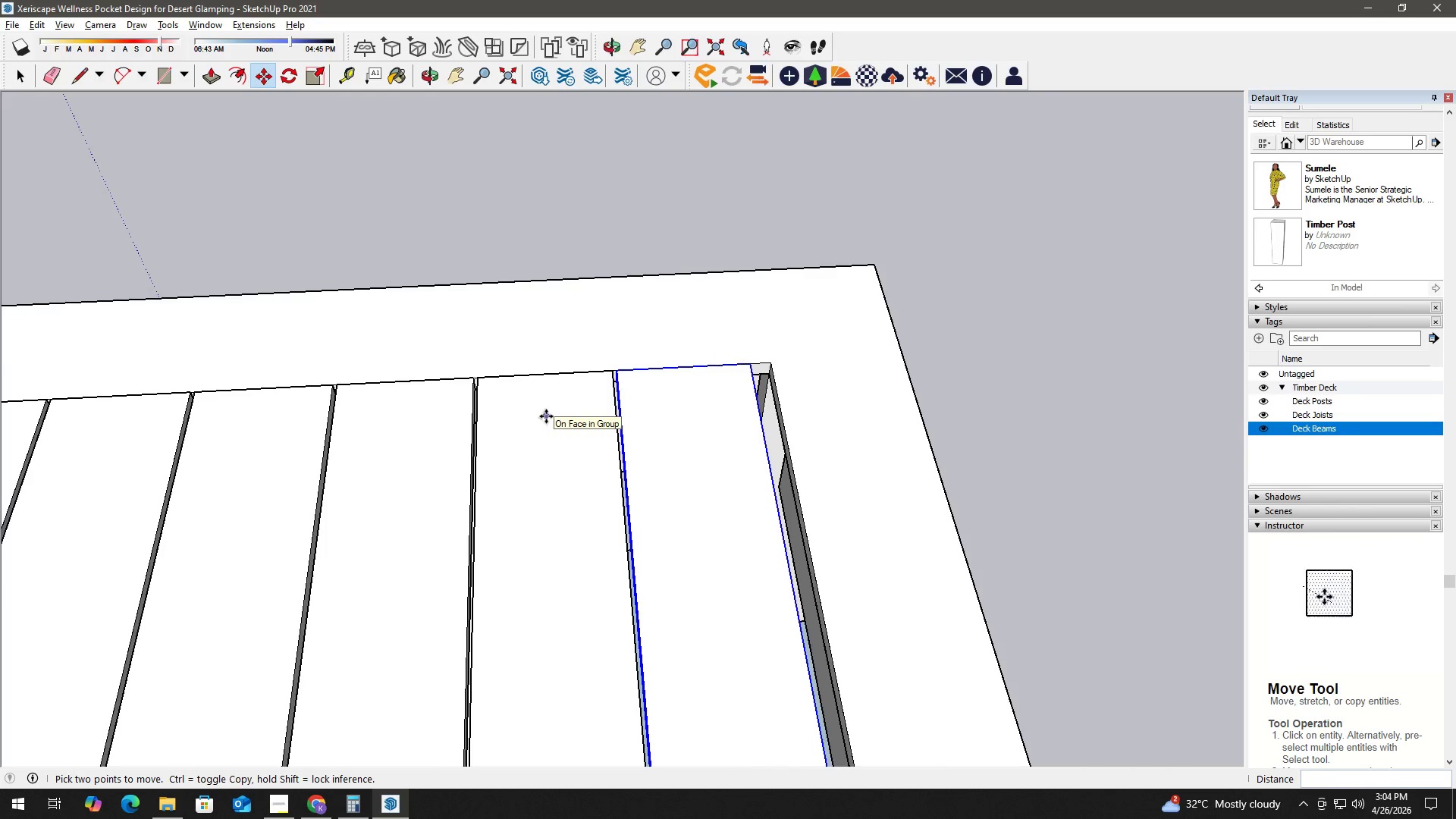 
key(Space)
 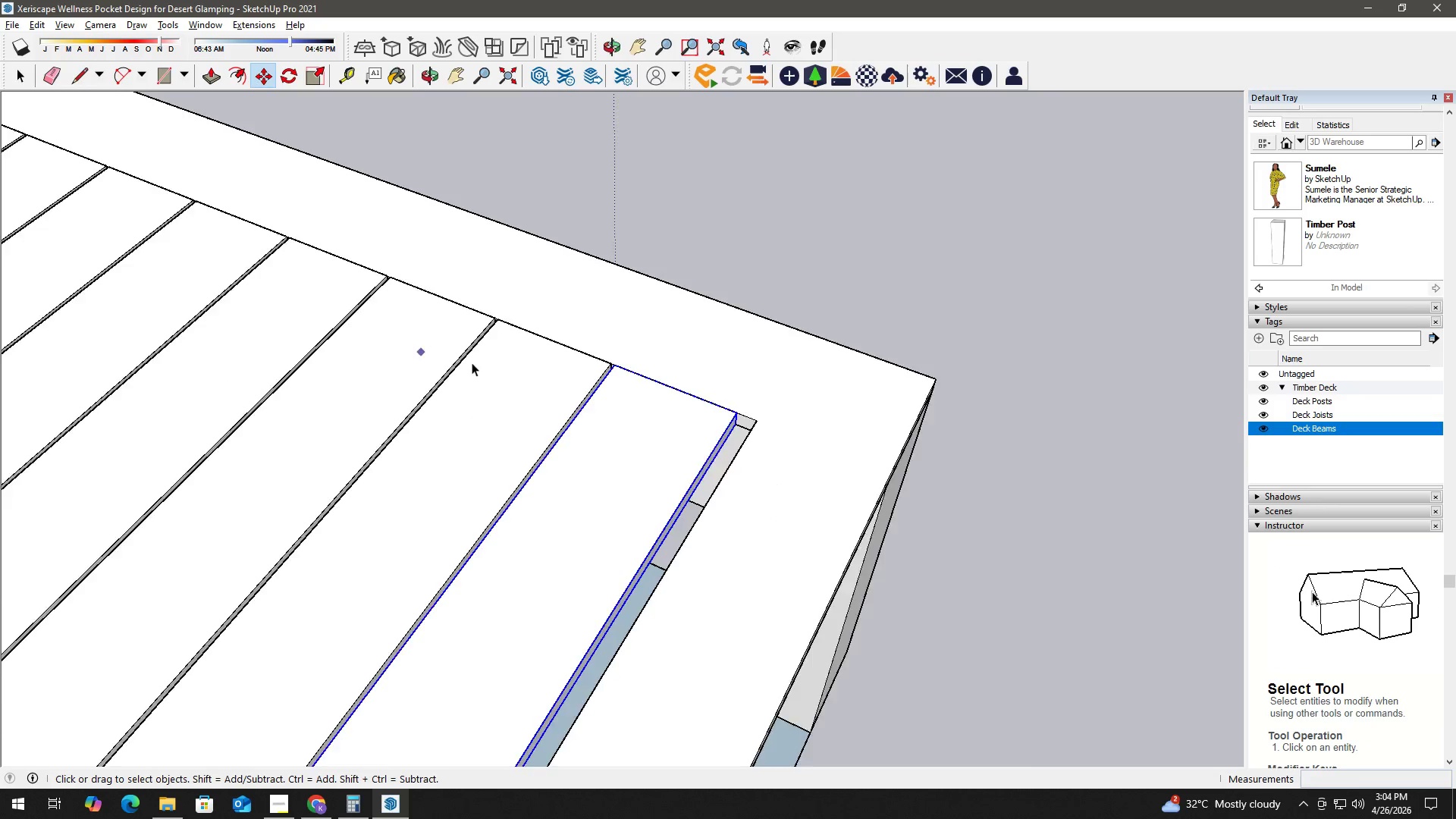 
scroll: coordinate [501, 371], scroll_direction: down, amount: 4.0
 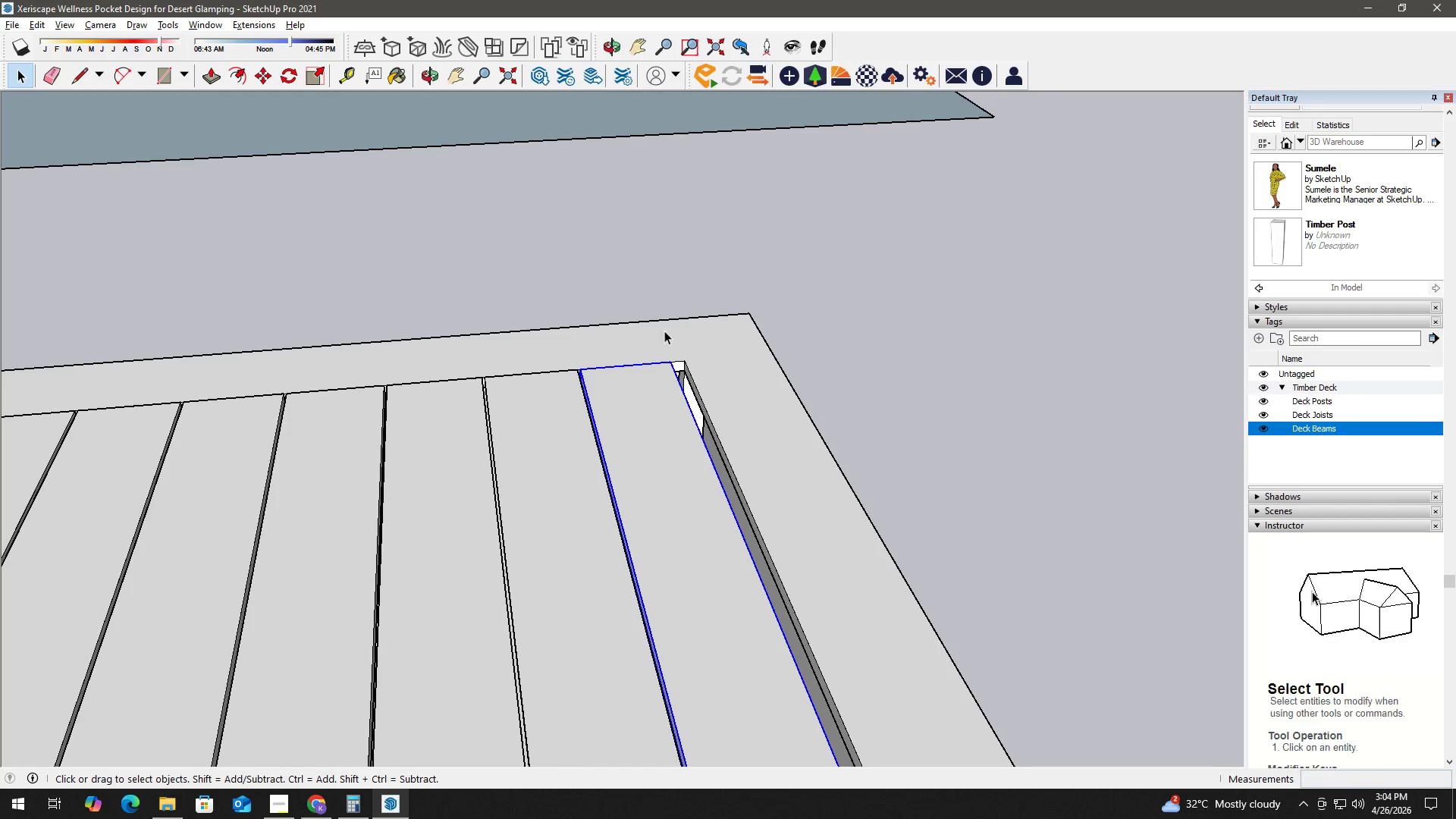 
scroll: coordinate [628, 412], scroll_direction: up, amount: 3.0
 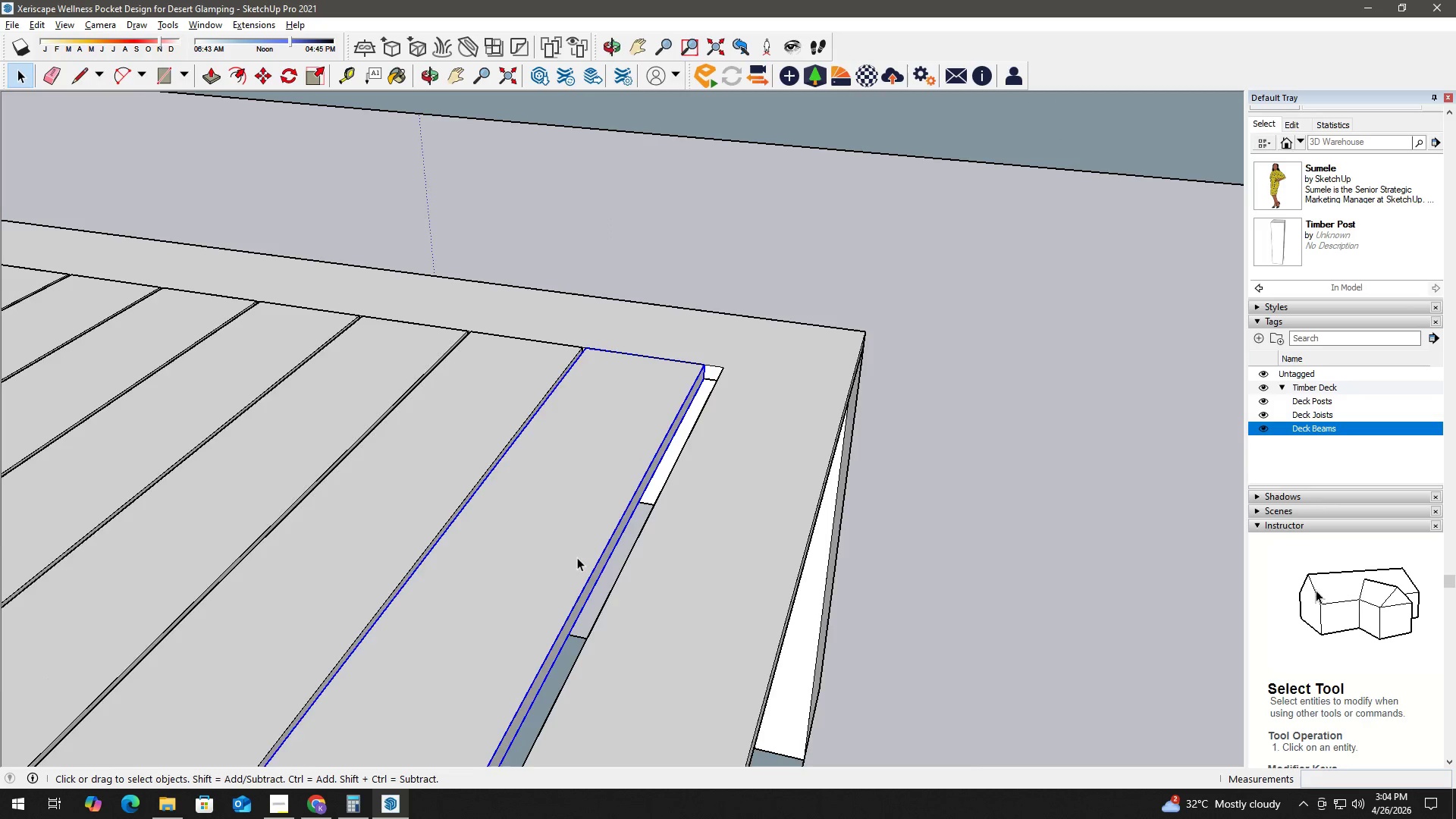 
key(H)
 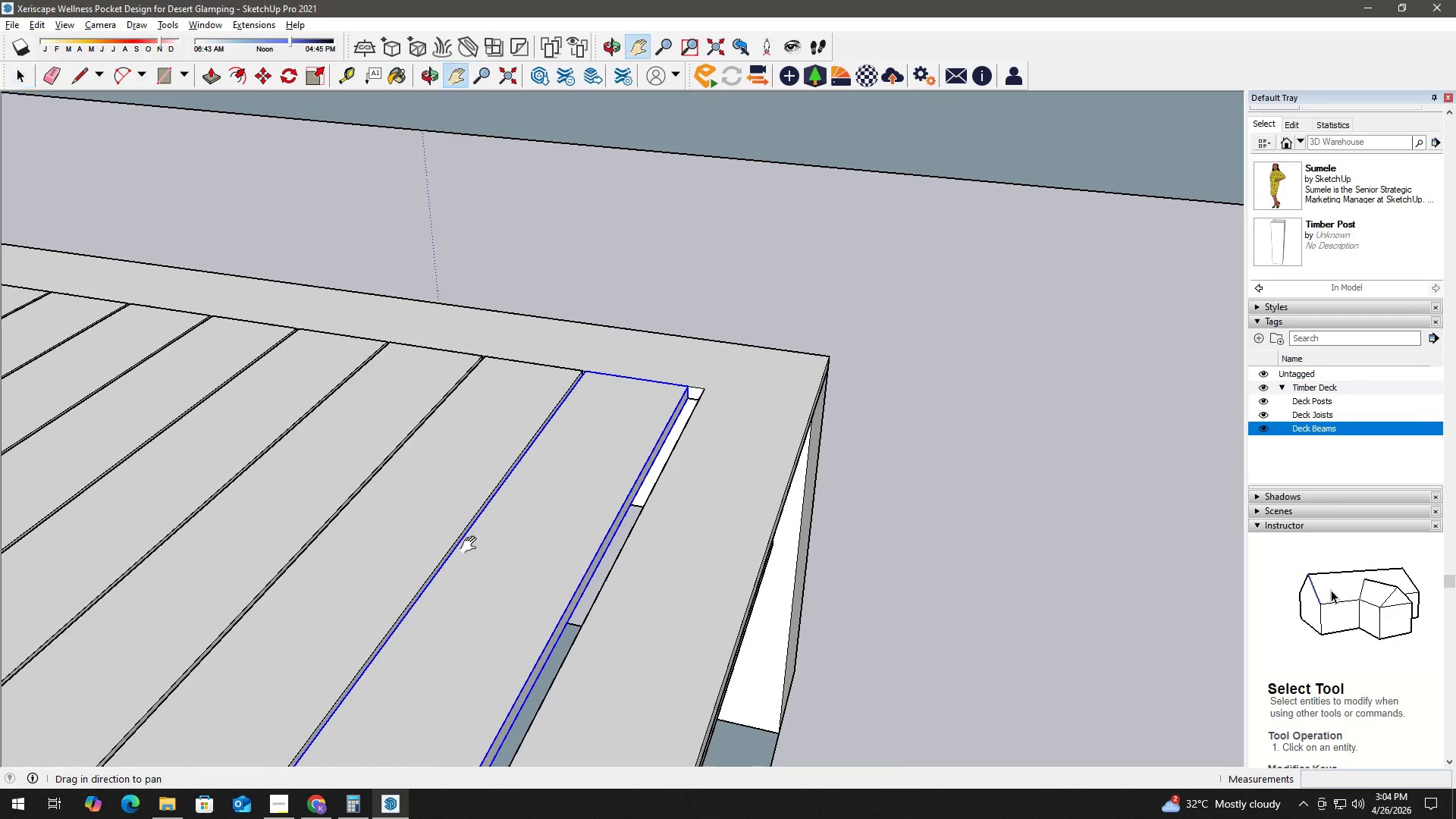 
left_click_drag(start_coordinate=[465, 566], to_coordinate=[532, 151])
 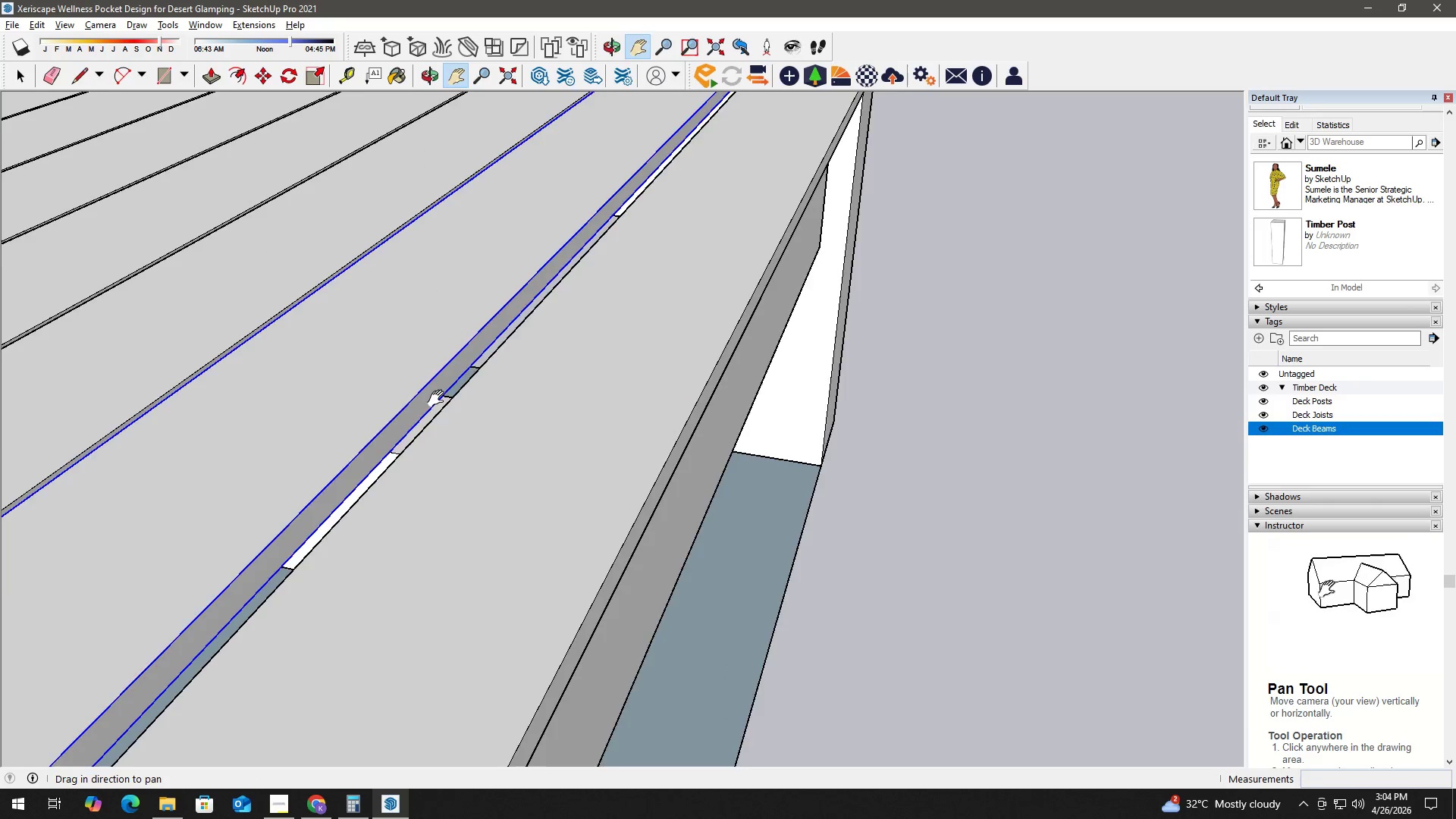 
scroll: coordinate [570, 560], scroll_direction: down, amount: 2.0
 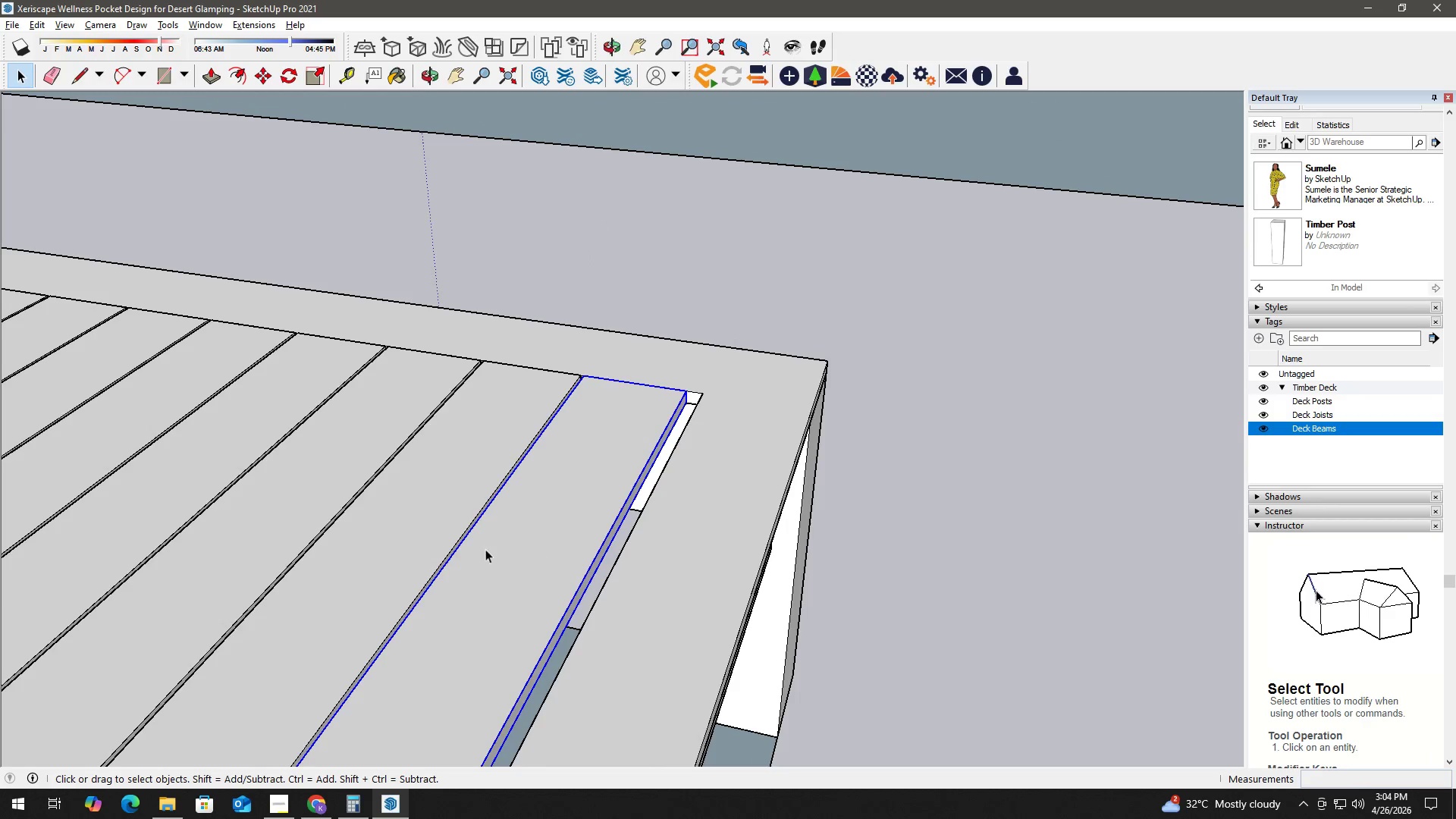 
key(H)
 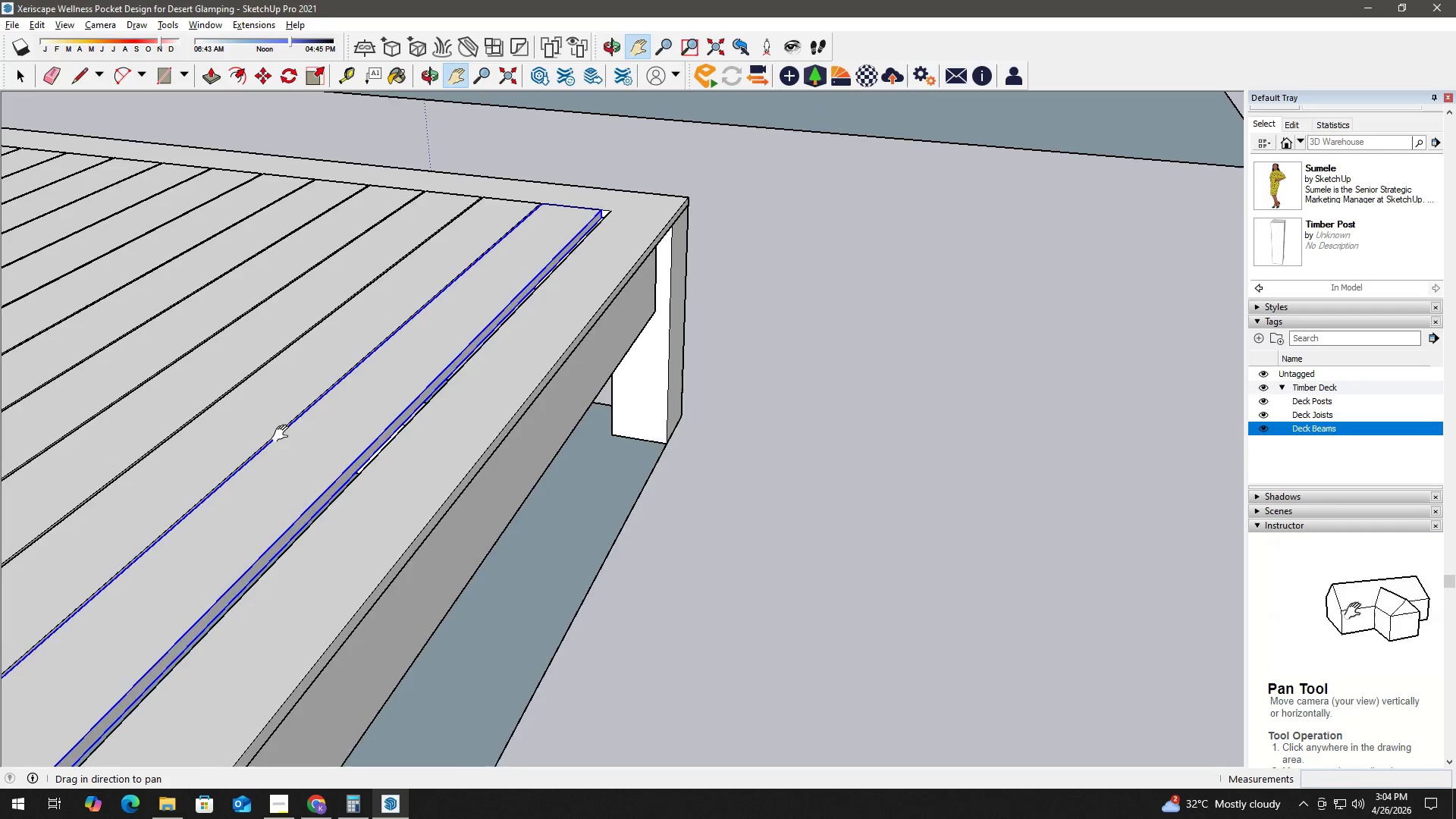 
left_click_drag(start_coordinate=[276, 440], to_coordinate=[557, 214])
 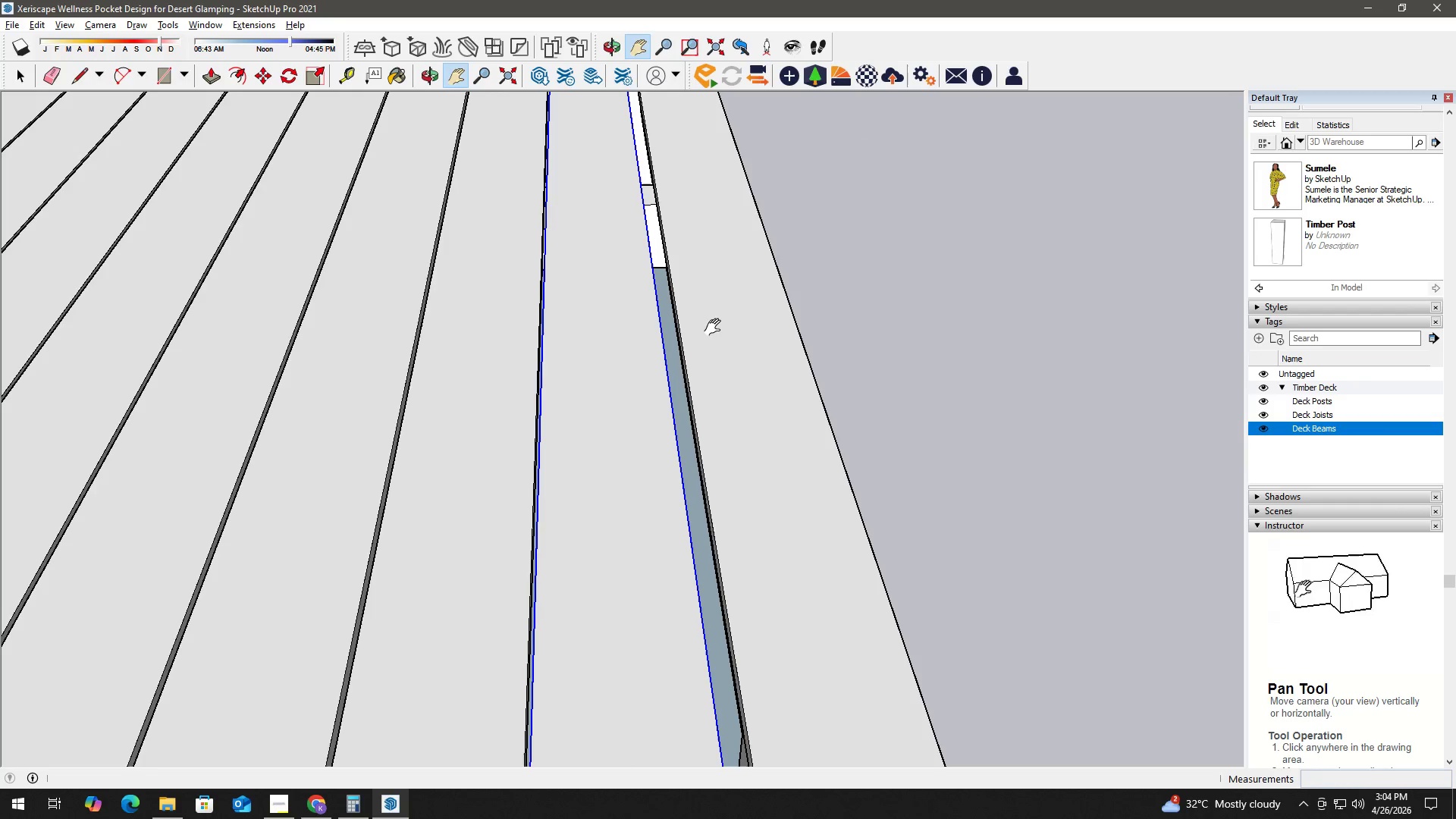 
scroll: coordinate [375, 438], scroll_direction: down, amount: 10.0
 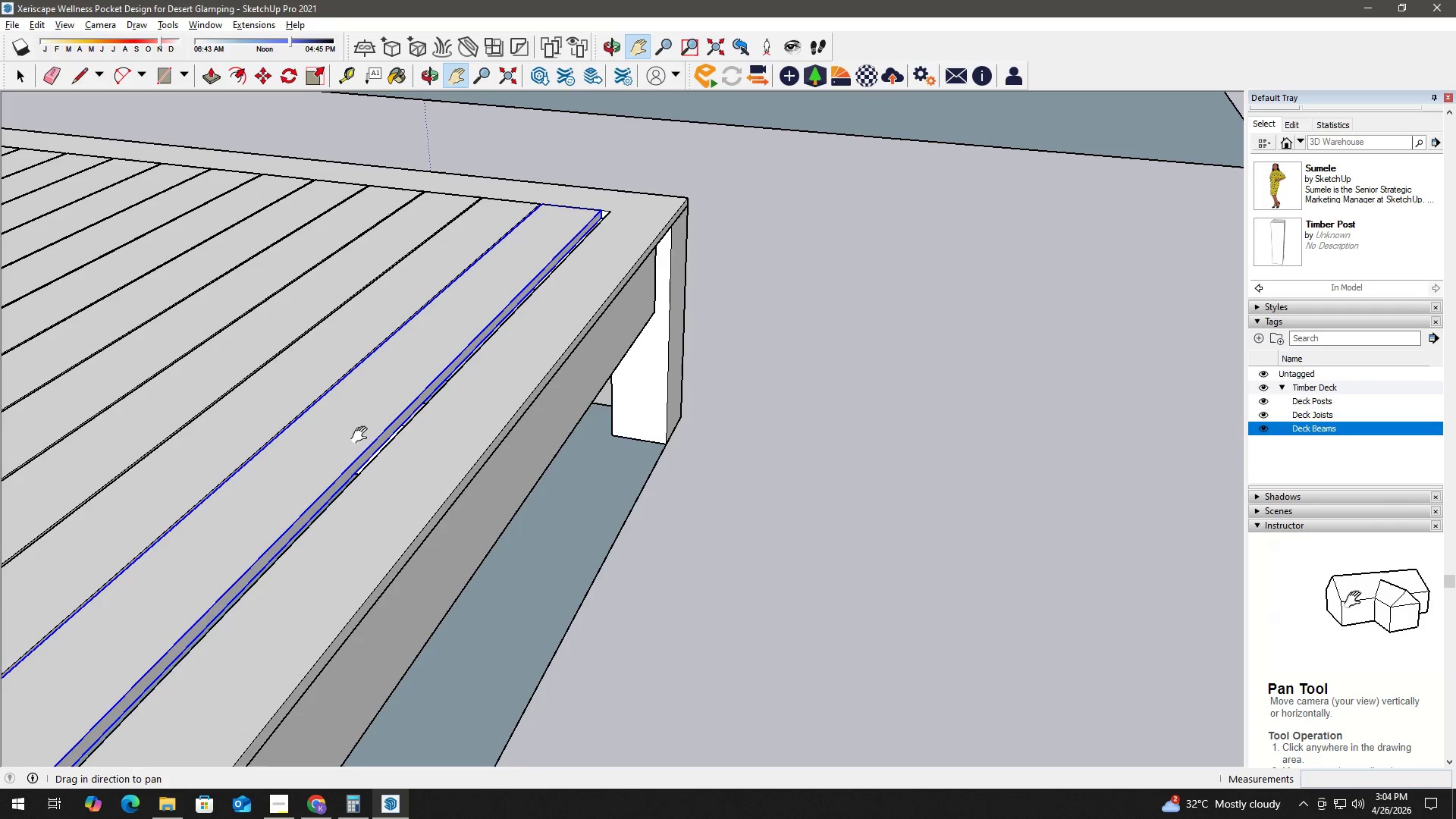 
key(H)
 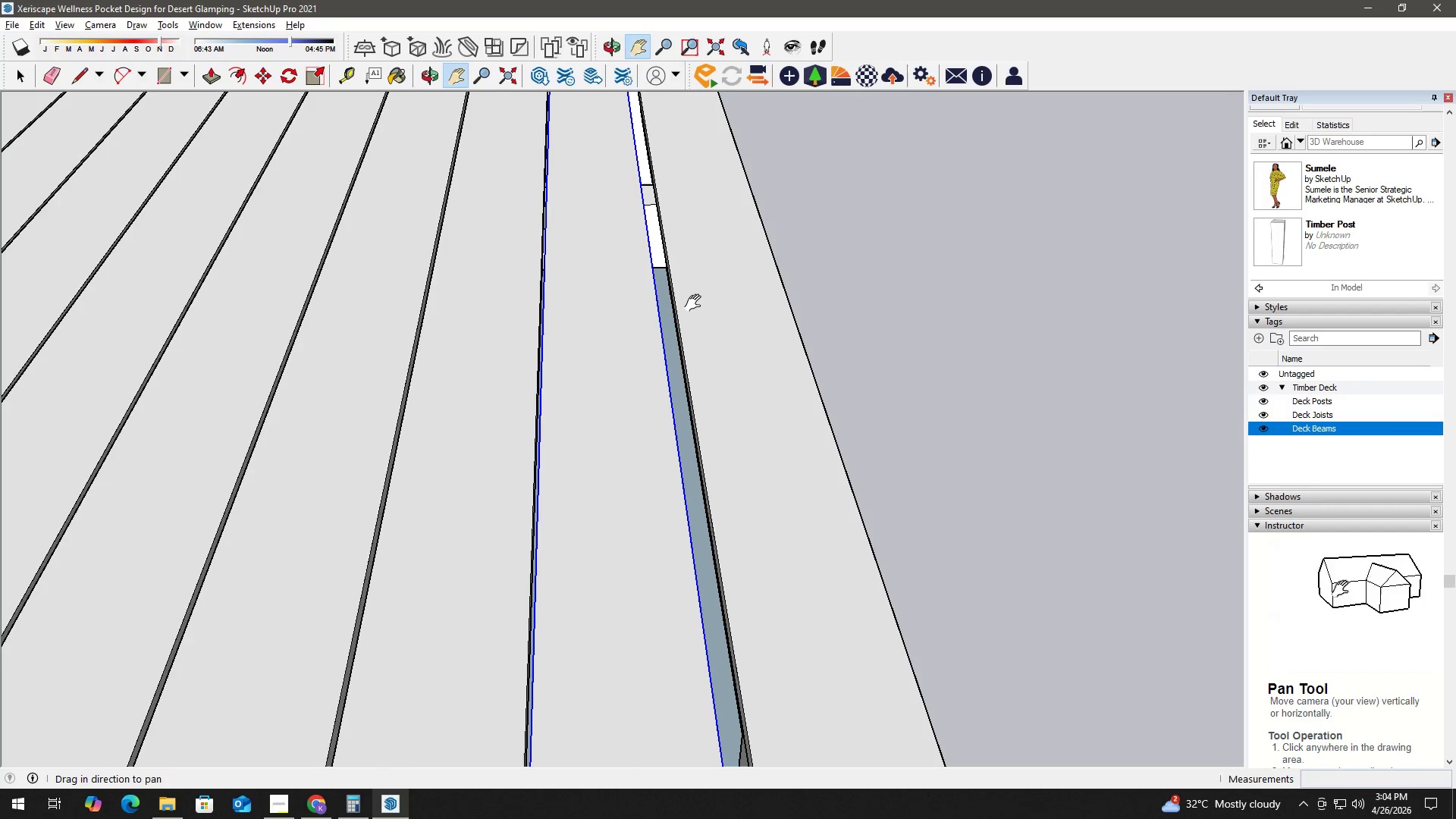 
key(Space)
 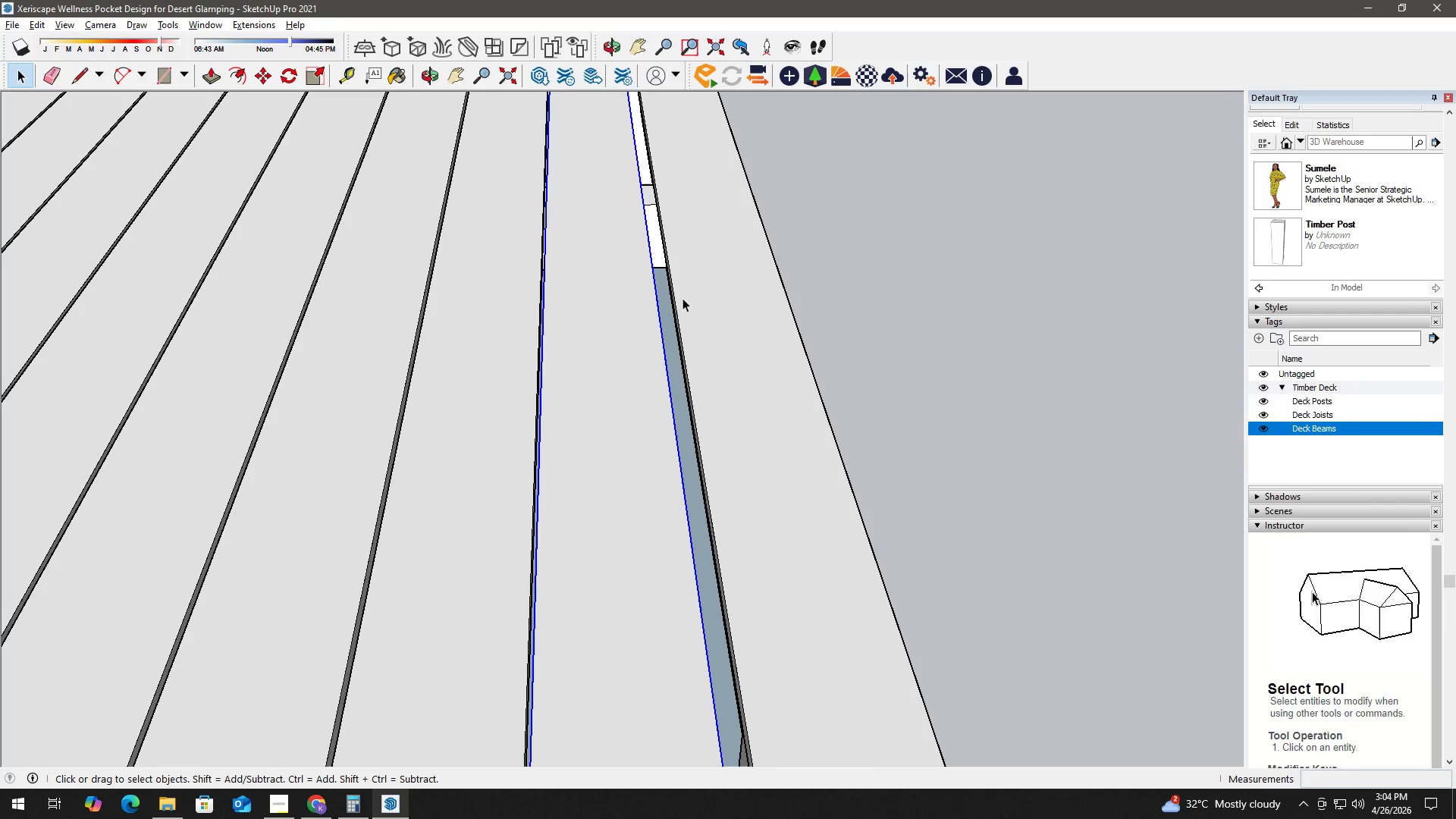 
key(T)
 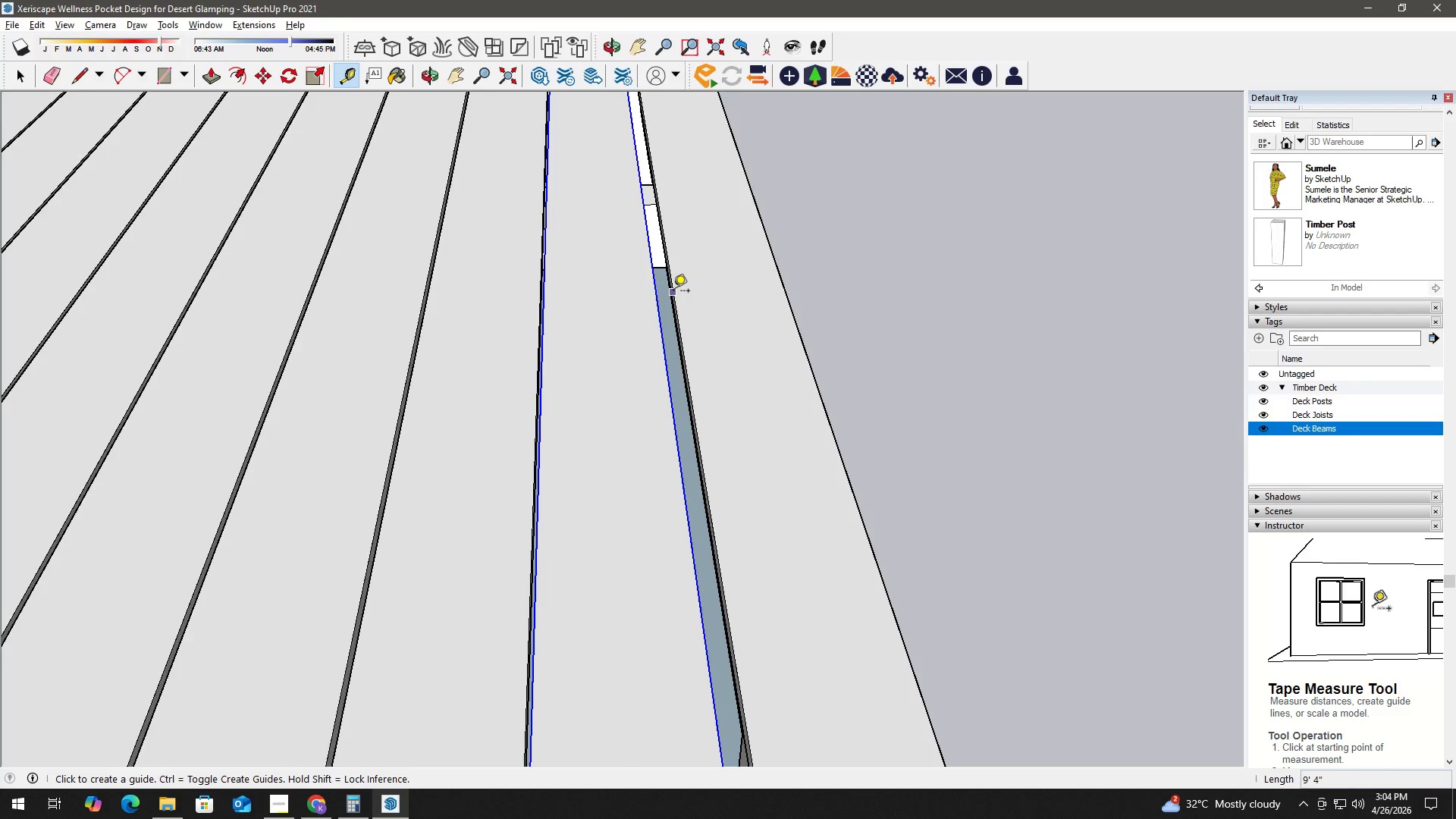 
left_click([673, 292])
 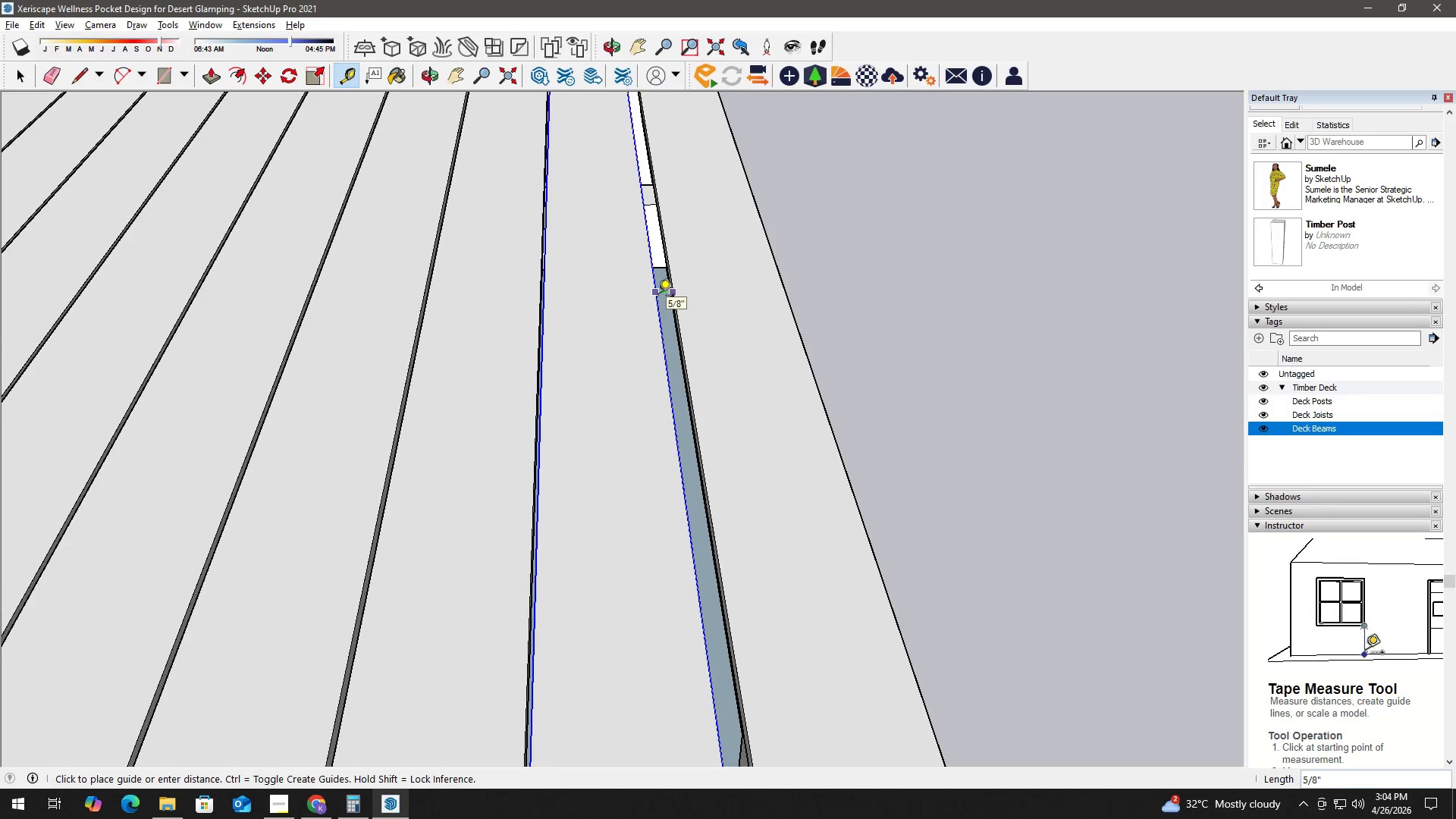 
key(Numpad1)
 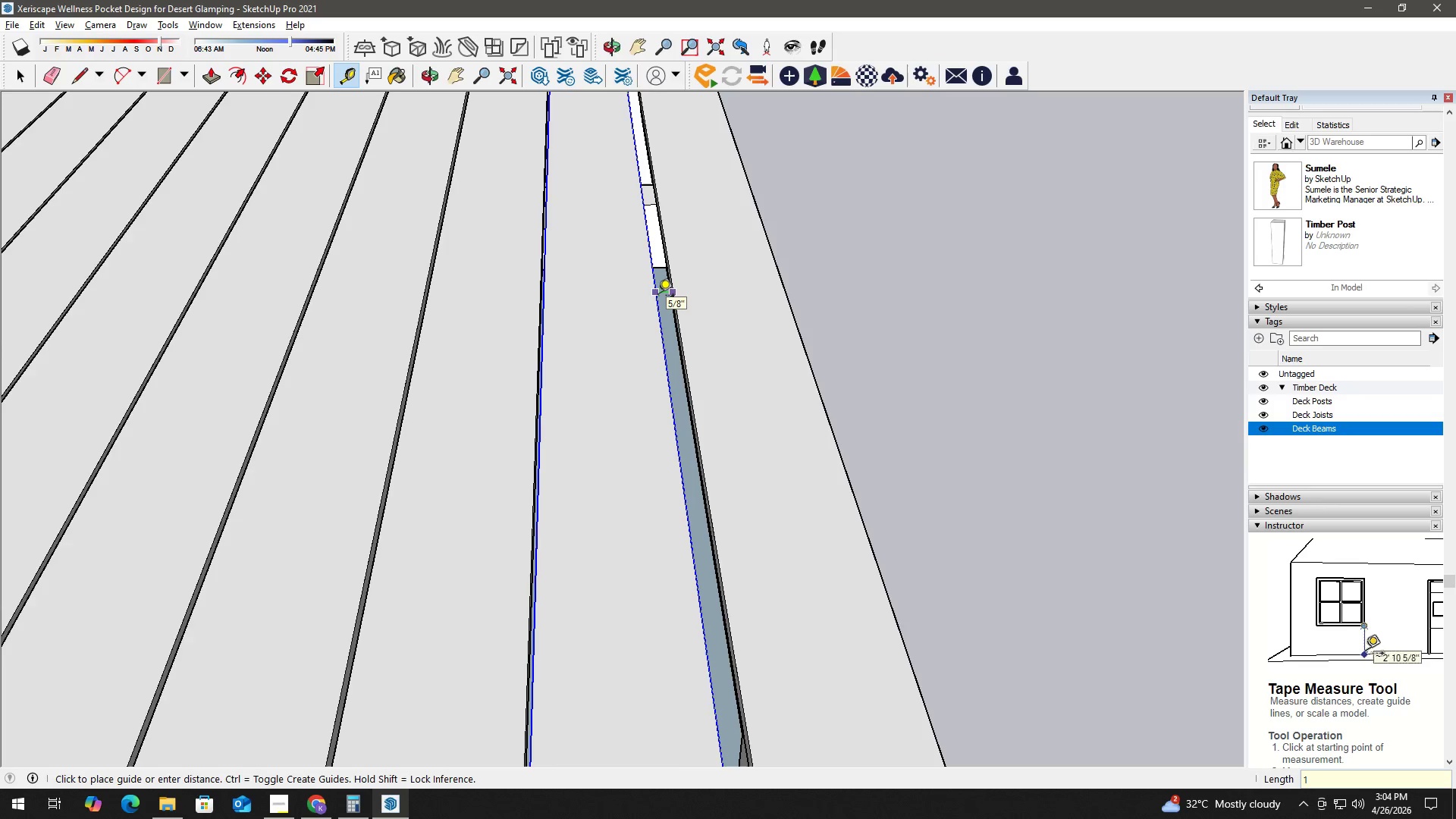 
key(NumpadDivide)
 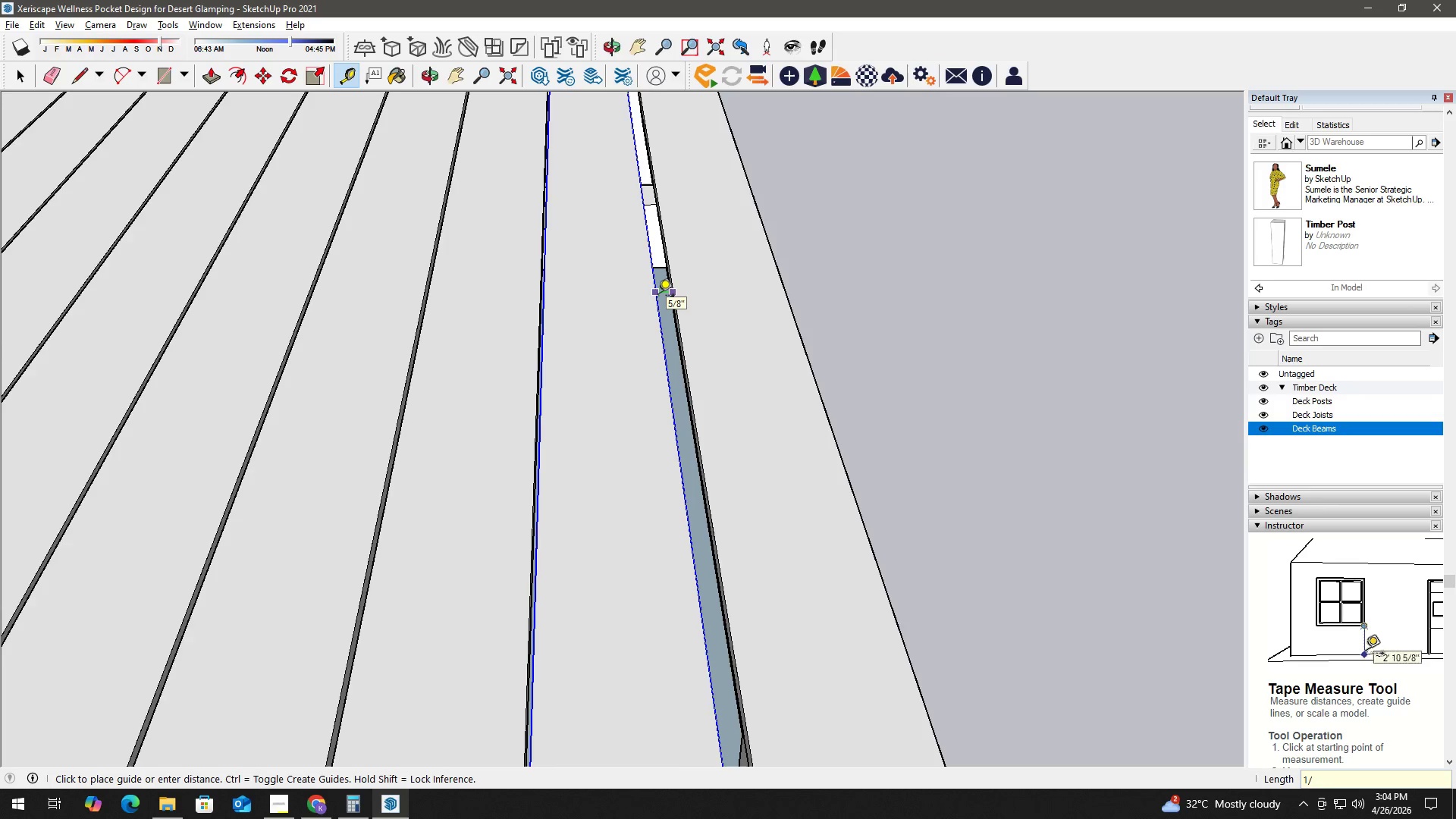 
key(Numpad8)
 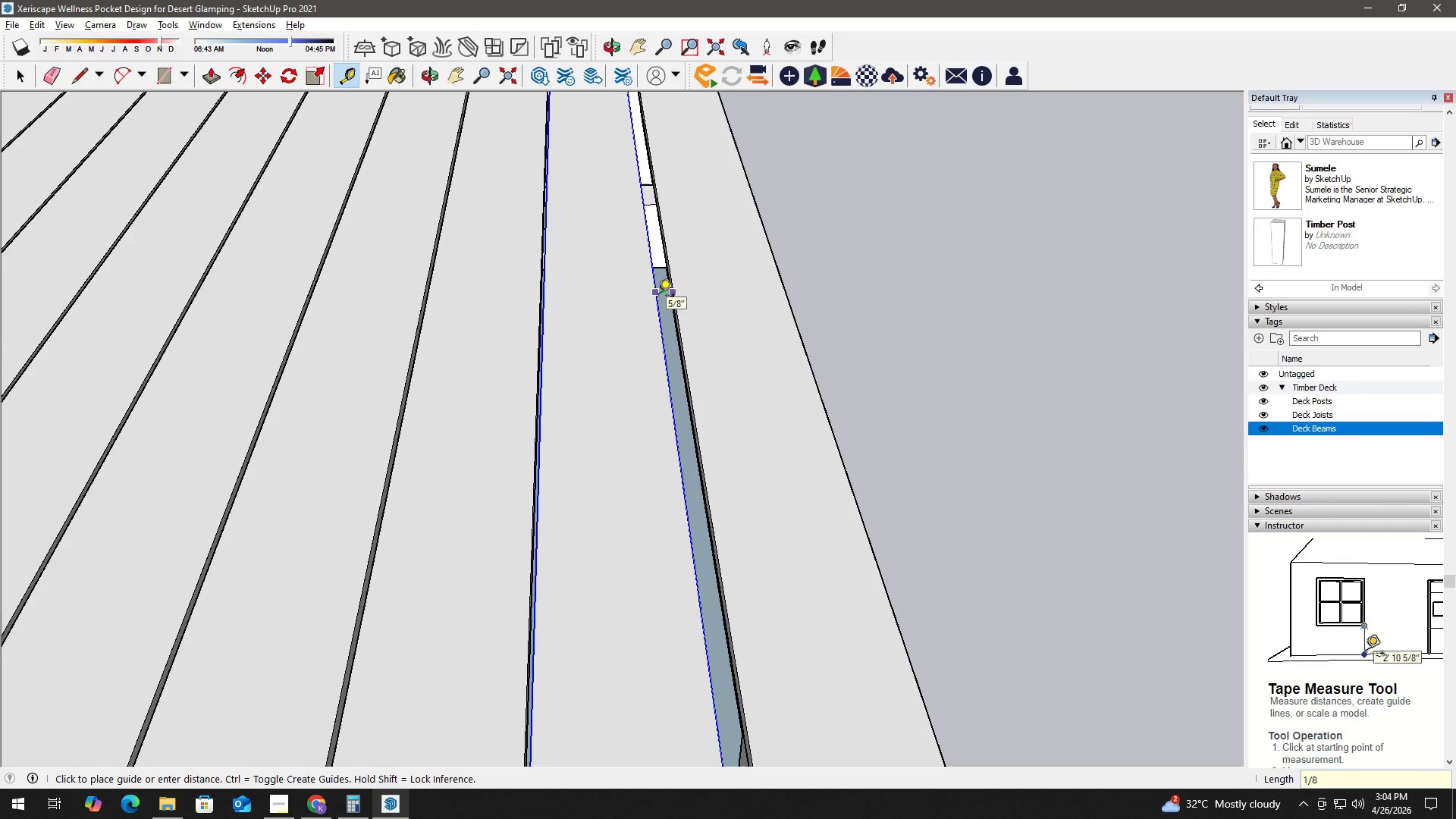 
key(NumpadEnter)
 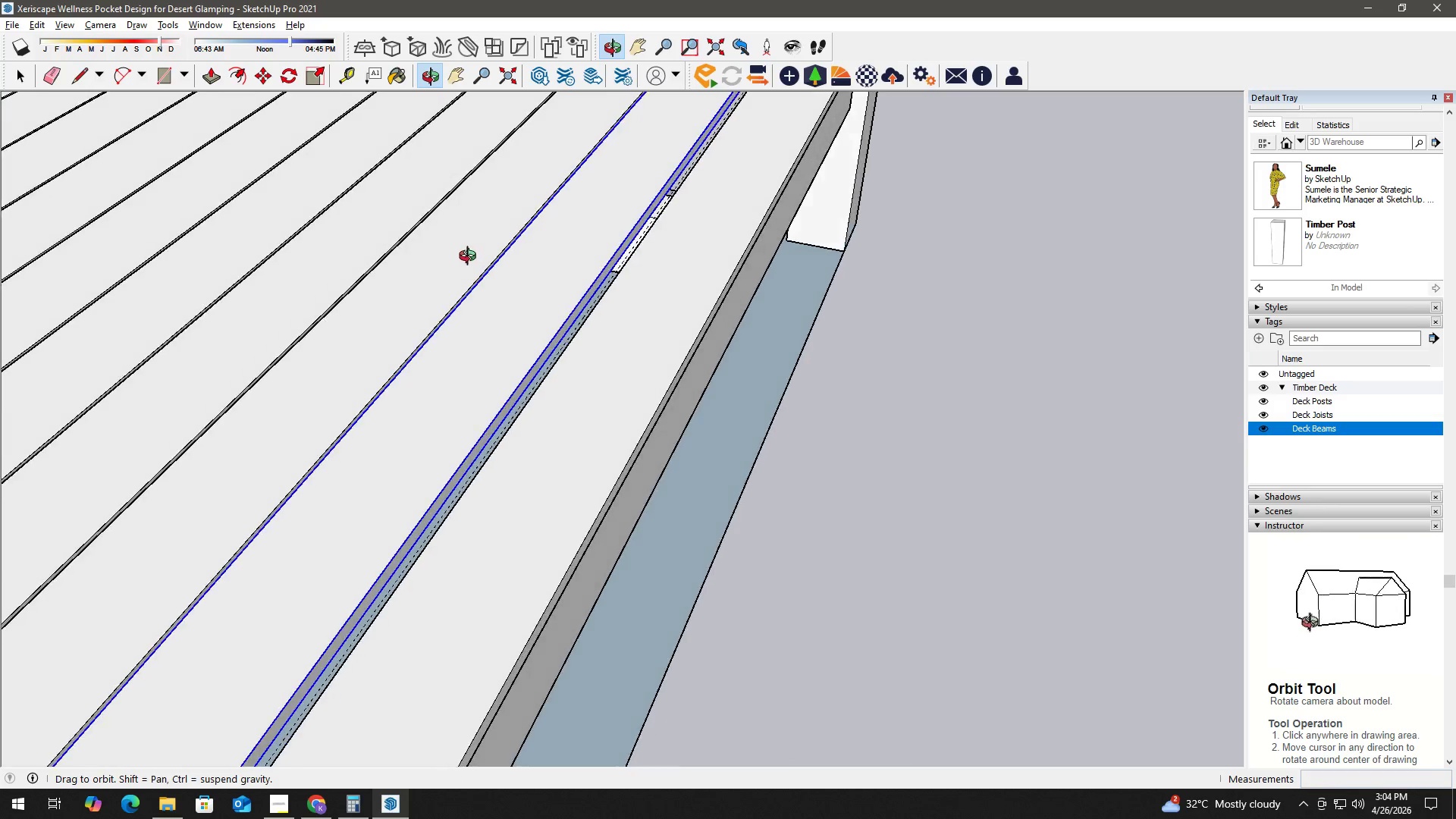 
key(H)
 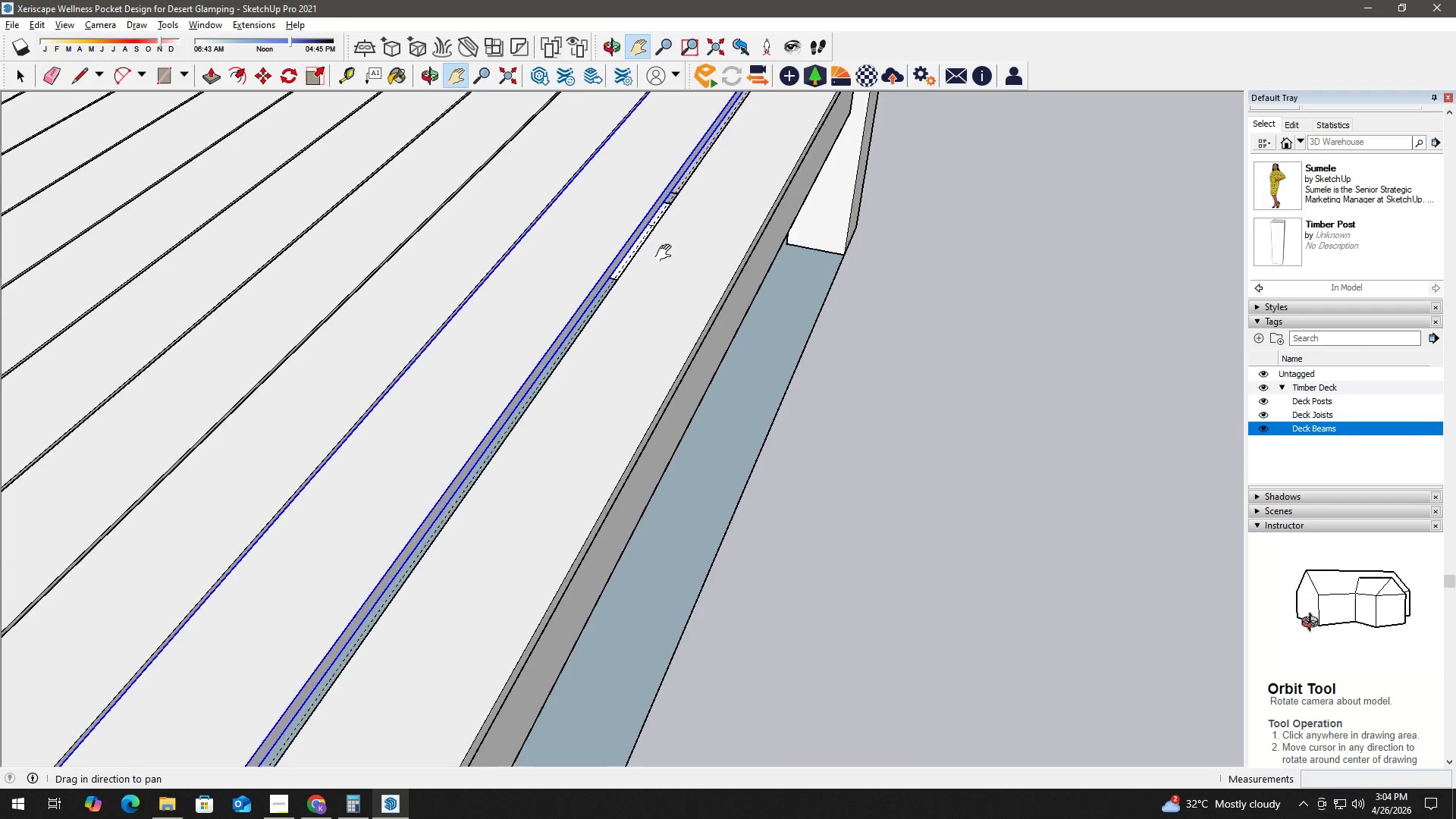 
left_click_drag(start_coordinate=[673, 234], to_coordinate=[634, 346])
 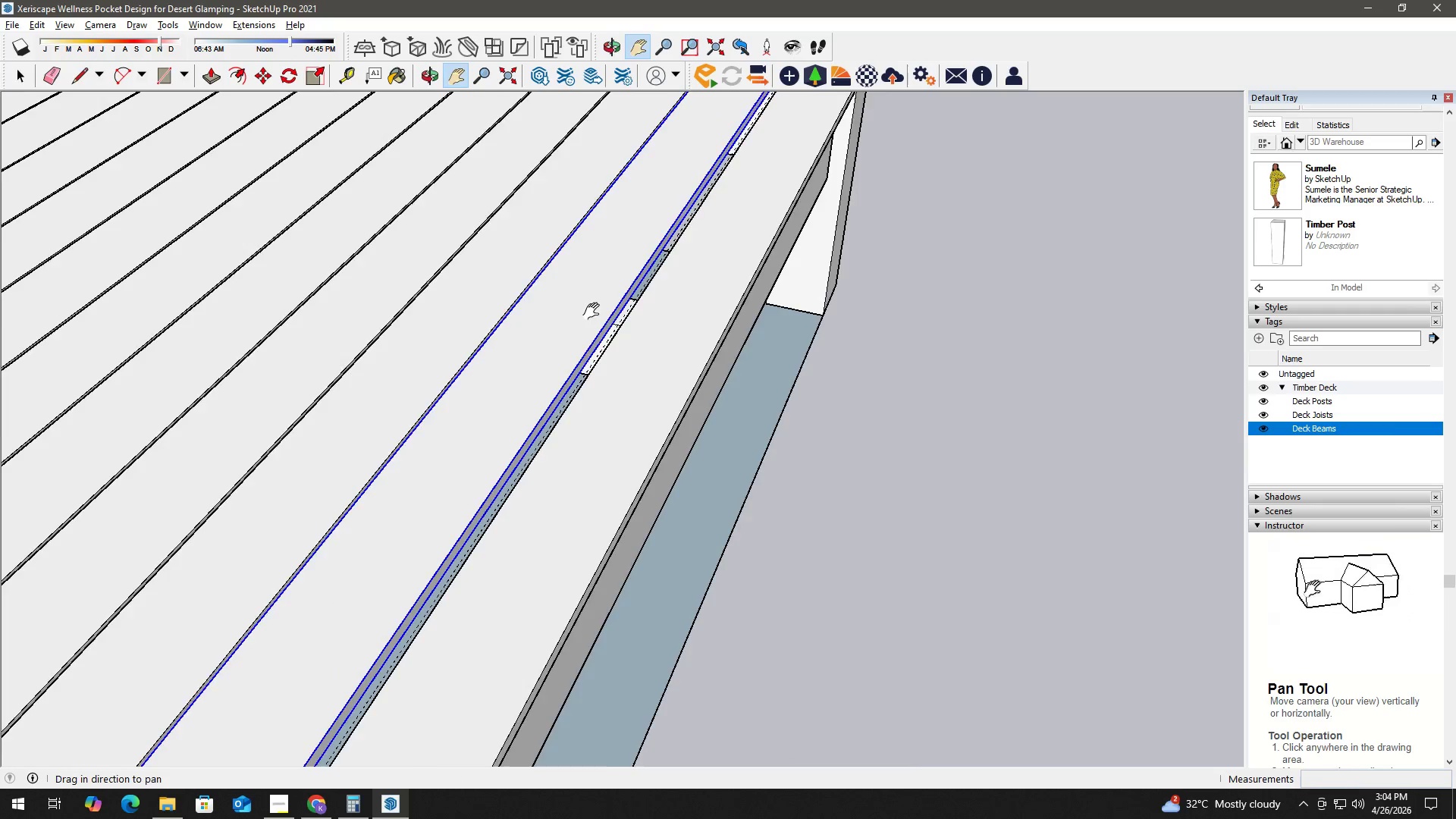 
key(Space)
 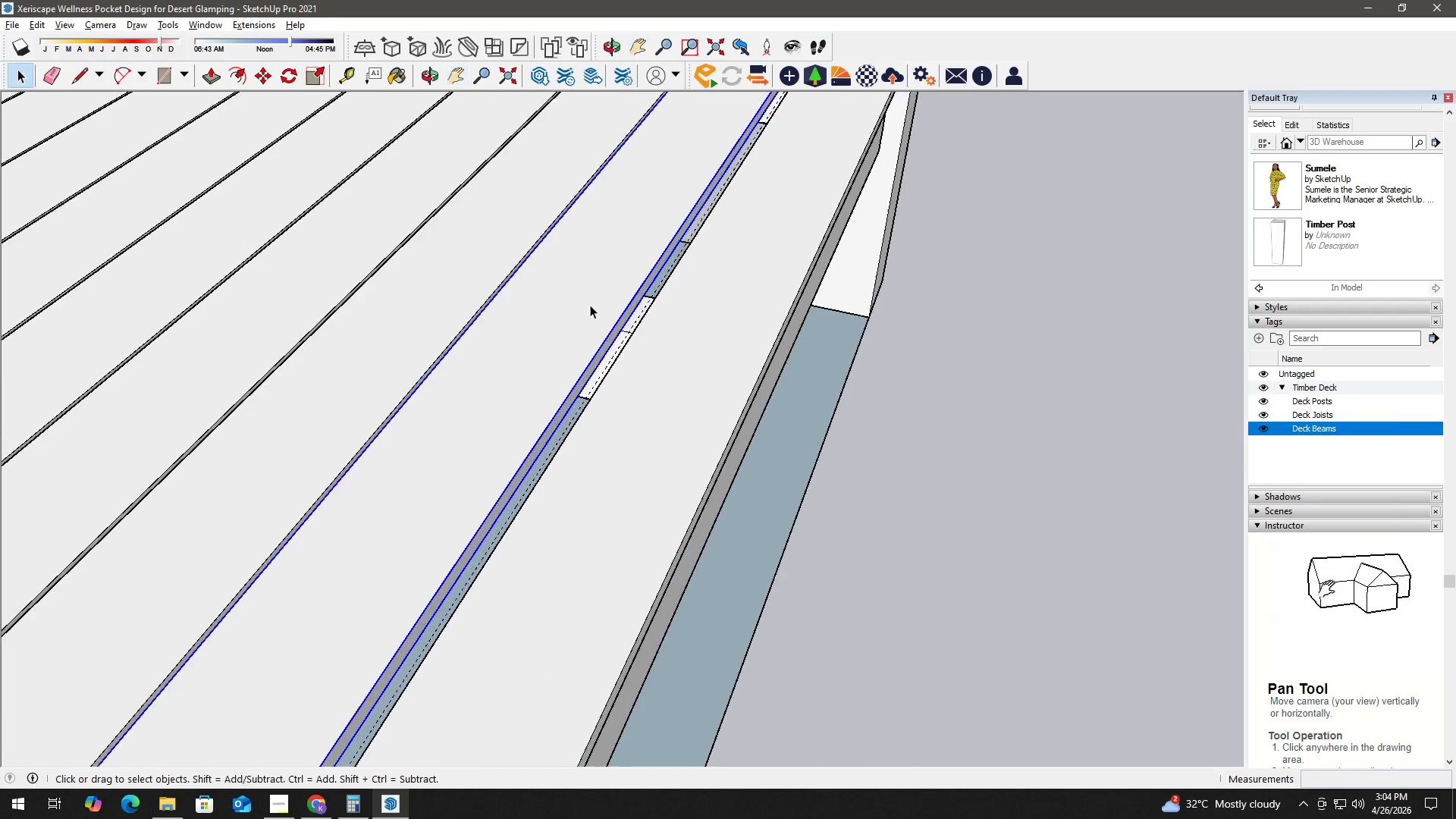 
left_click([619, 337])
 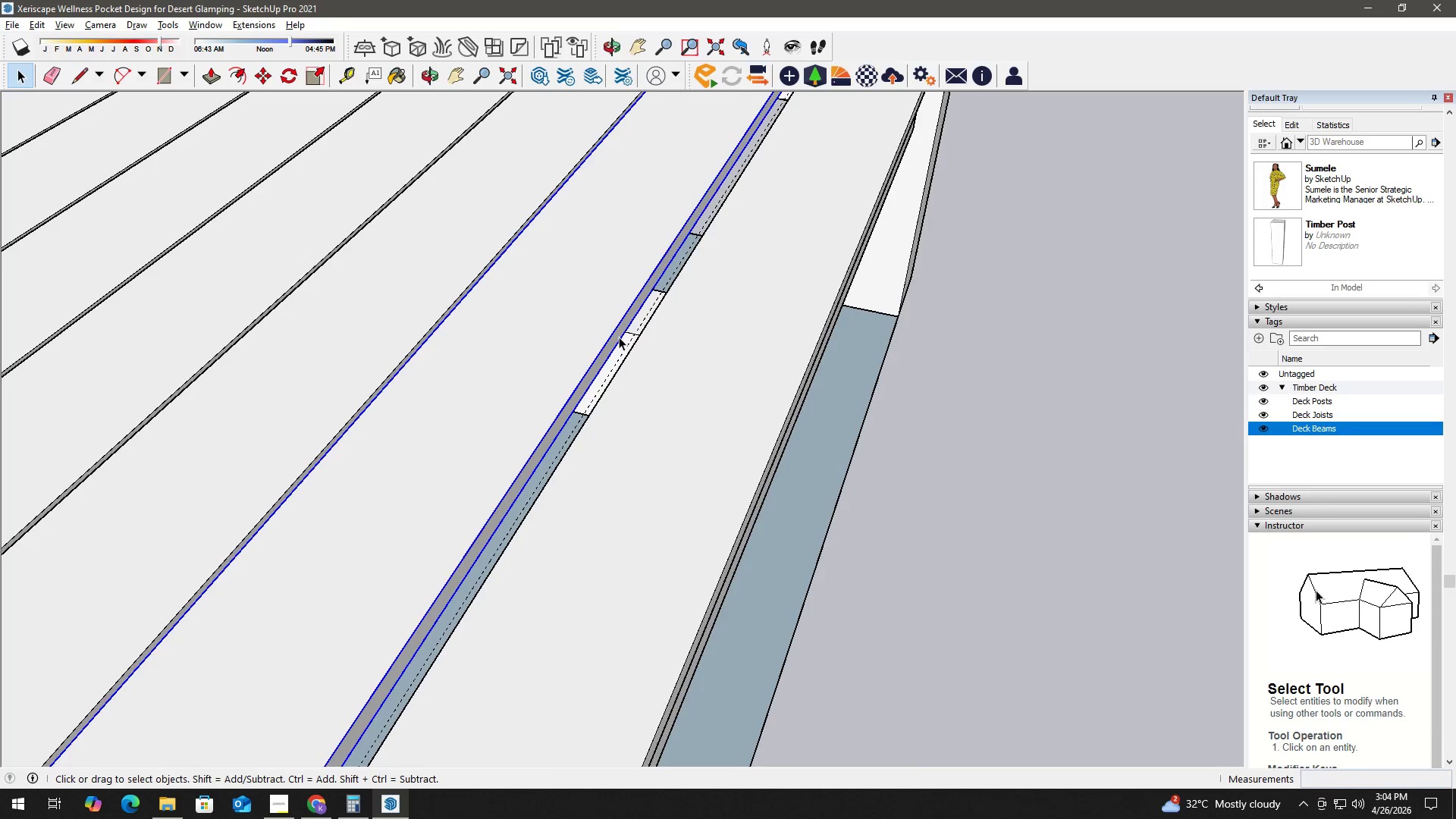 
scroll: coordinate [606, 325], scroll_direction: up, amount: 5.0
 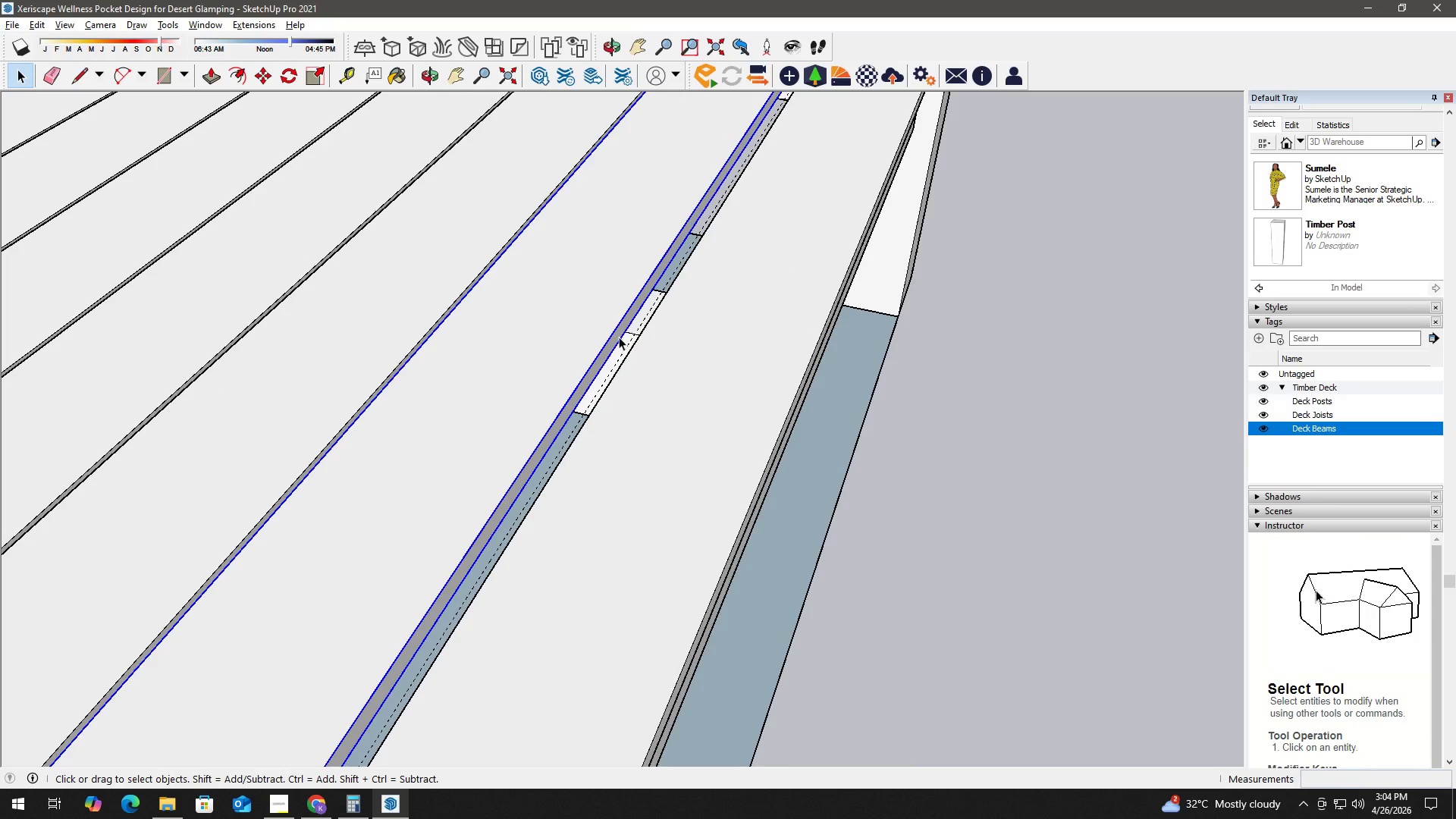 
double_click([619, 337])
 